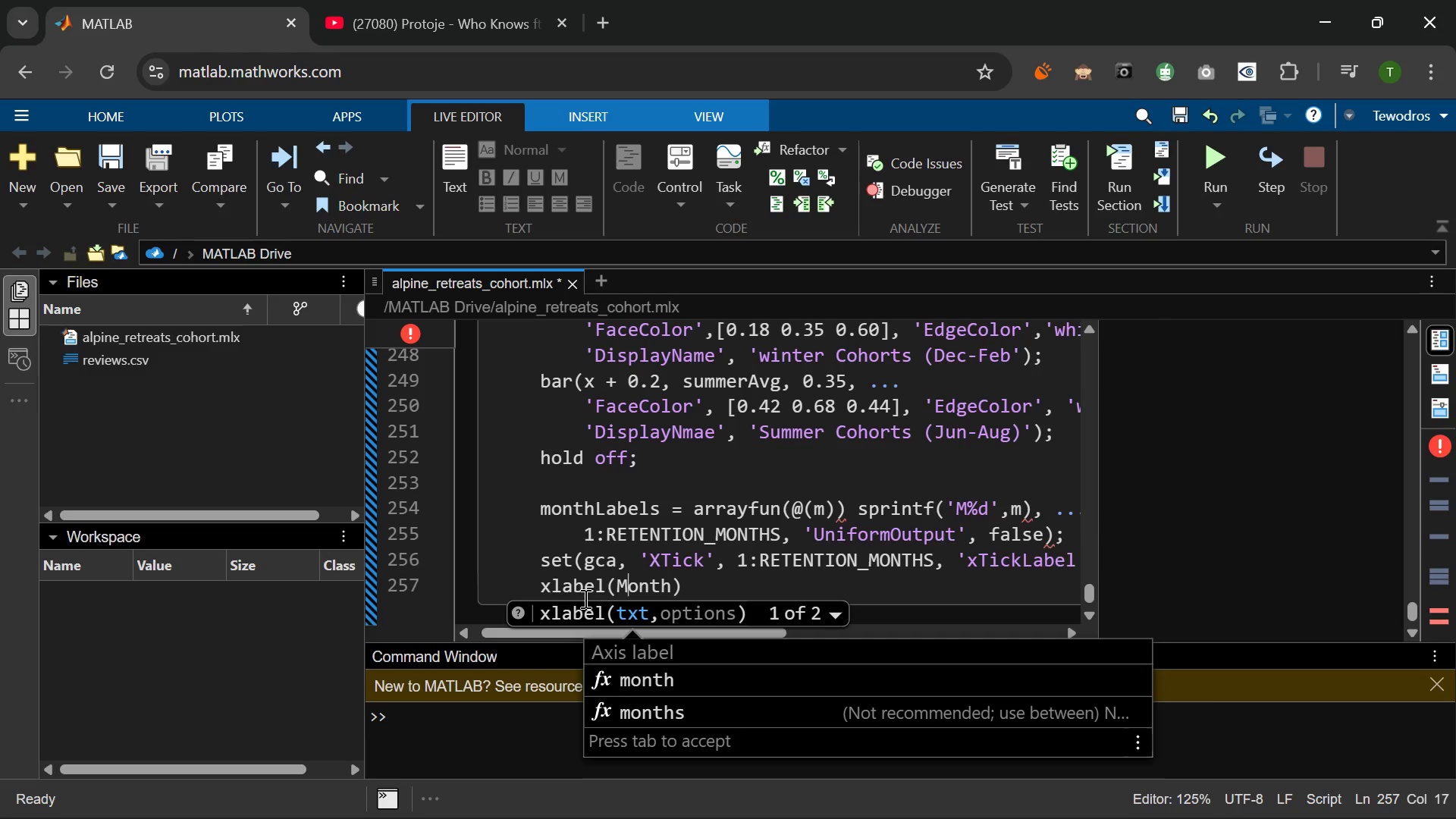 
key(ArrowLeft)
 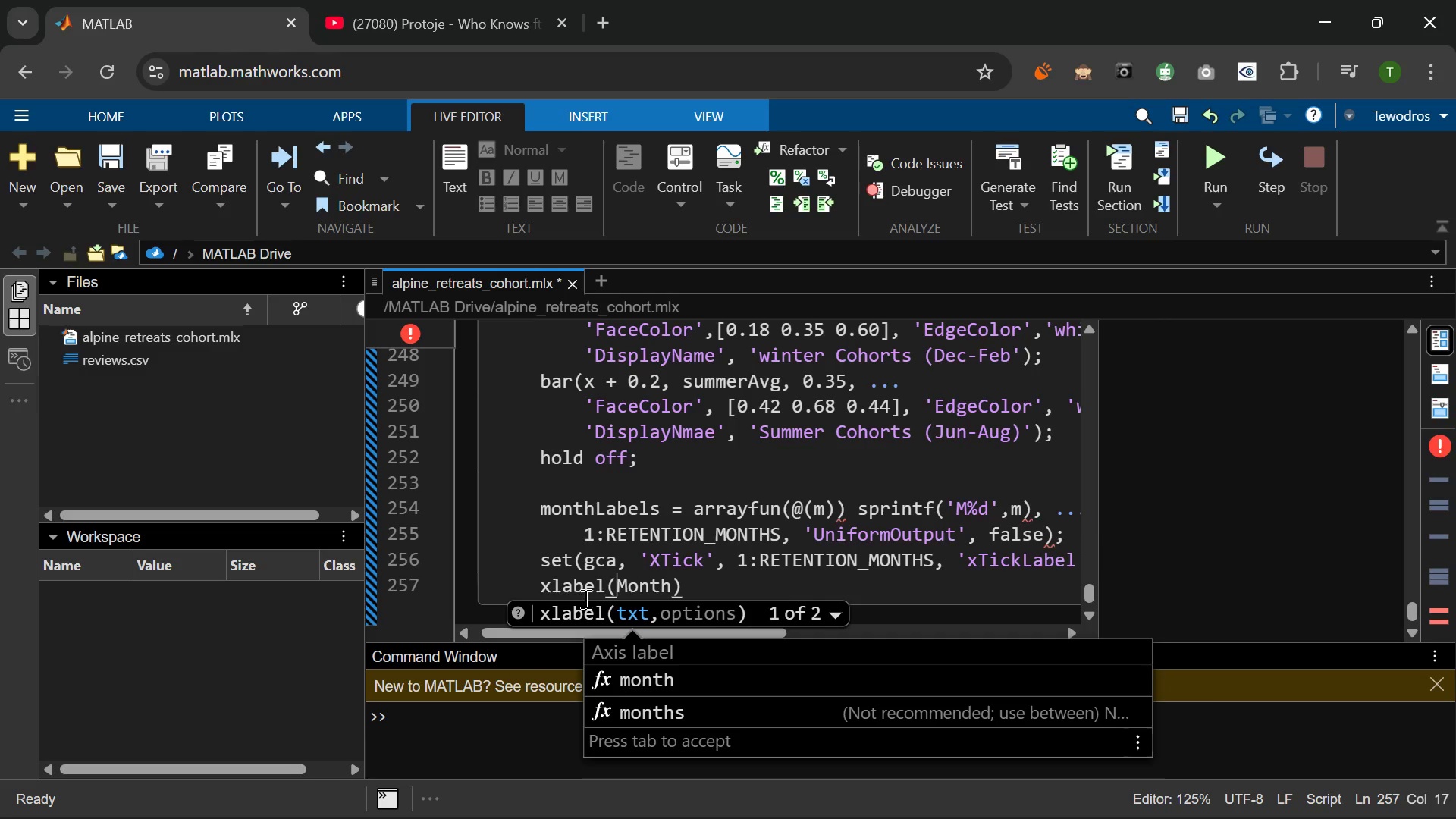 
key(ArrowLeft)
 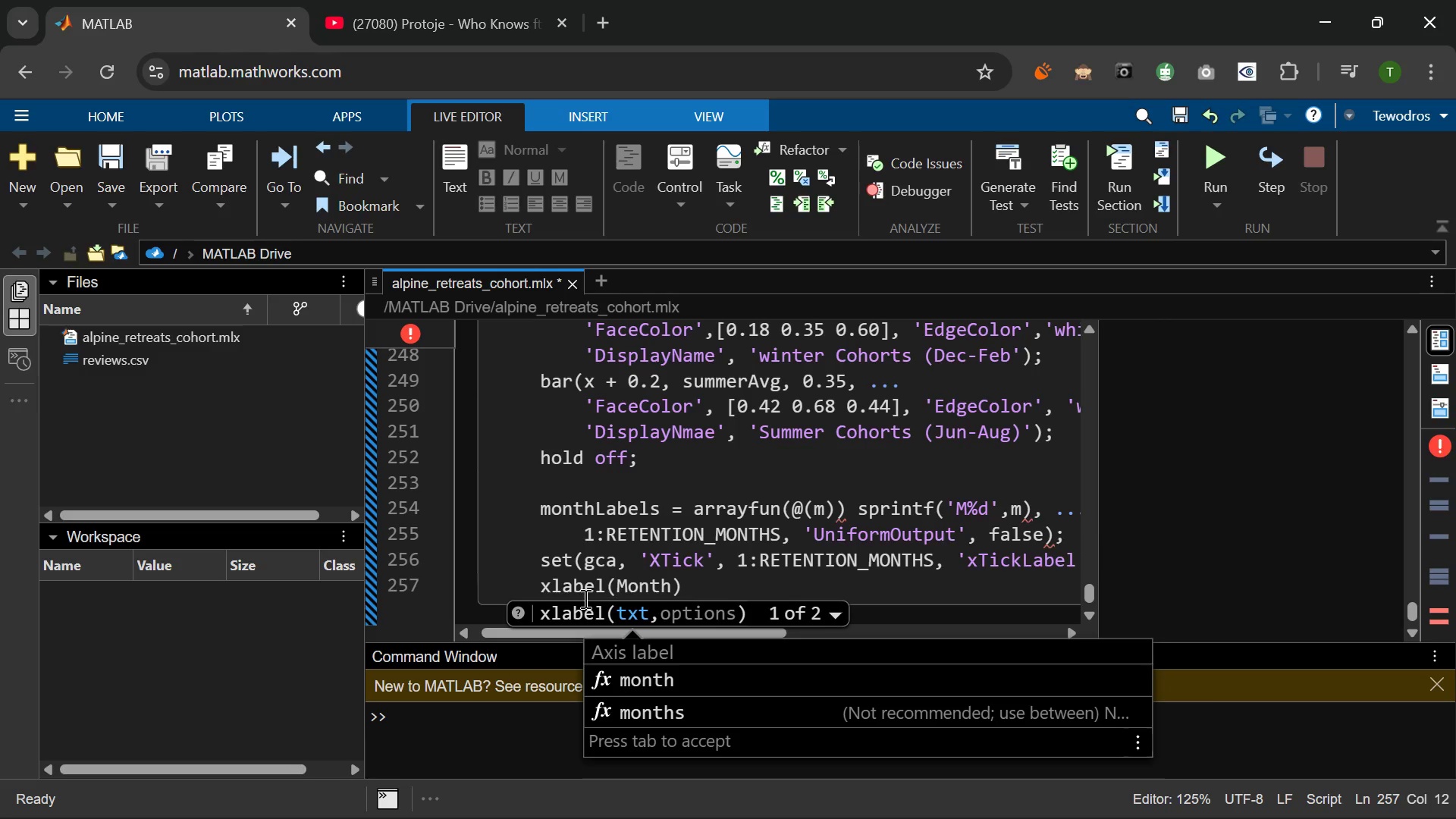 
key(Quote)
 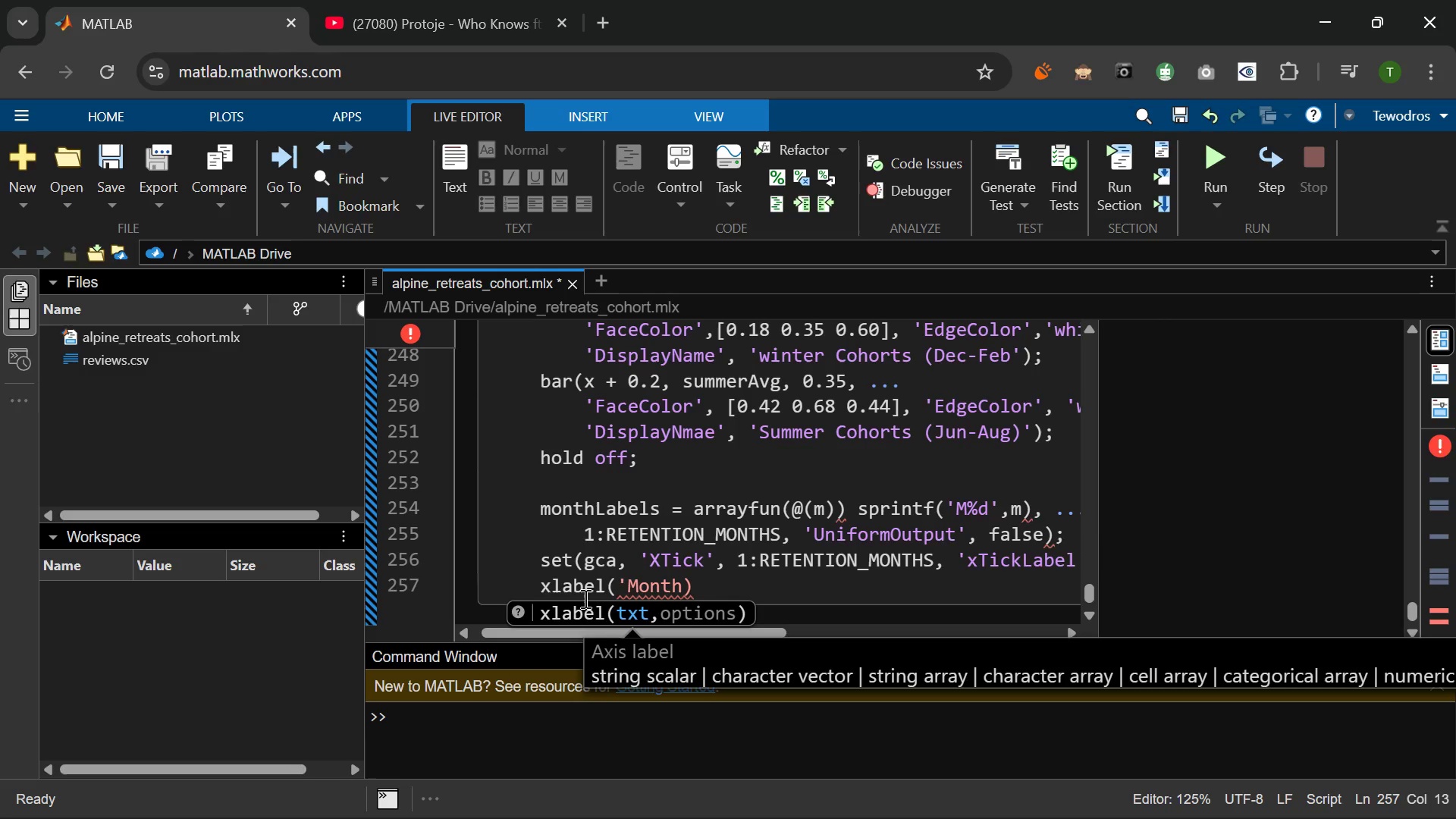 
key(ArrowRight)
 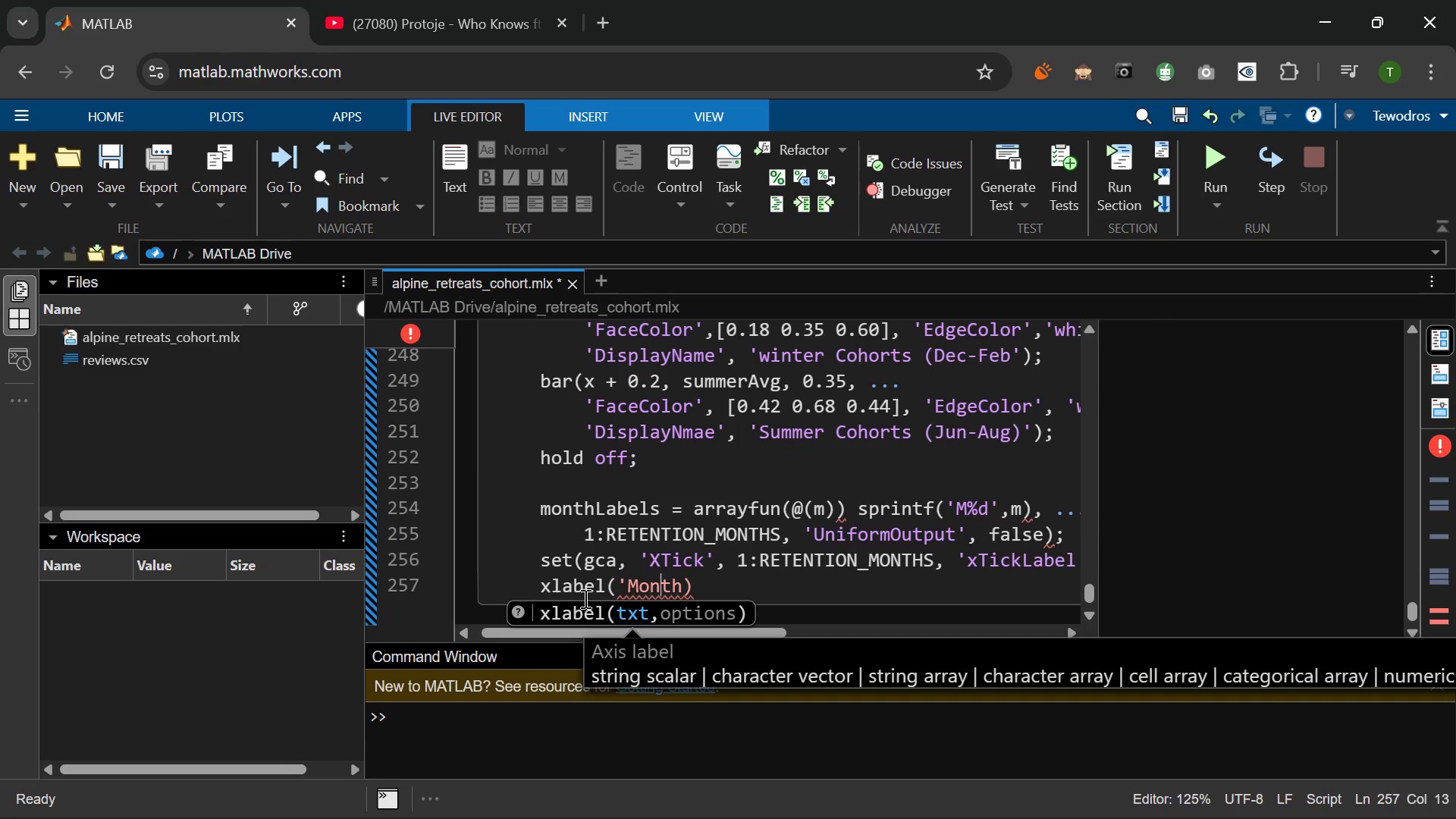 
key(ArrowRight)
 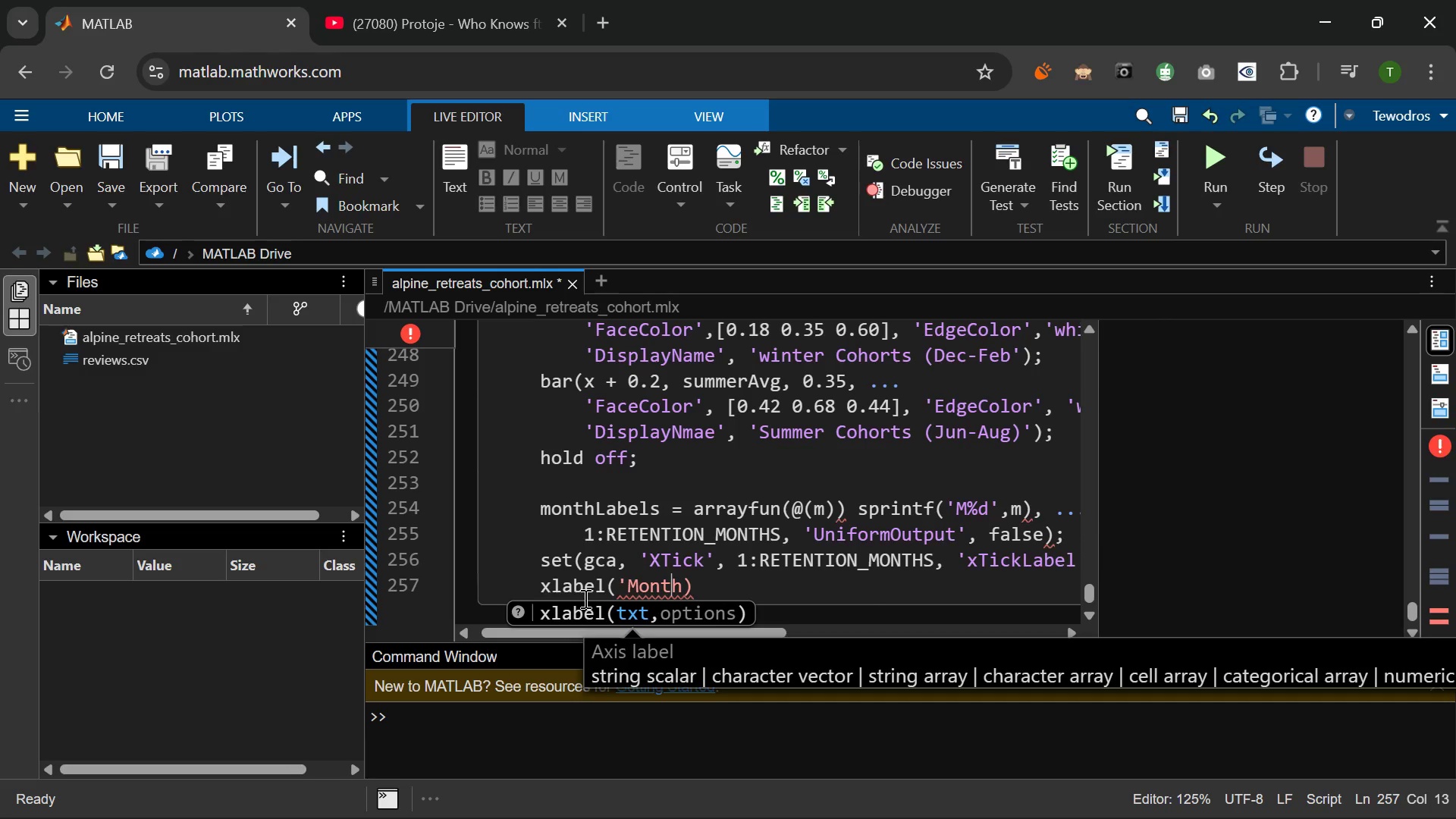 
key(ArrowRight)
 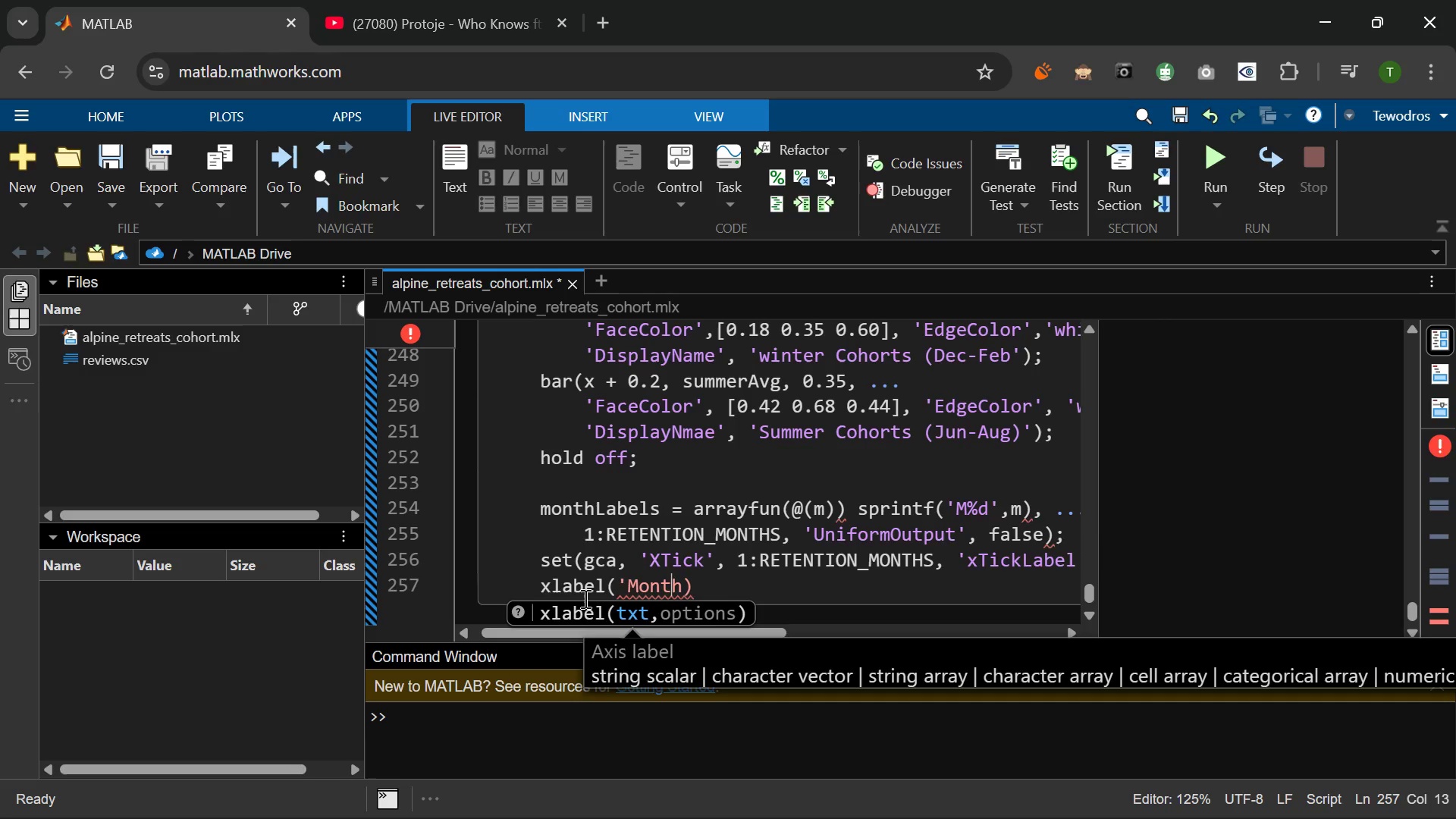 
key(ArrowRight)
 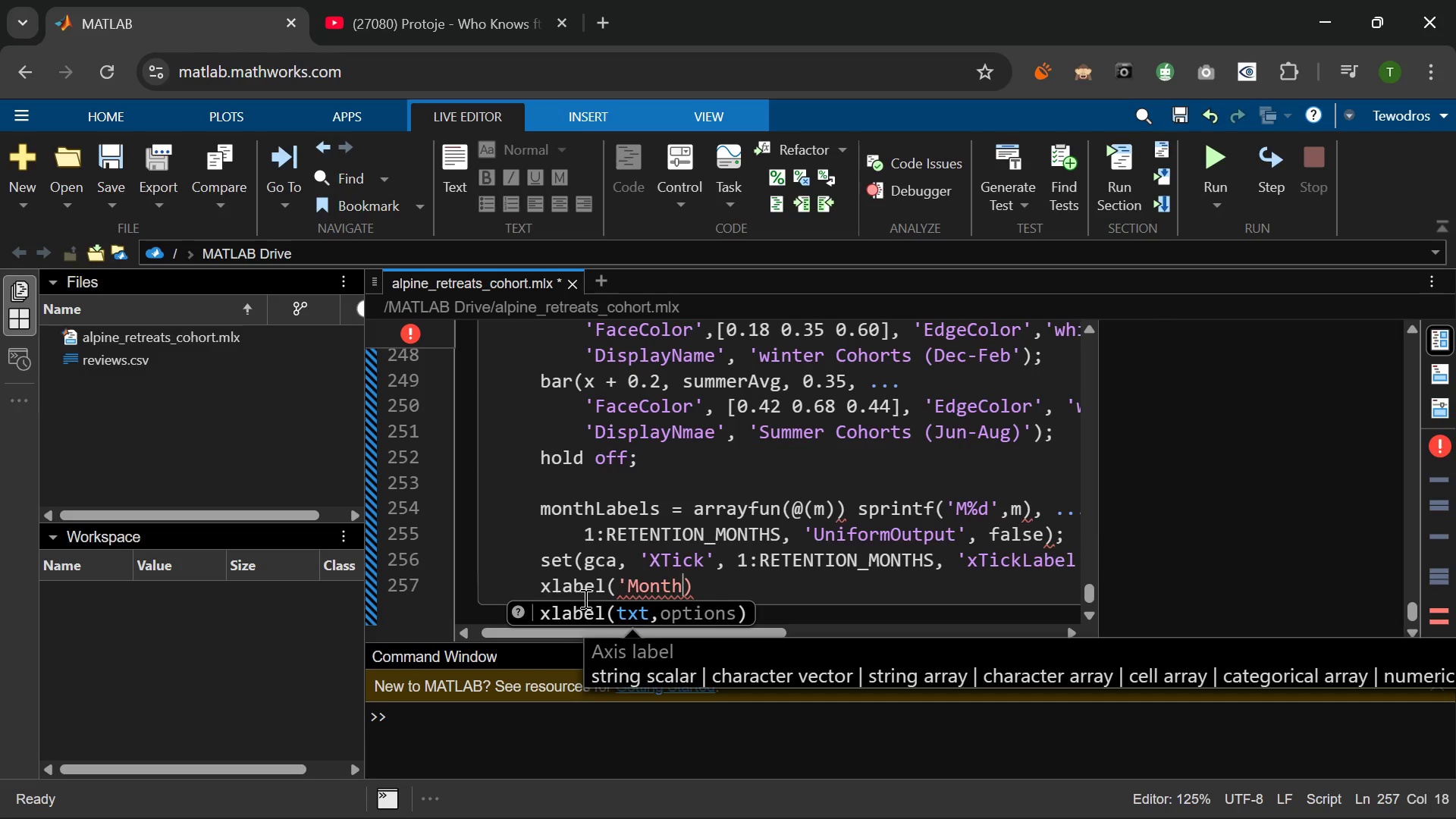 
key(ArrowRight)
 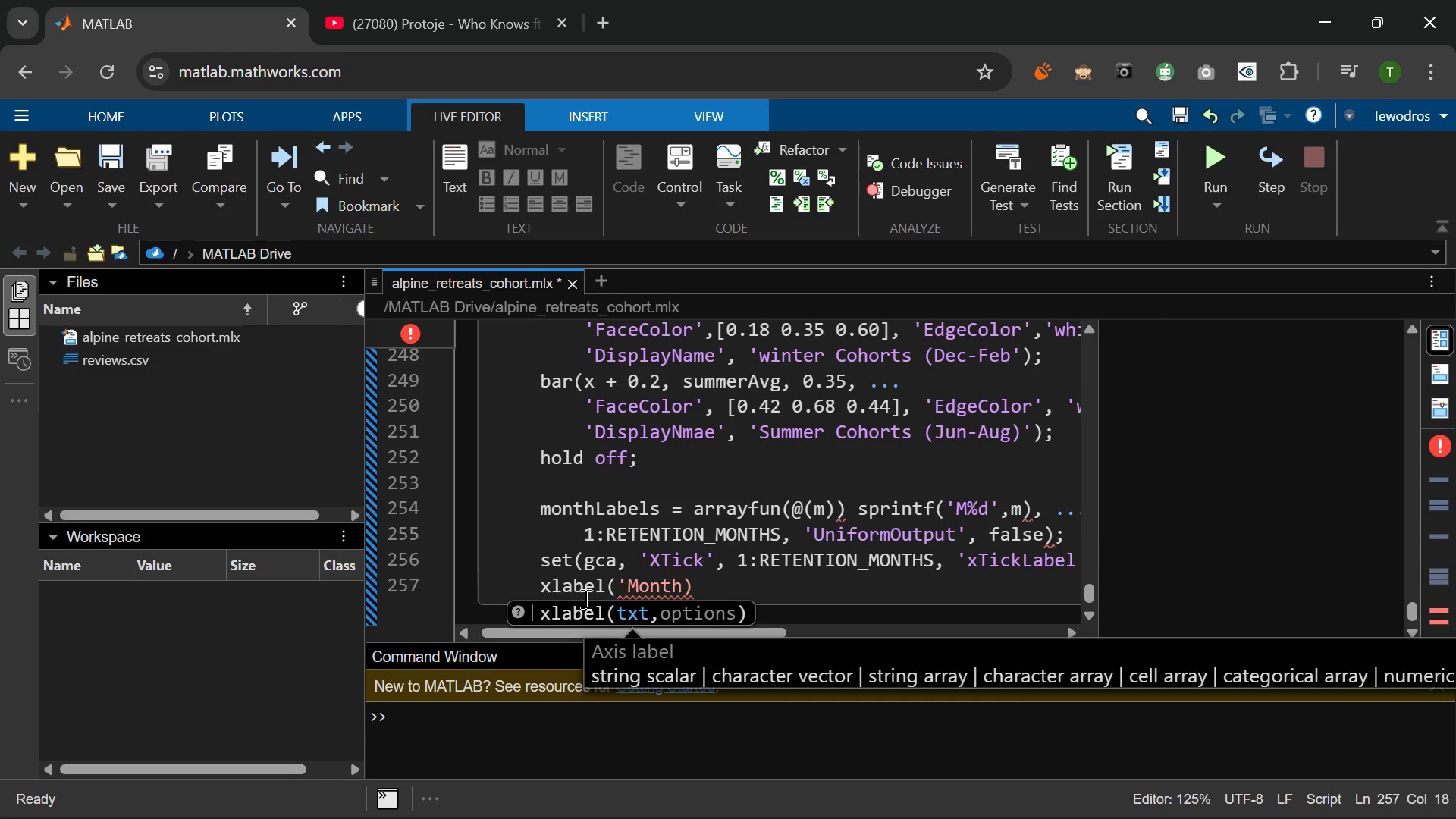 
key(Quote)
 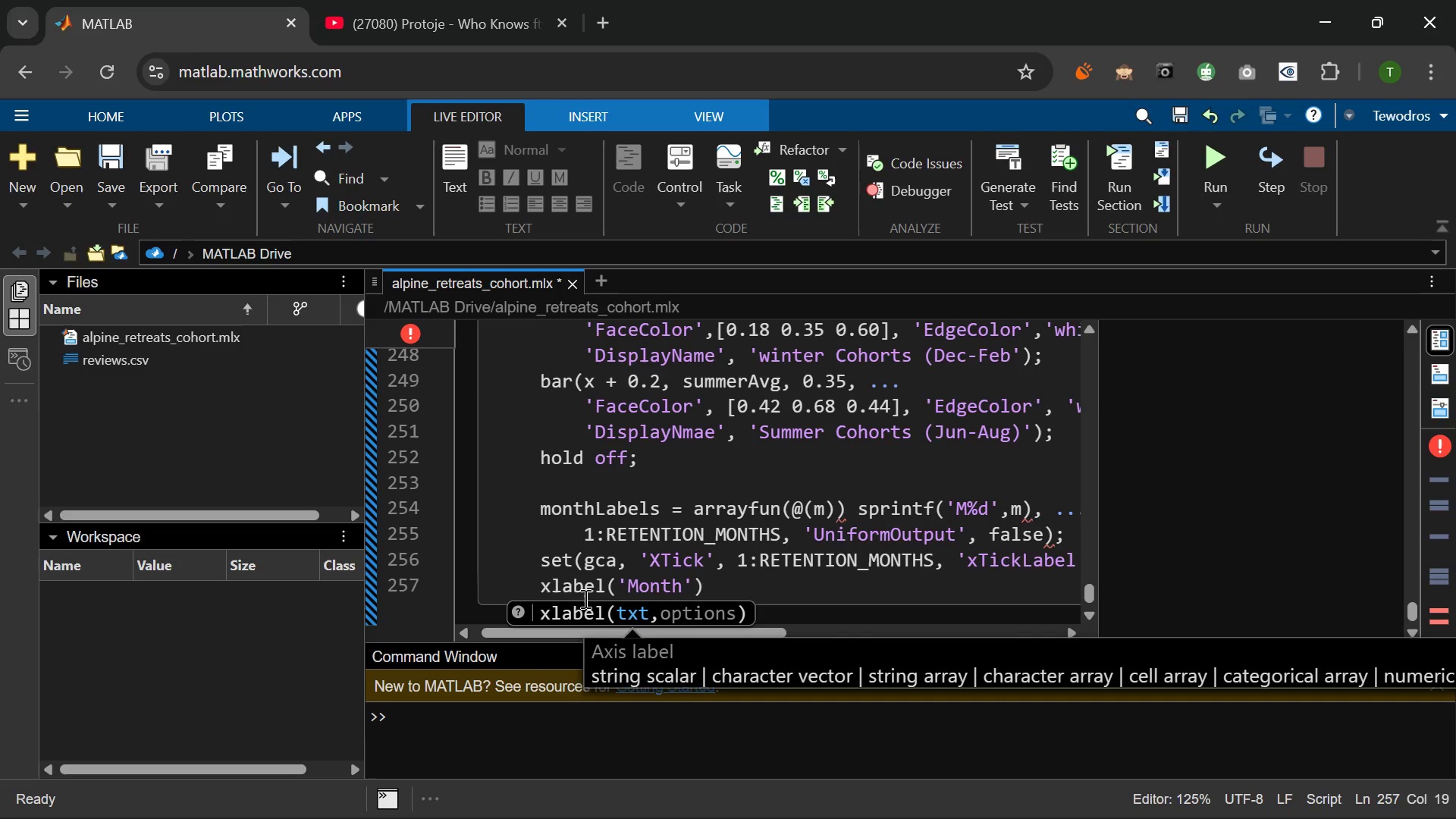 
wait(13.05)
 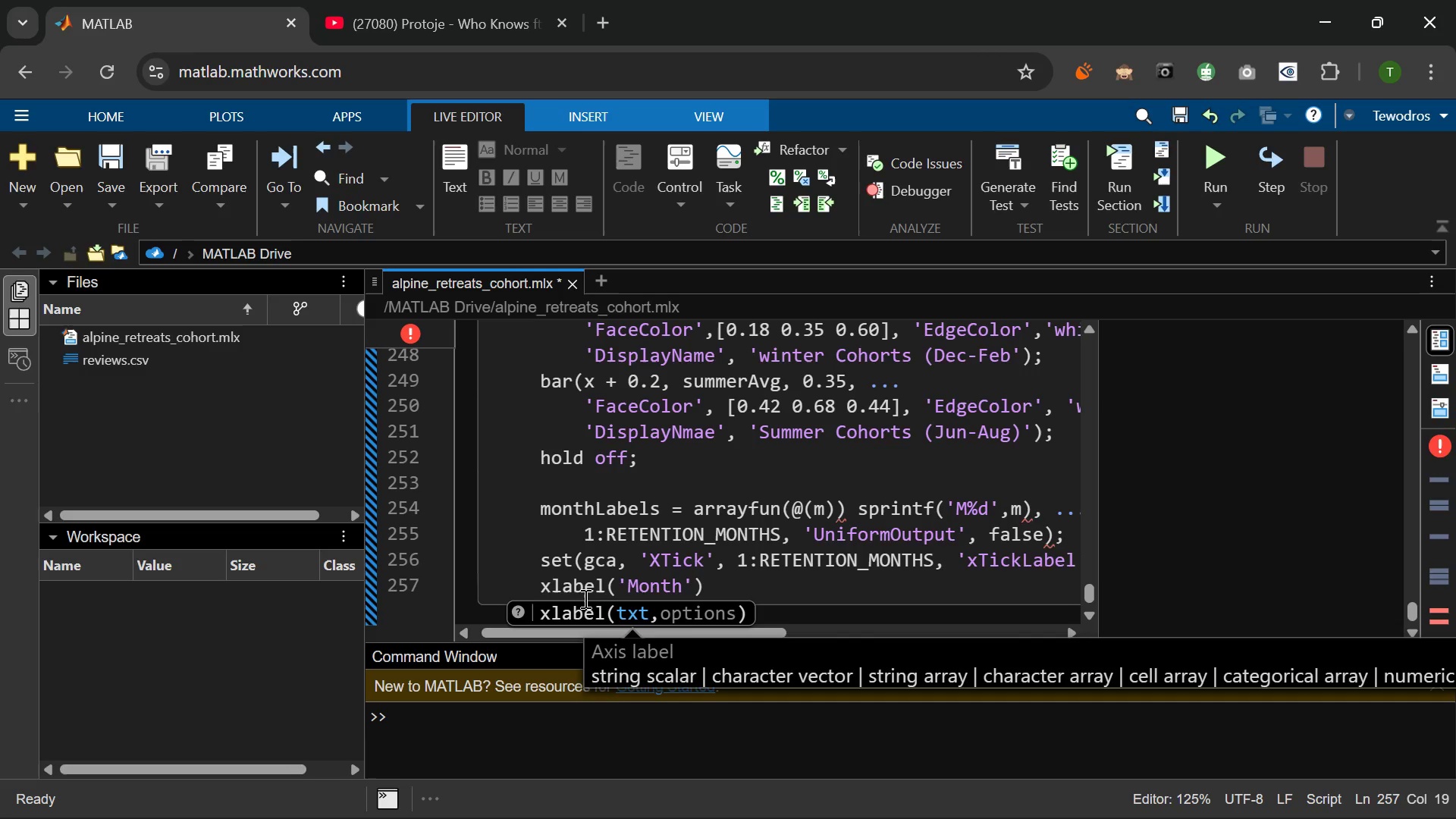 
key(ArrowLeft)
 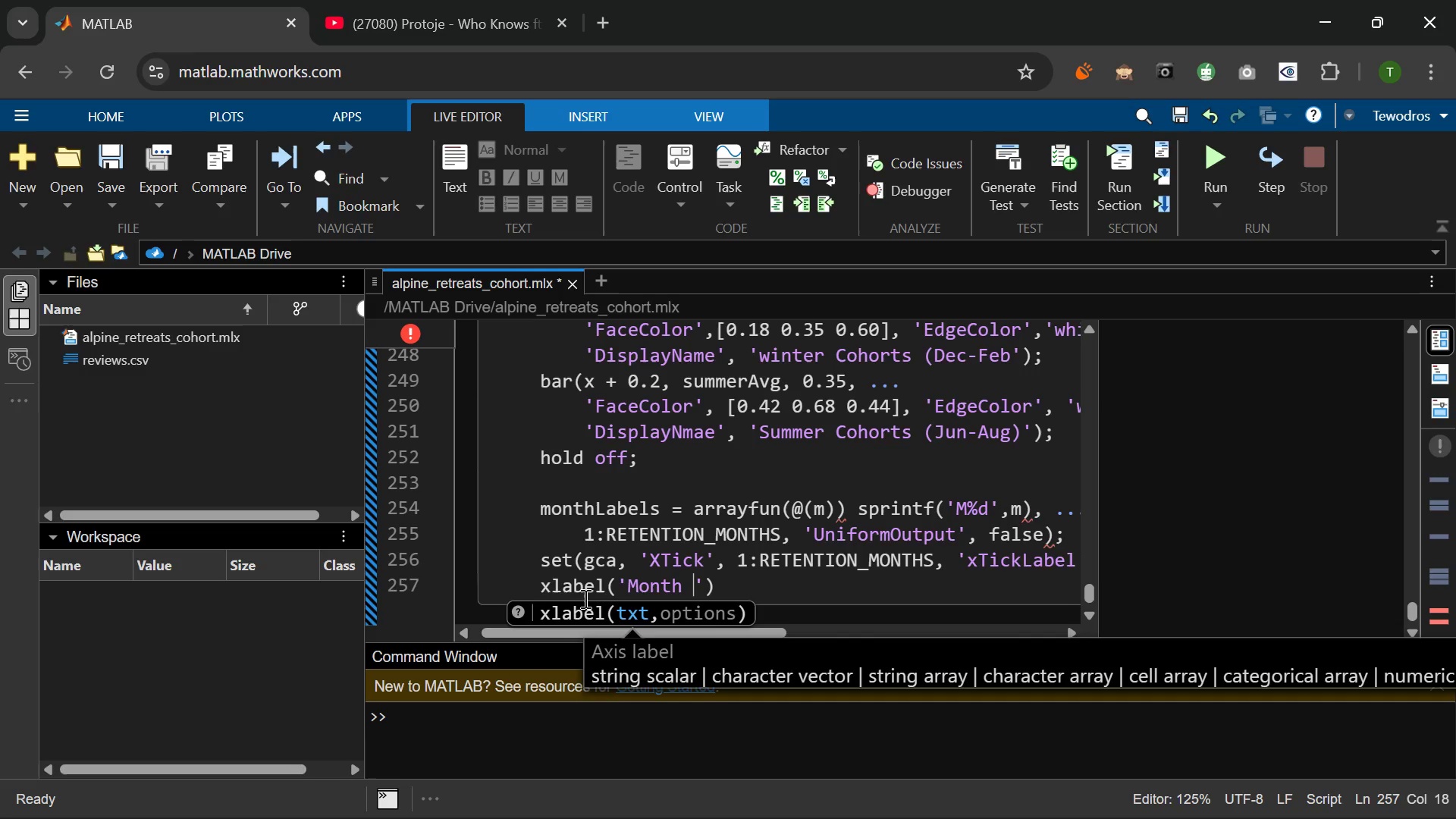 
type( Since first Stay)
 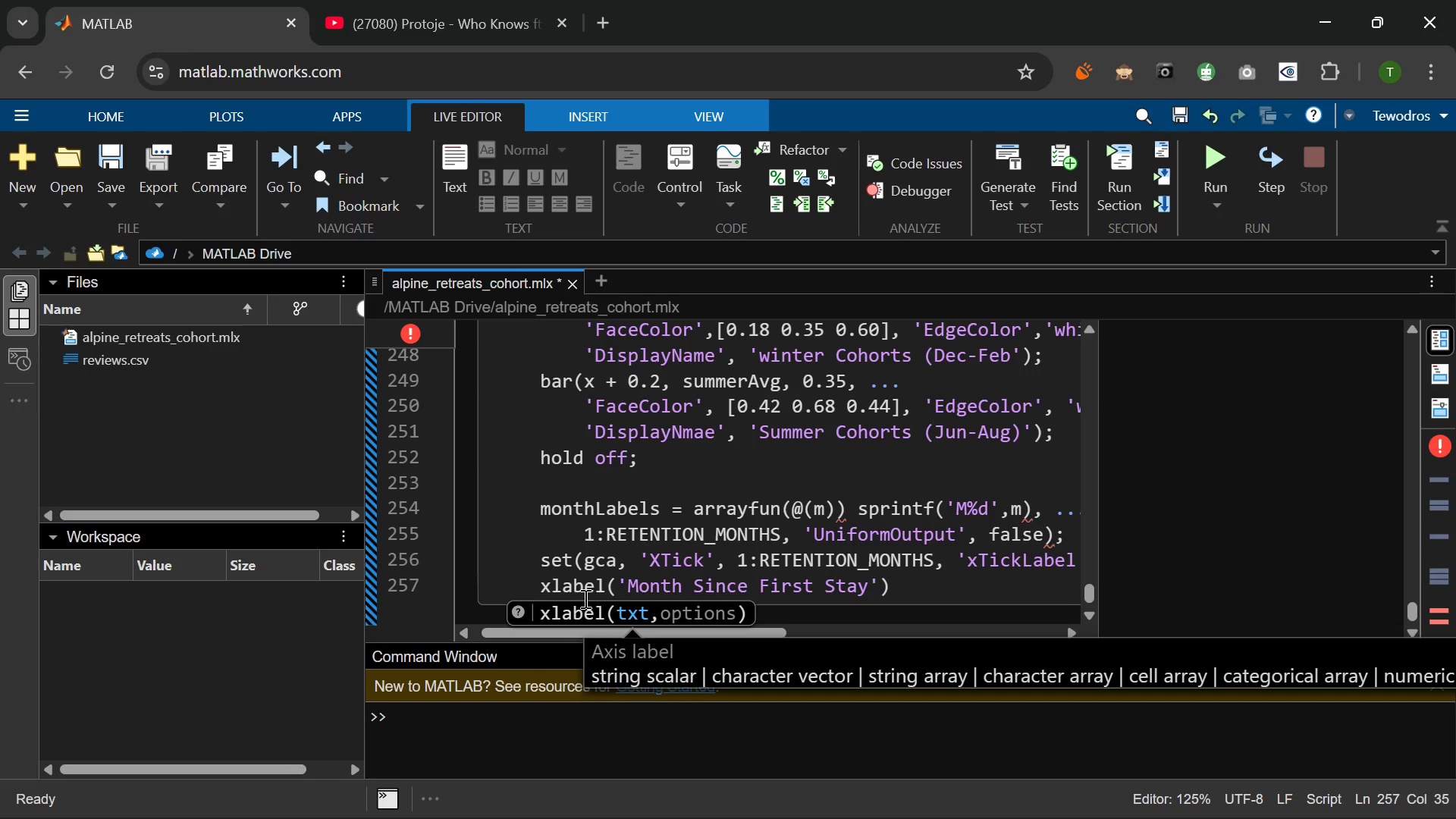 
key(ArrowRight)
 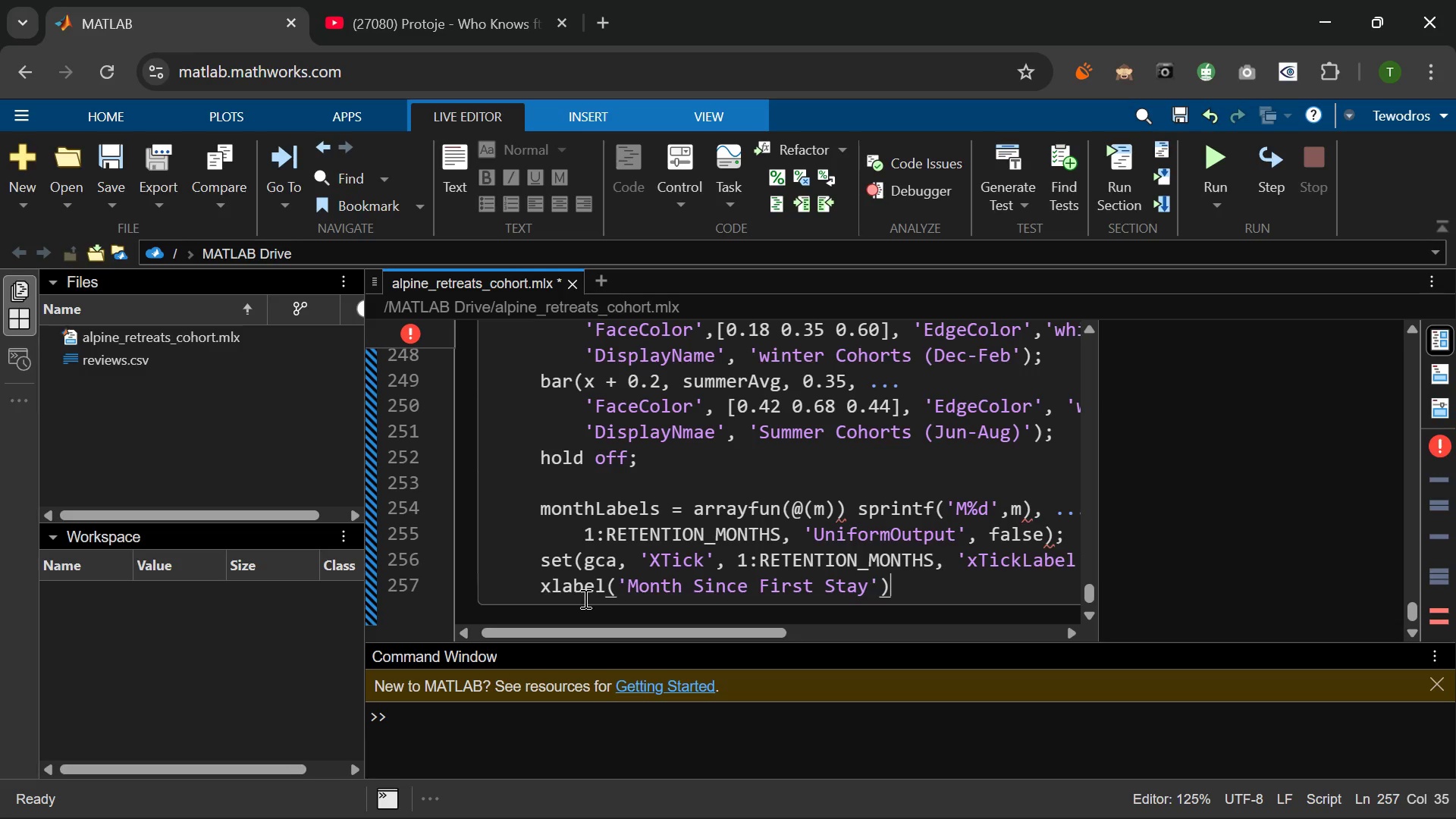 
key(ArrowRight)
 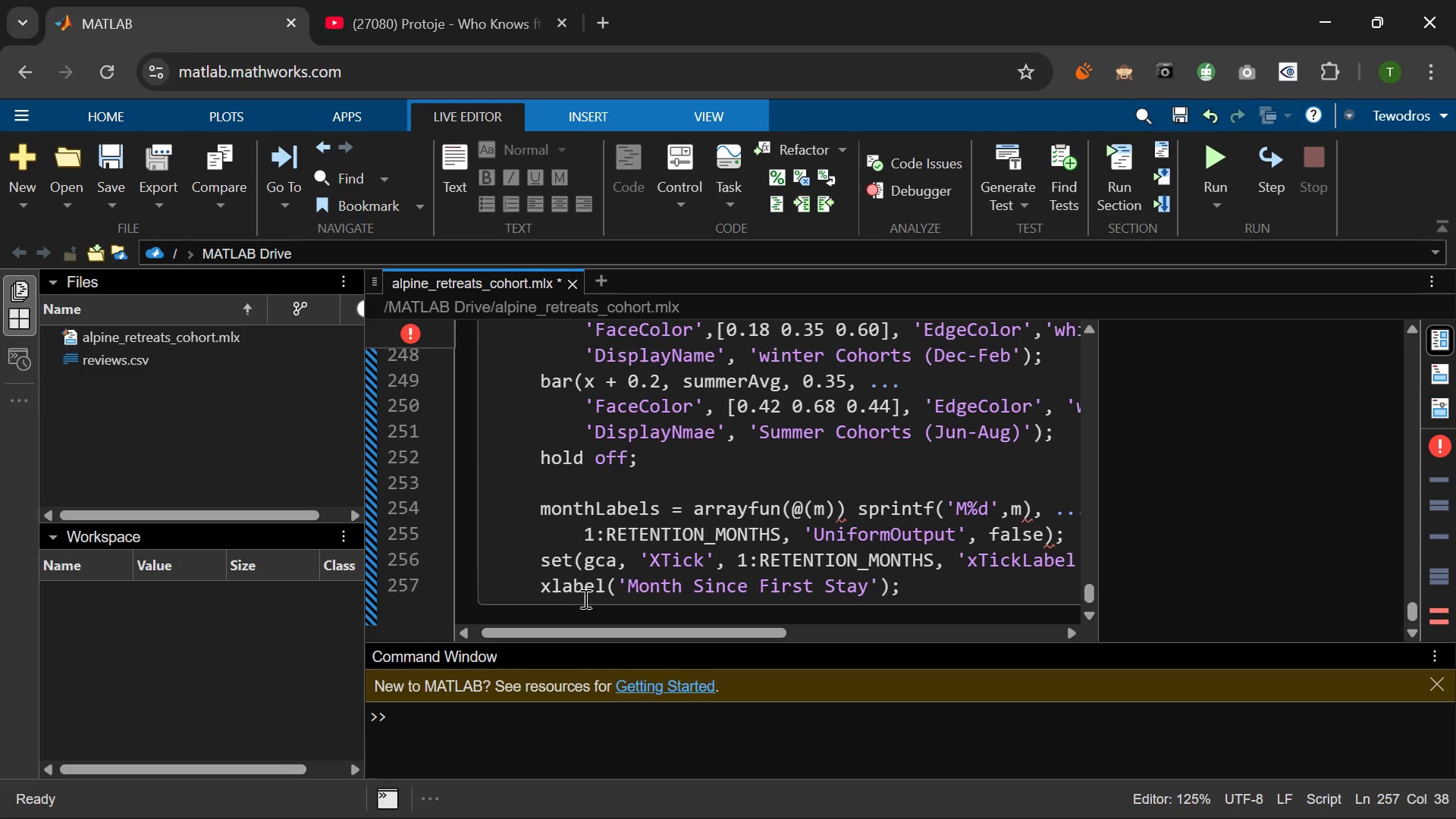 
key(Enter)
 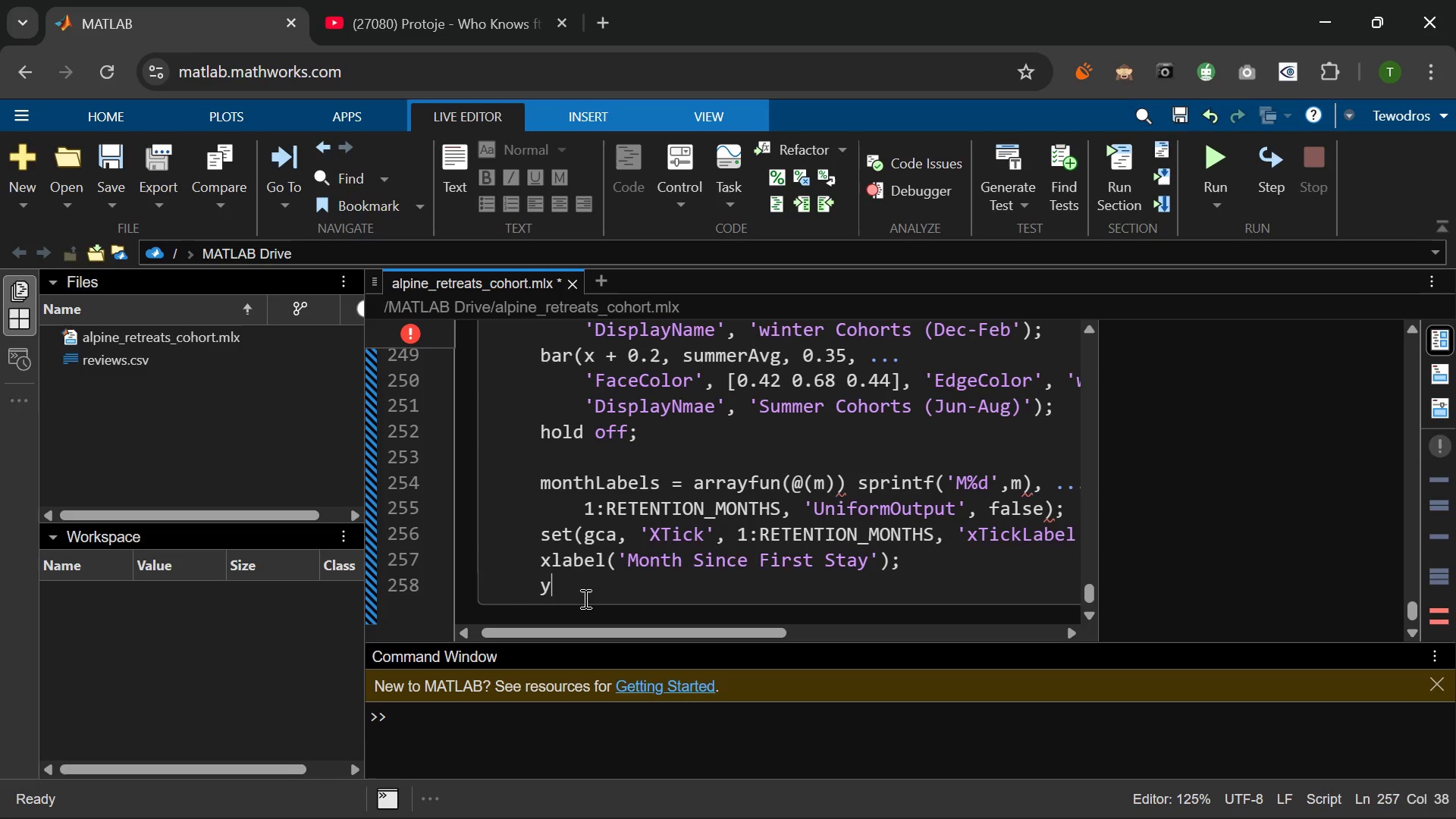 
type(ylabees)
key(Backspace)
key(Backspace)
type(l(')
 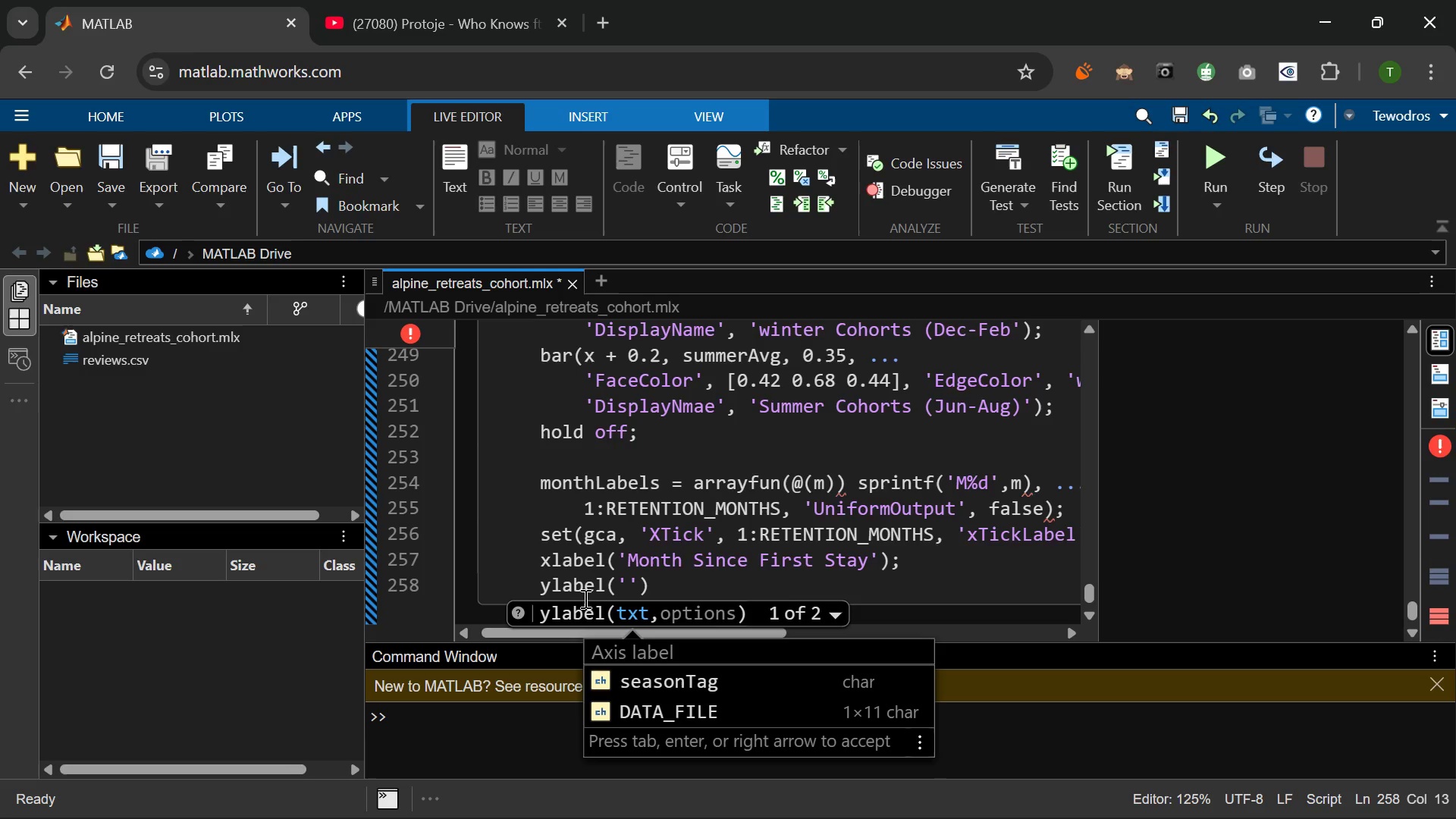 
type(Avg Retentin Rate (SD)
key(Backspace)
key(Backspace)
type(%)
 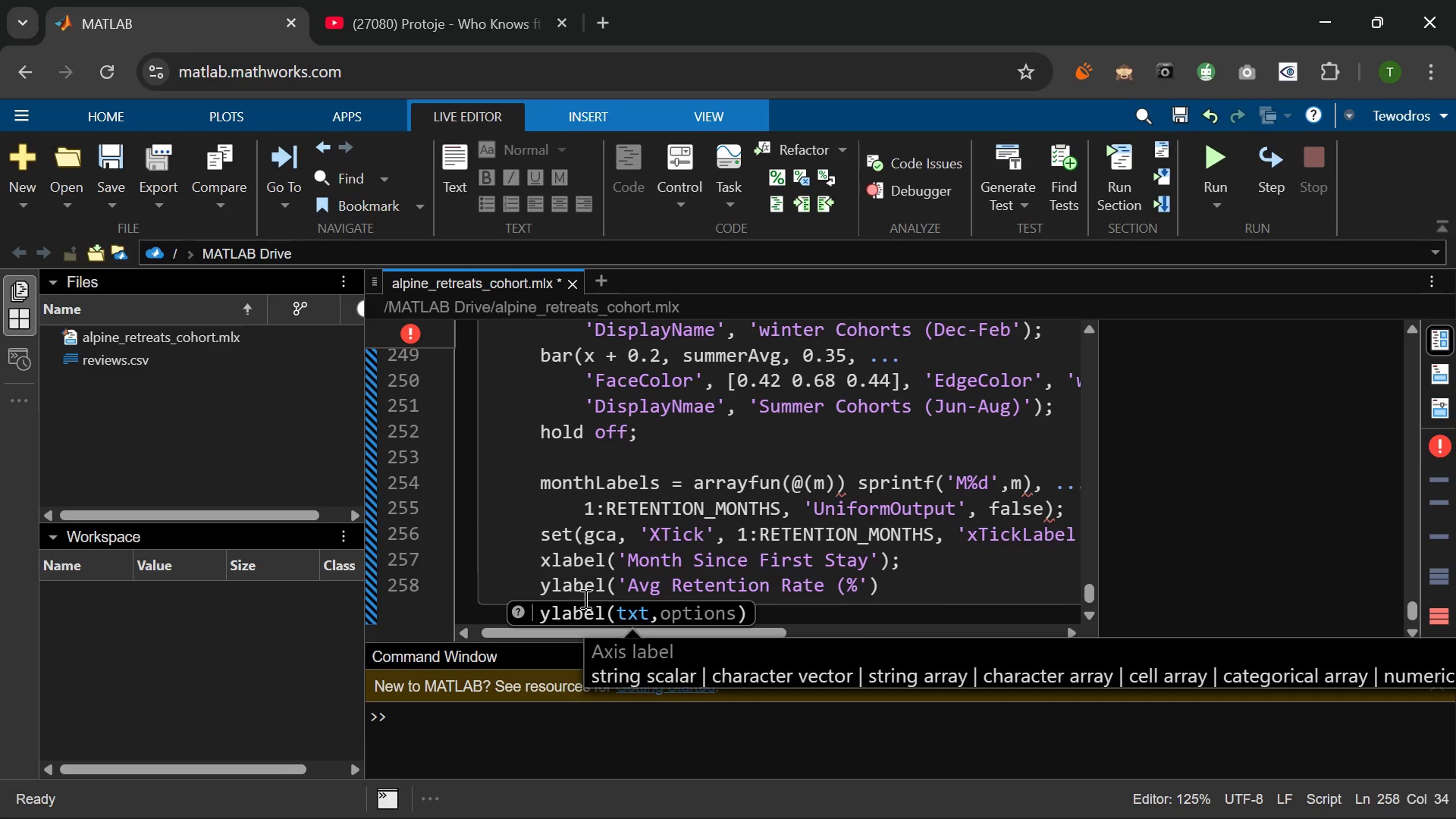 
 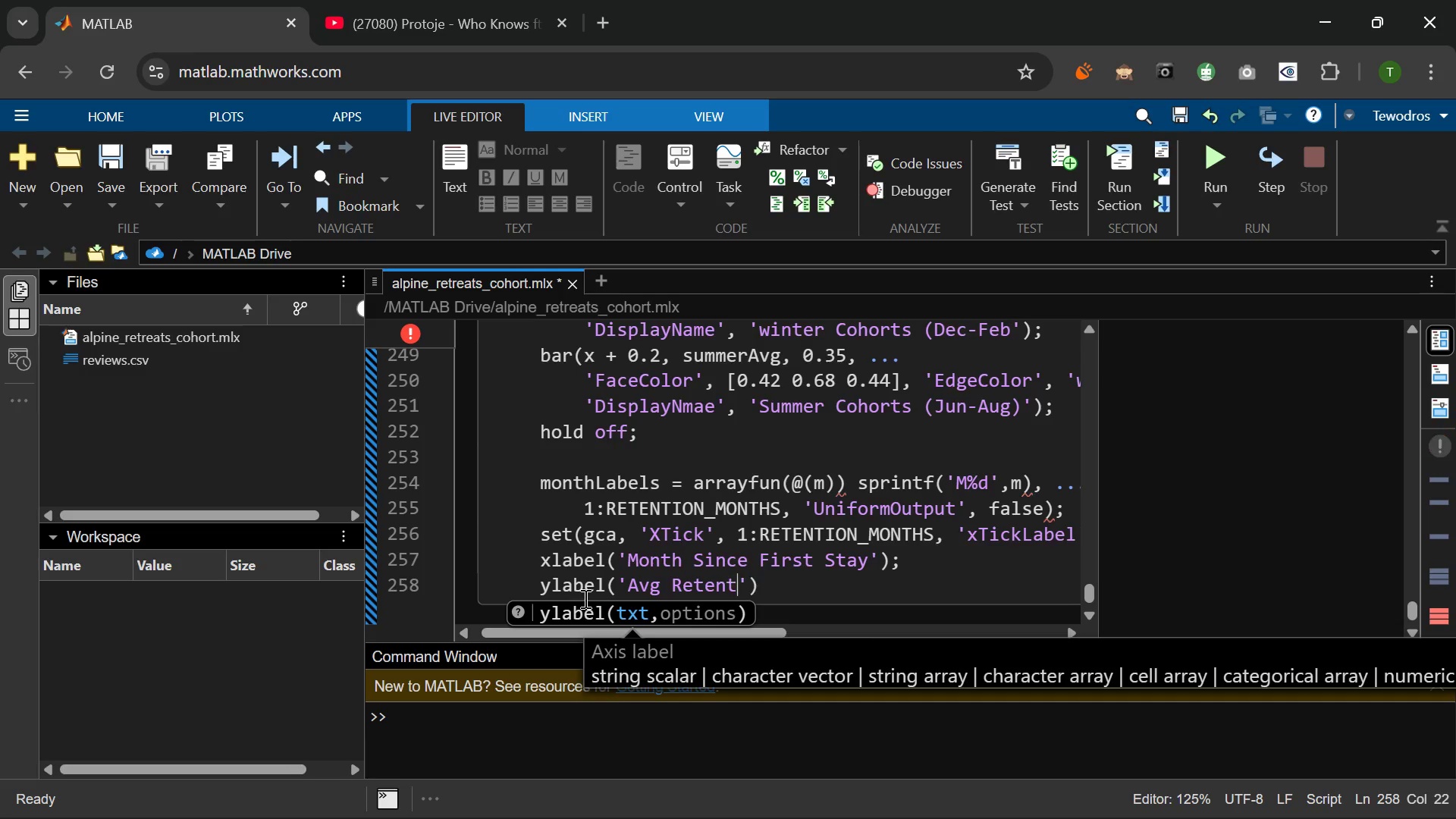 
hold_key(key=O, duration=0.34)
 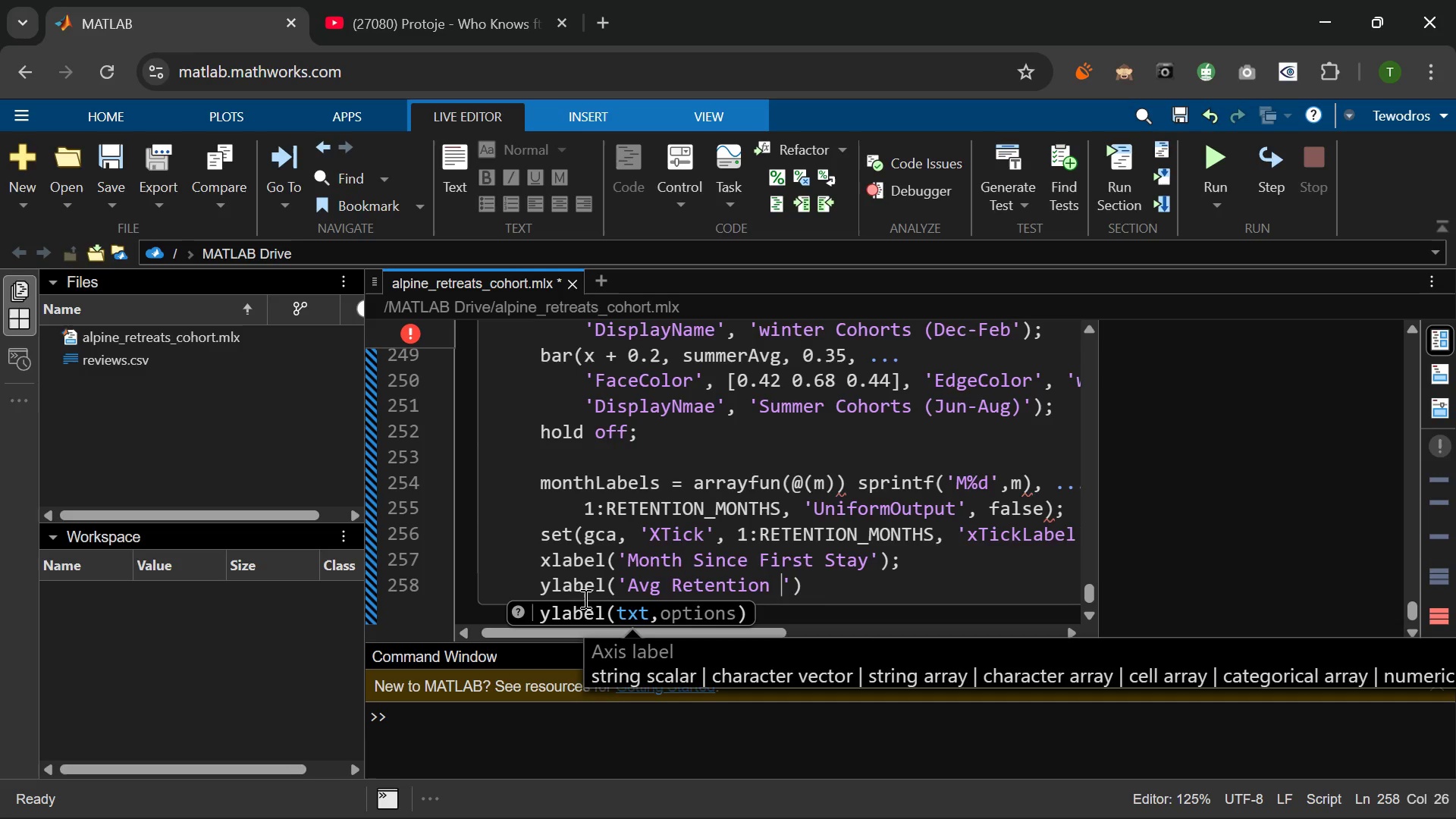 
wait(6.23)
 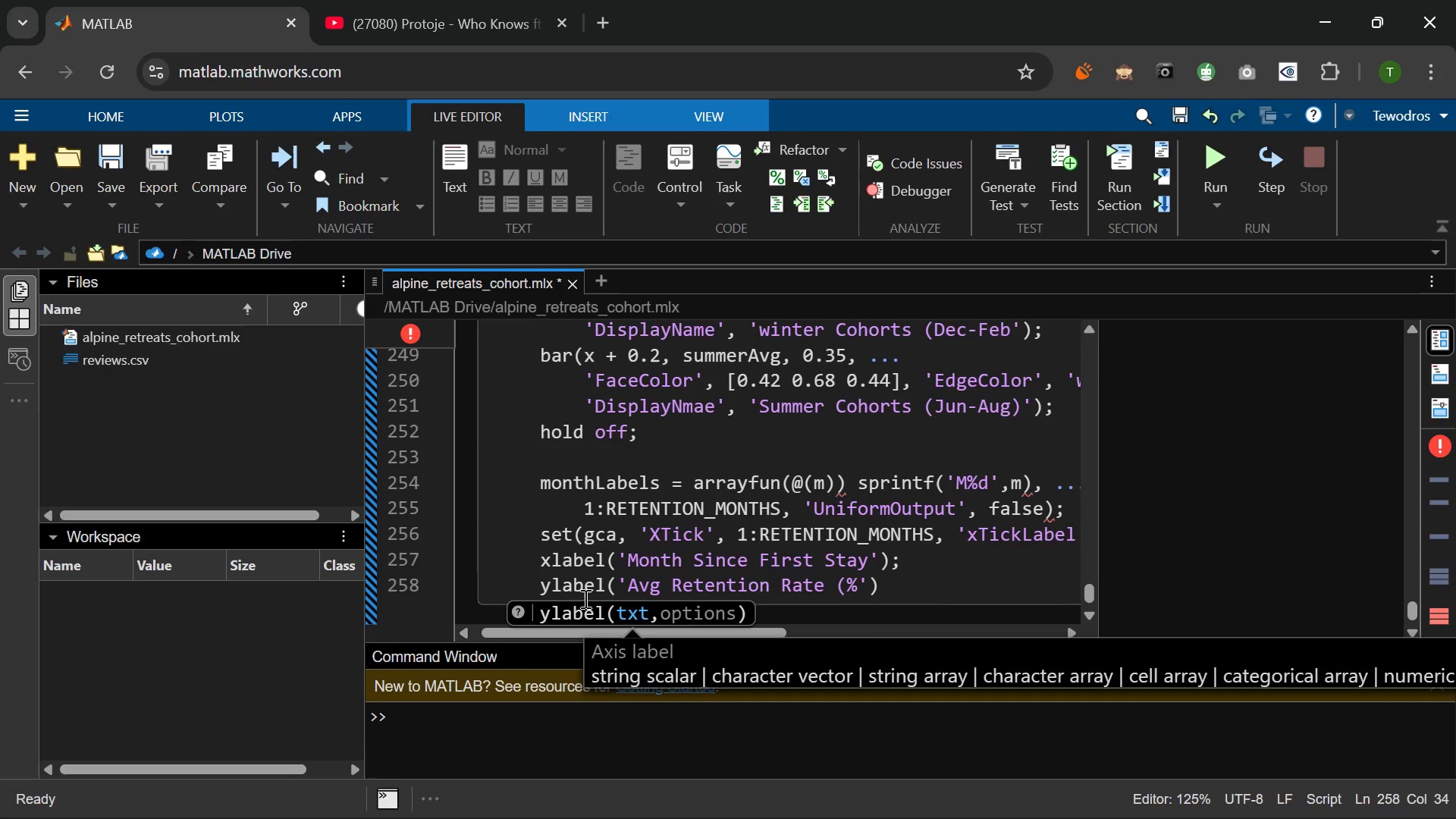 
key(ArrowRight)
 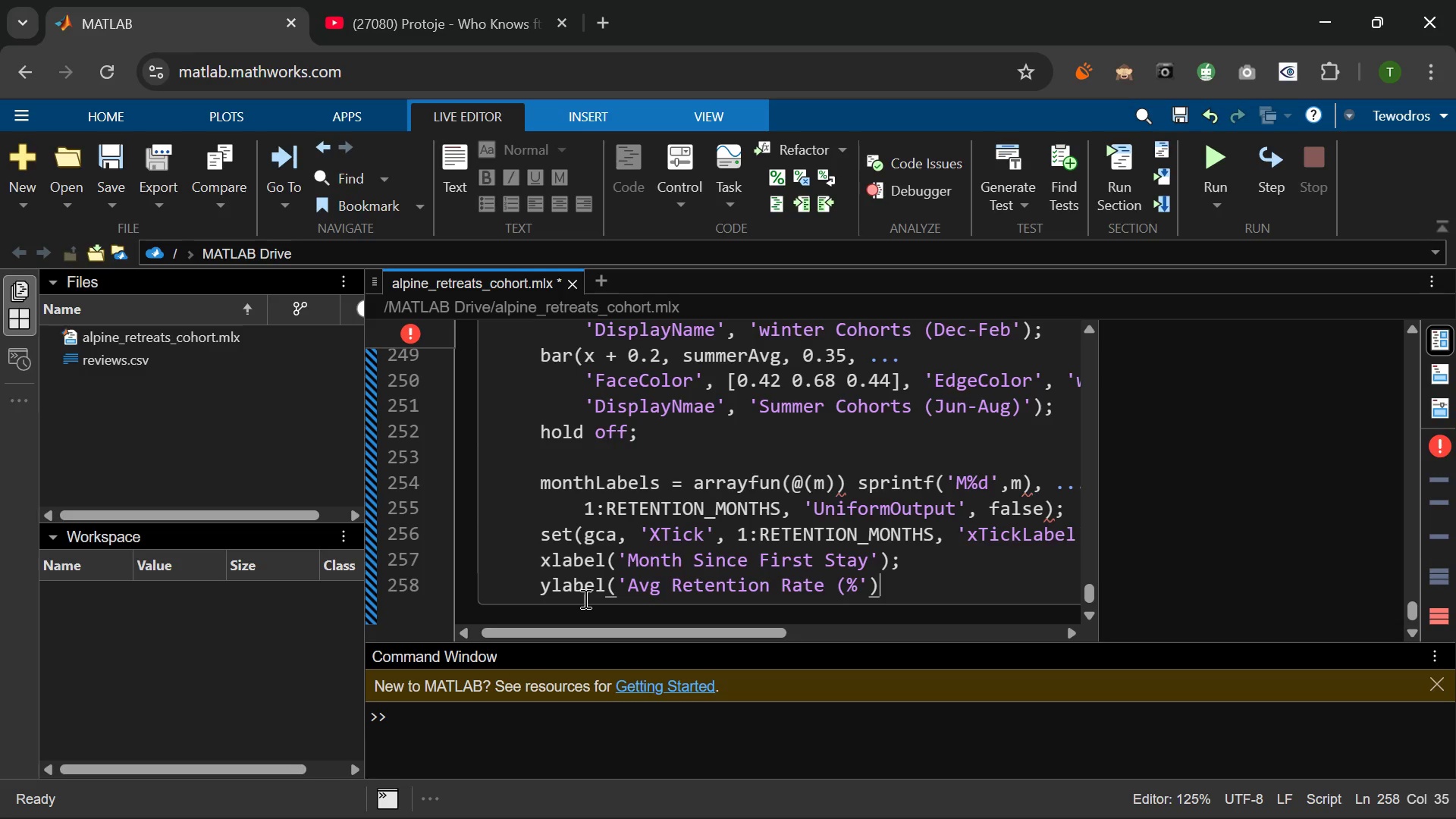 
key(ArrowRight)
 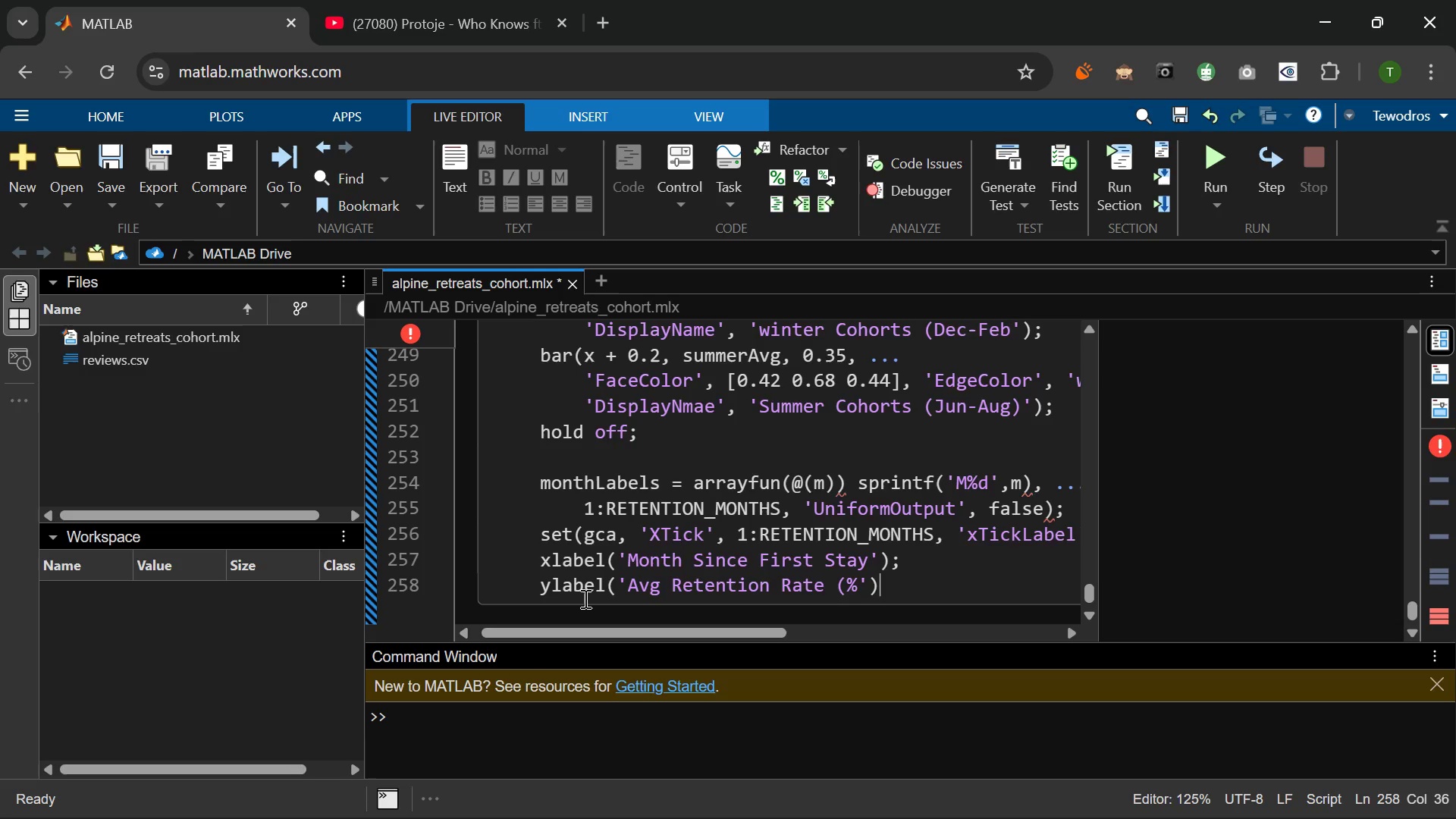 
key(Semicolon)
 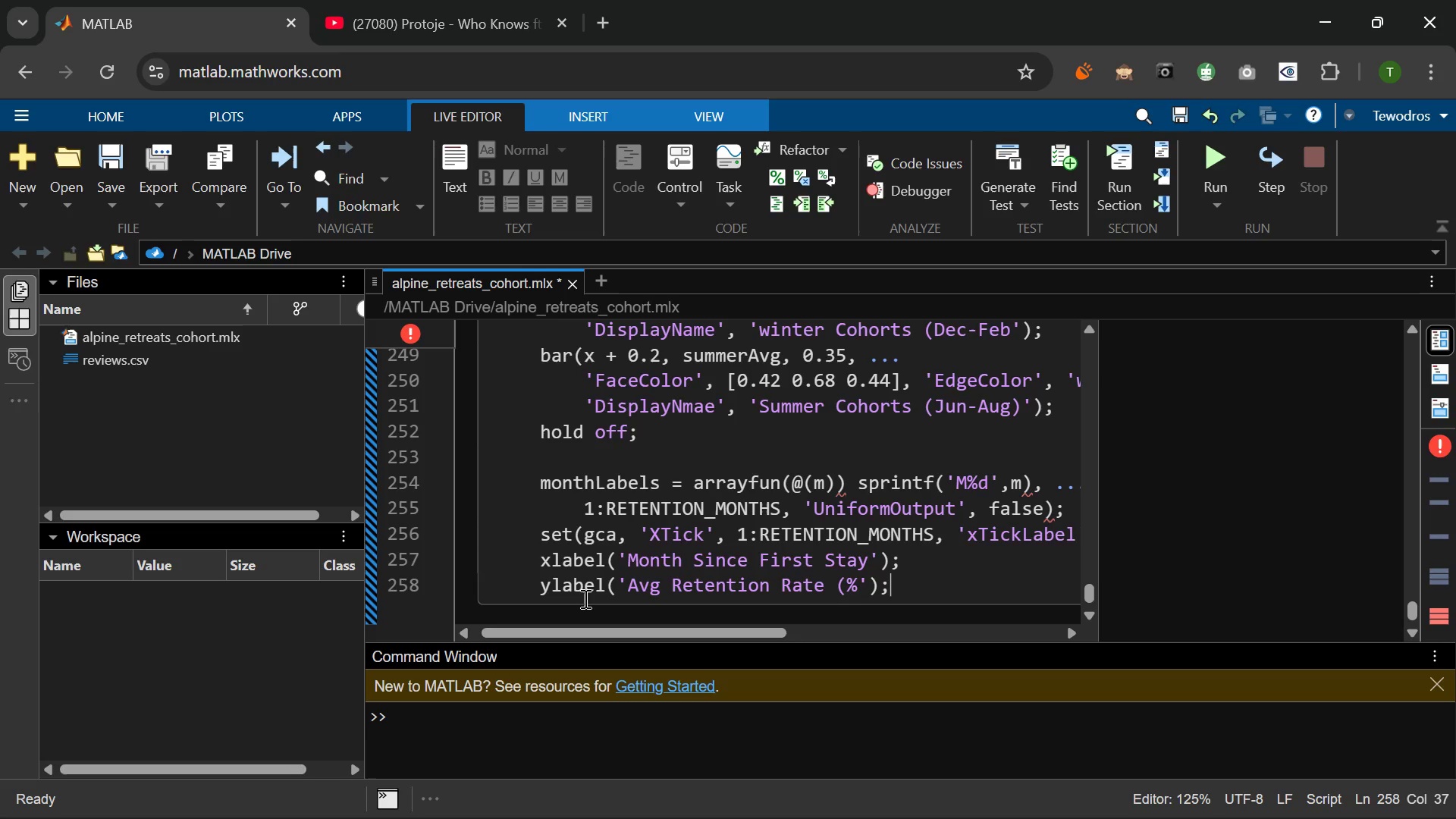 
key(Enter)
 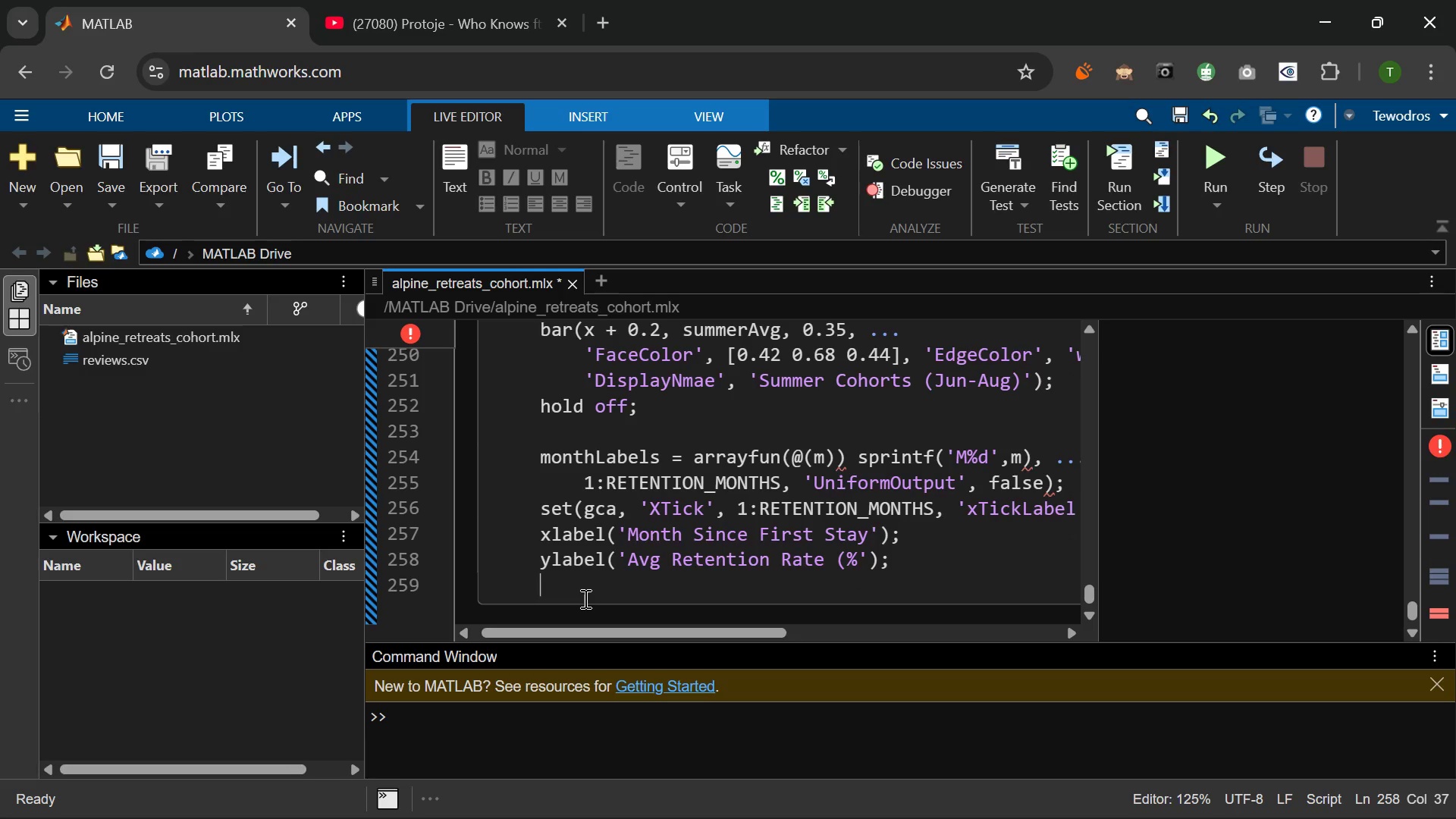 
type(title('Winter vs Summr Certi)
 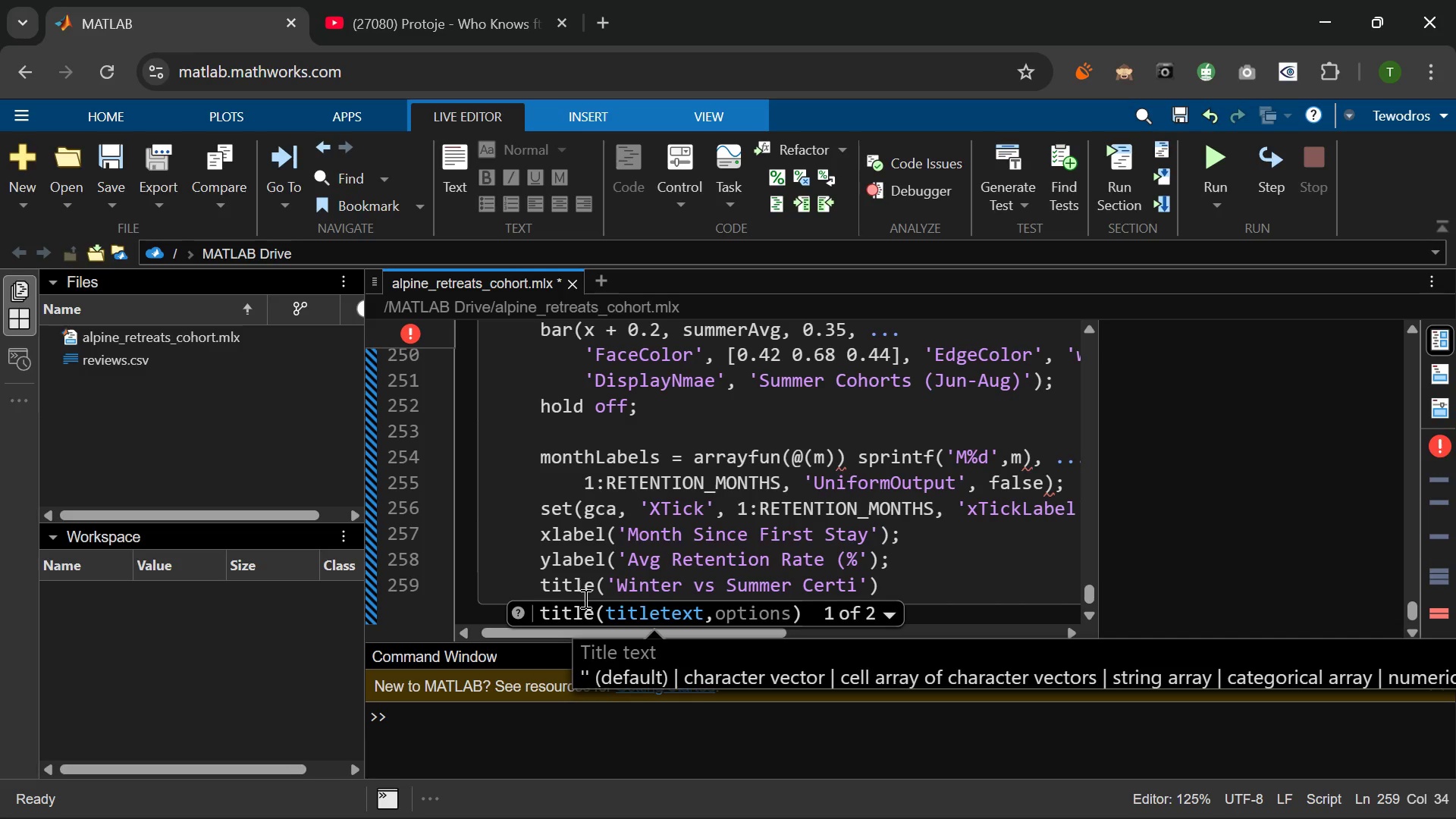 
wait(16.31)
 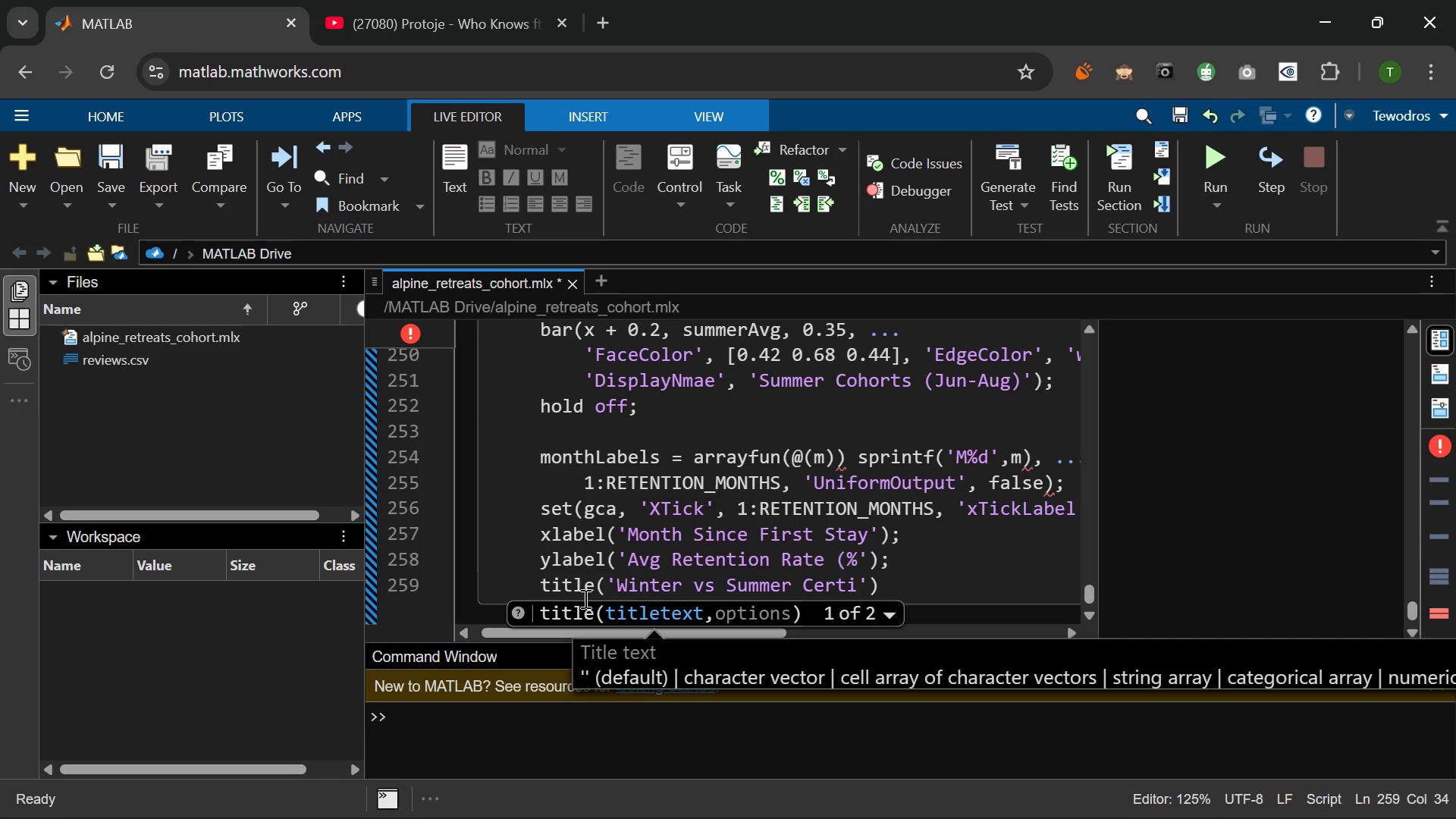 
key(Backspace)
key(Backspace)
key(Backspace)
key(Backspace)
type(ohort ren)
key(Backspace)
type(tens)
key(Backspace)
type(tin)
 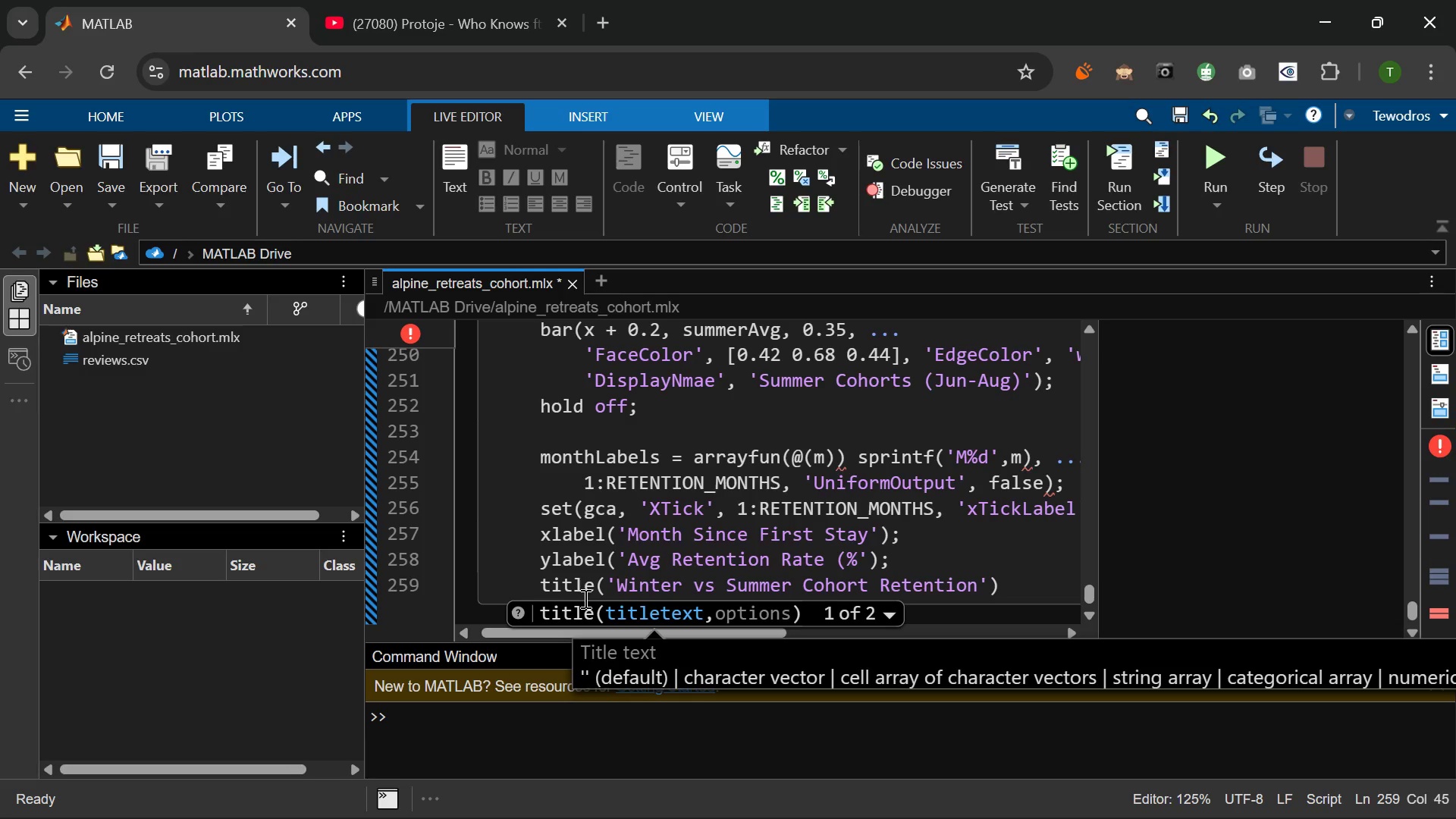 
 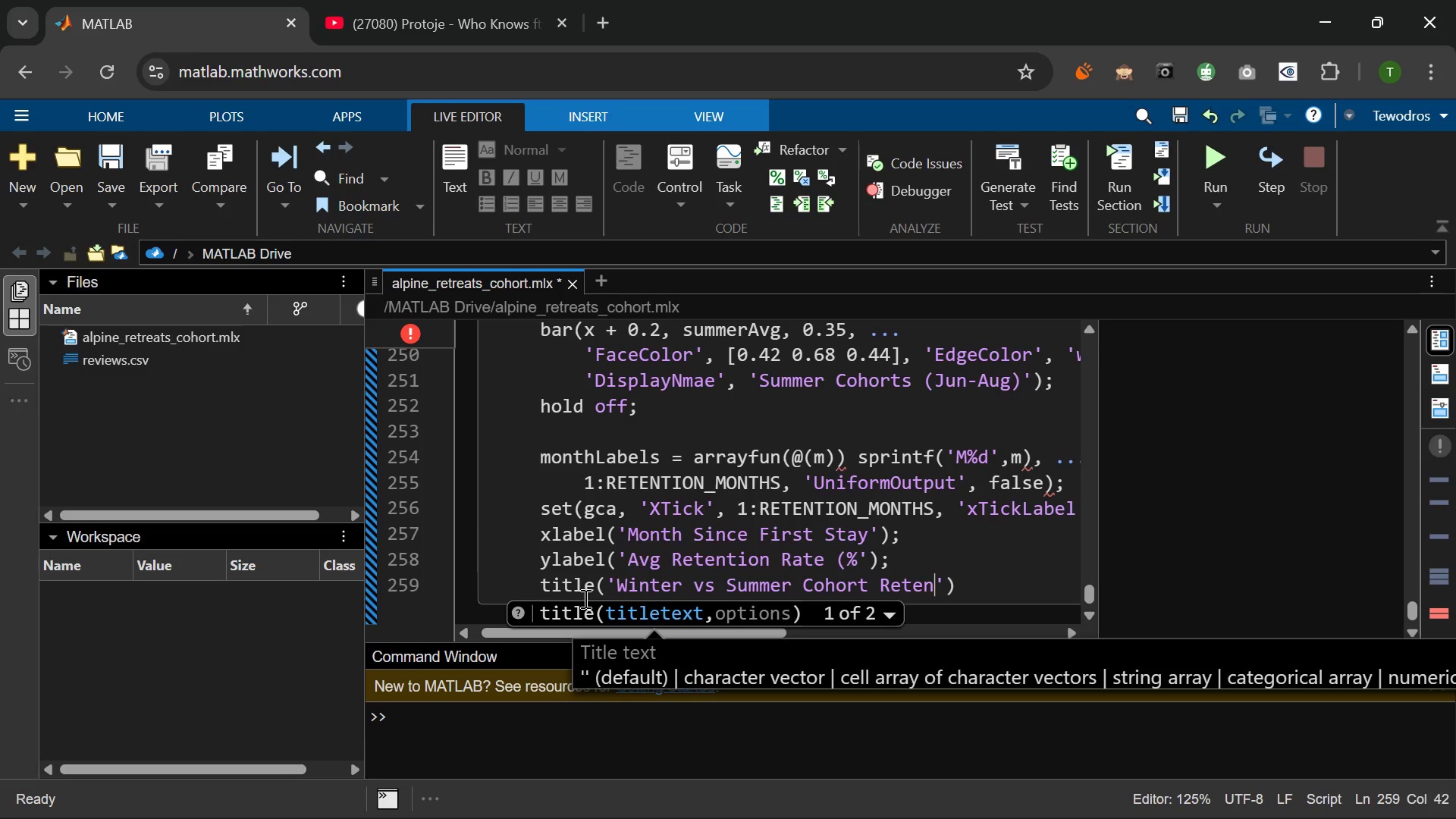 
hold_key(key=O, duration=0.42)
 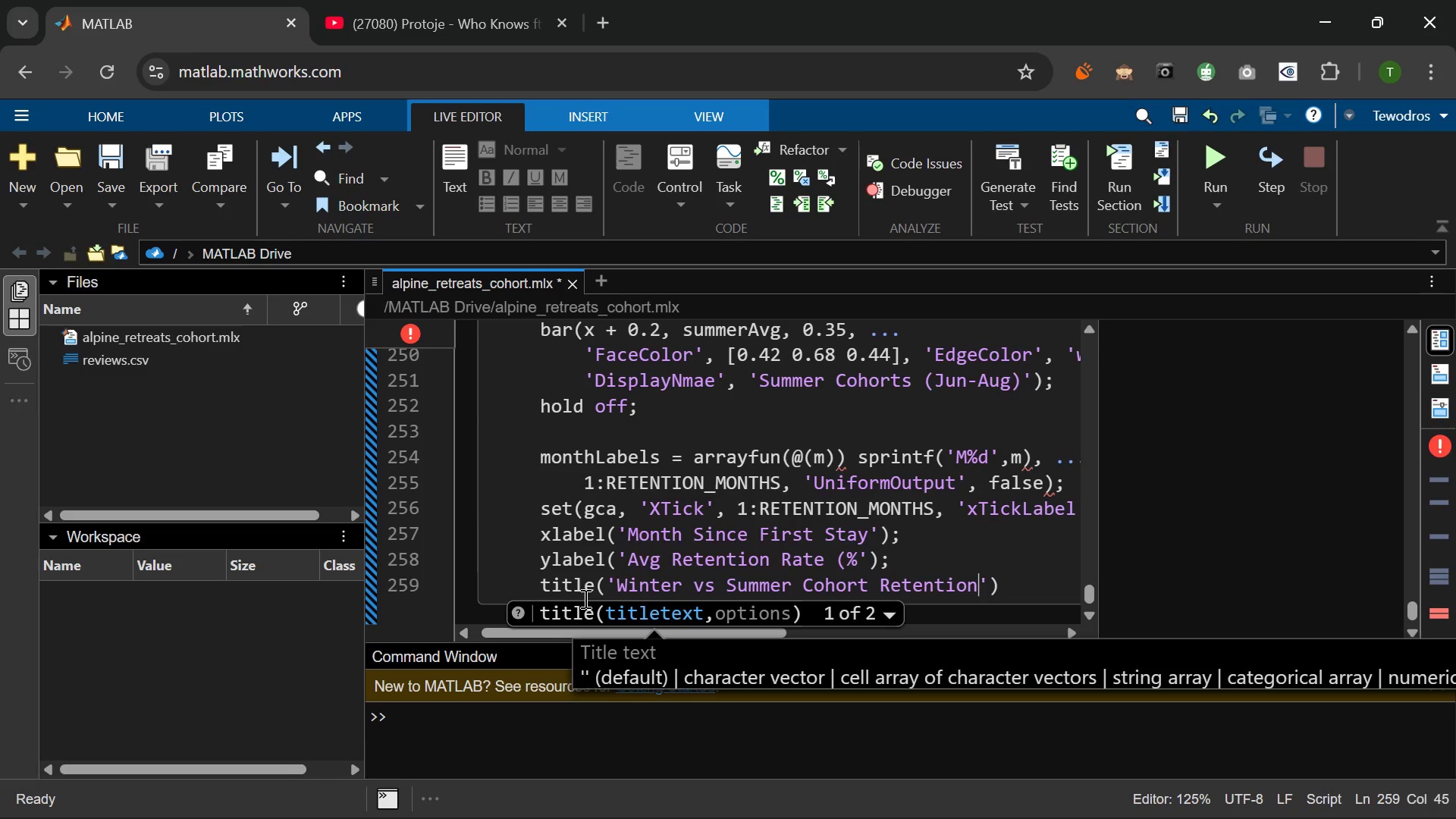 
wait(8.27)
 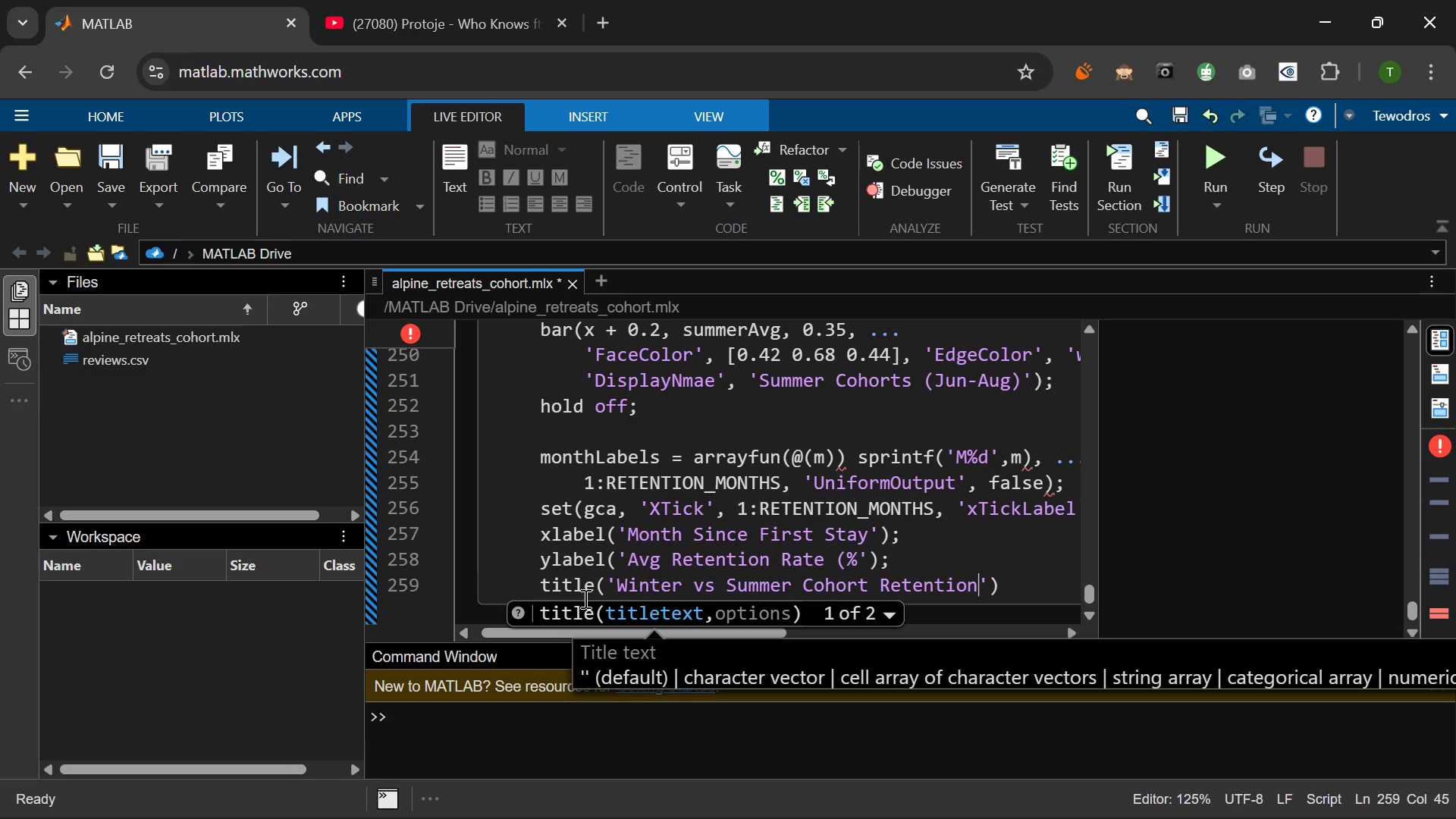 
type( Alpina )
 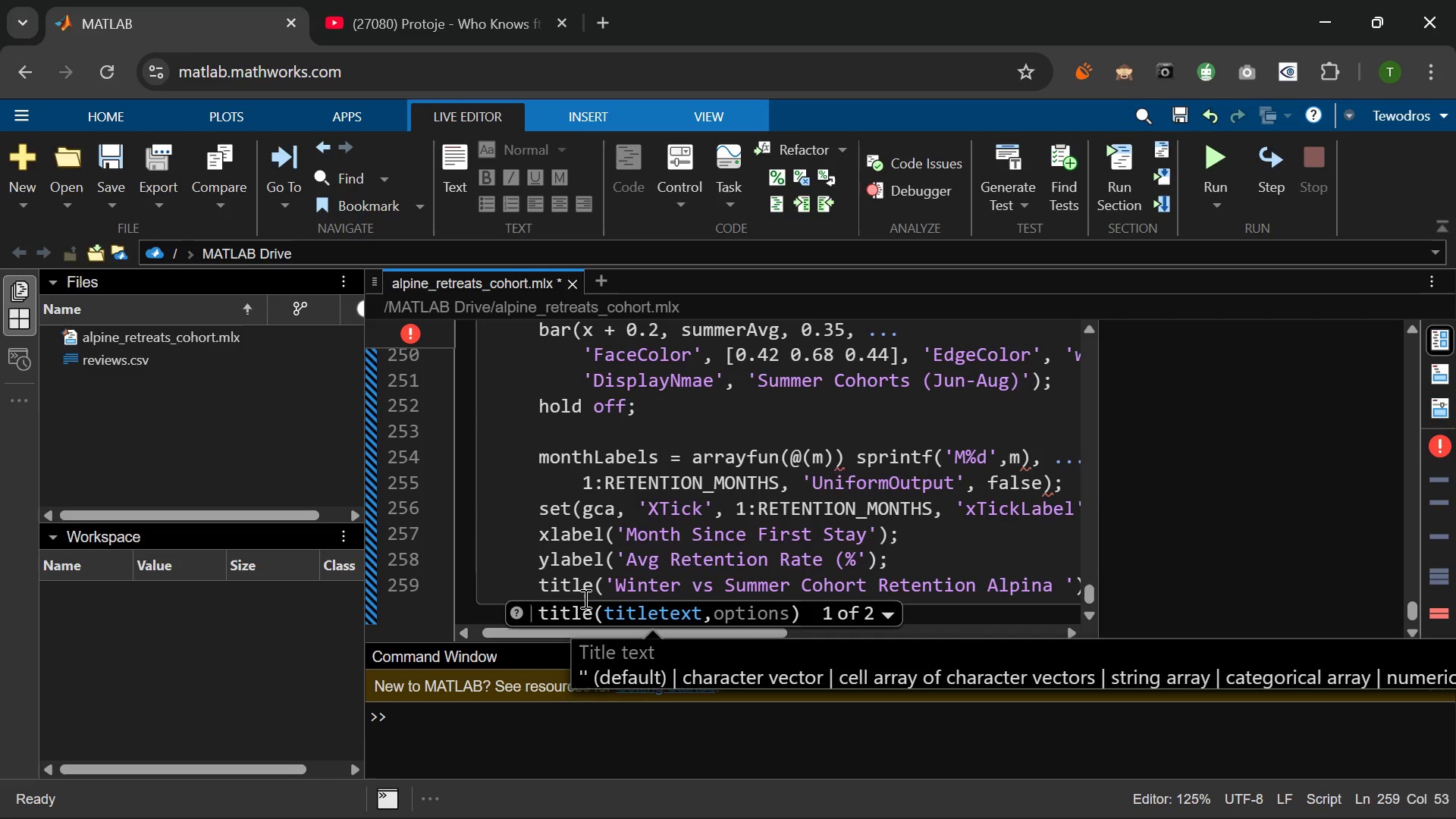 
type(Reatre)
 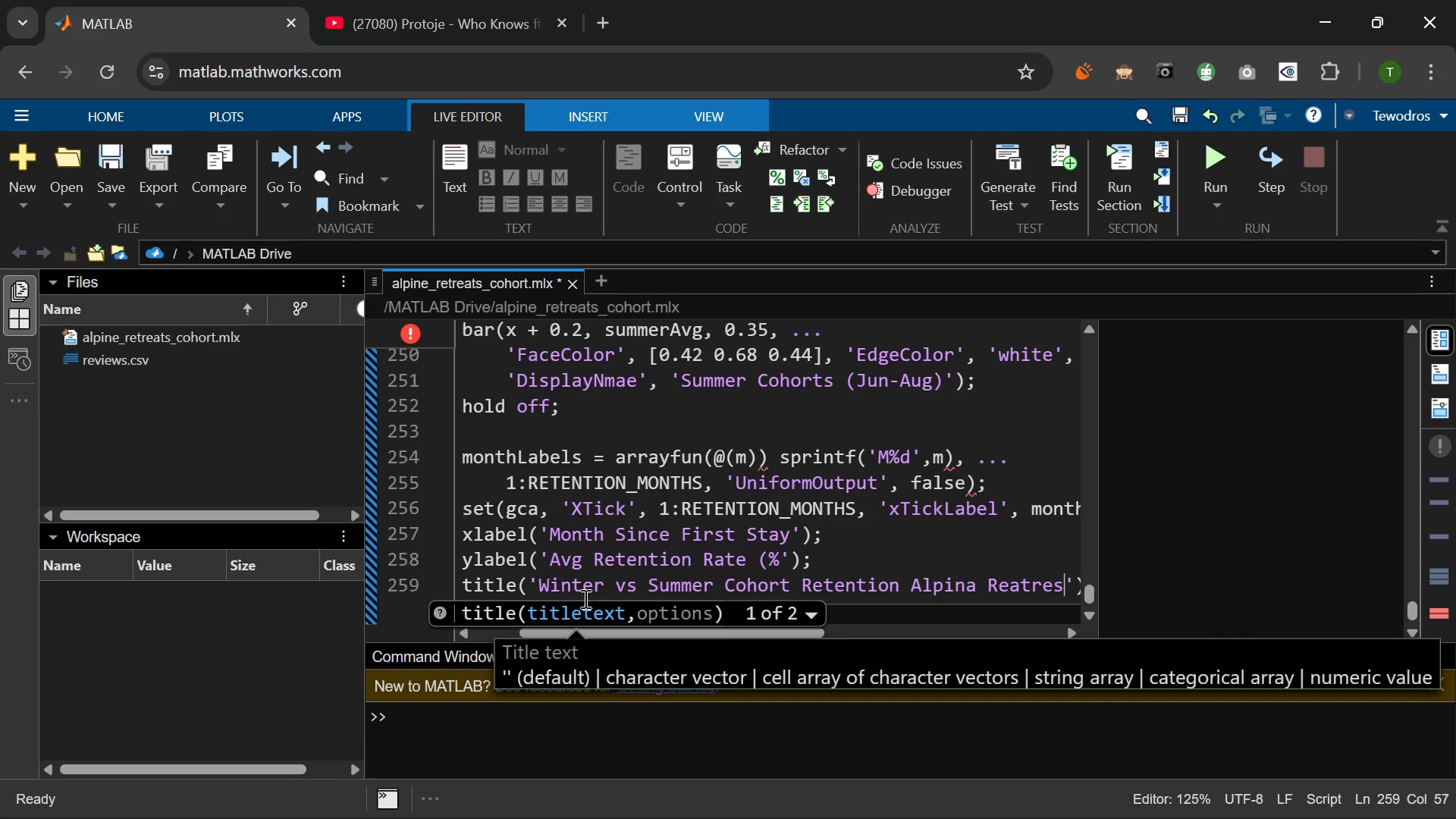 
hold_key(key=S, duration=1.51)
 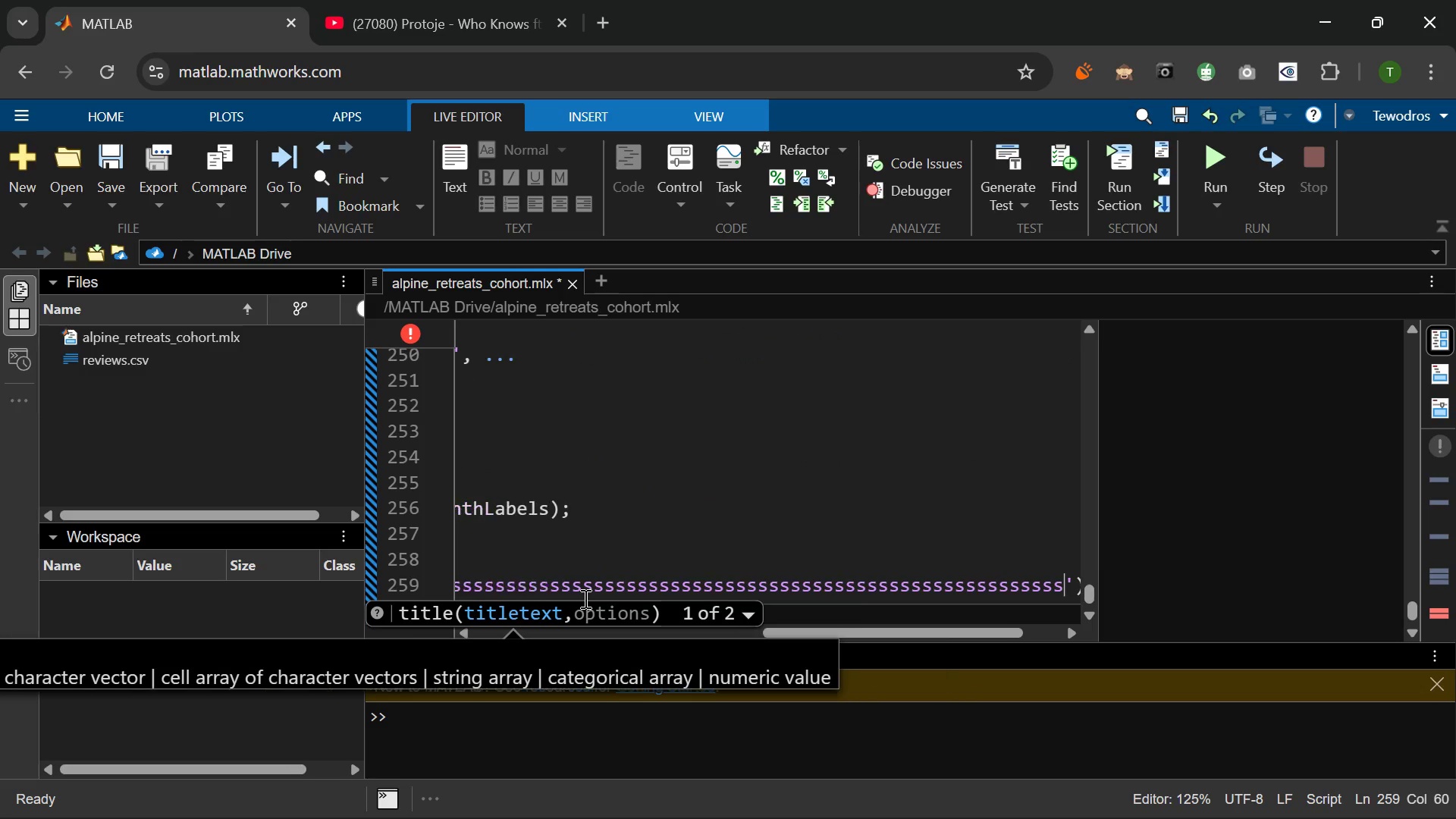 
hold_key(key=S, duration=1.2)
 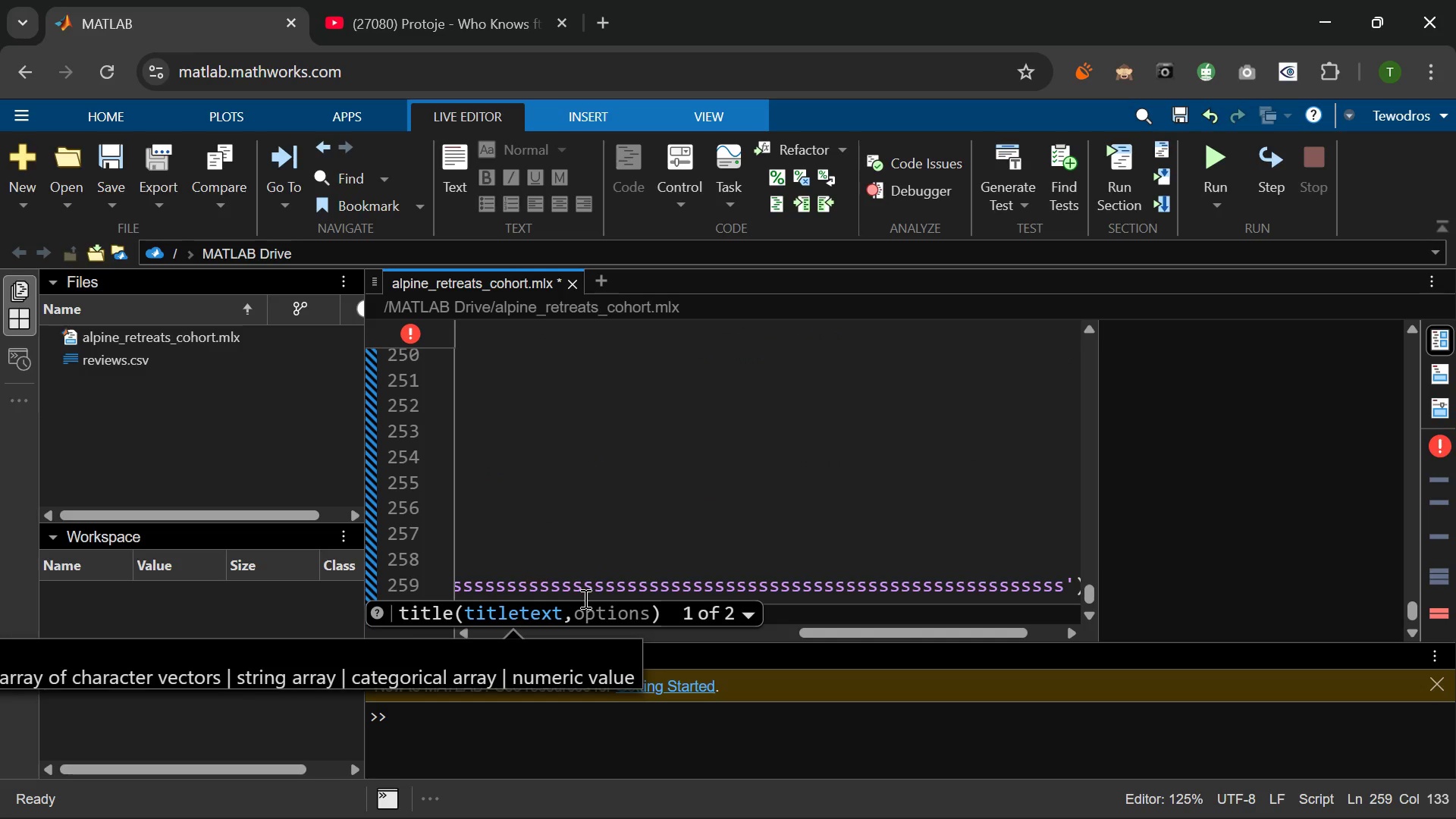 
hold_key(key=Backspace, duration=1.52)
 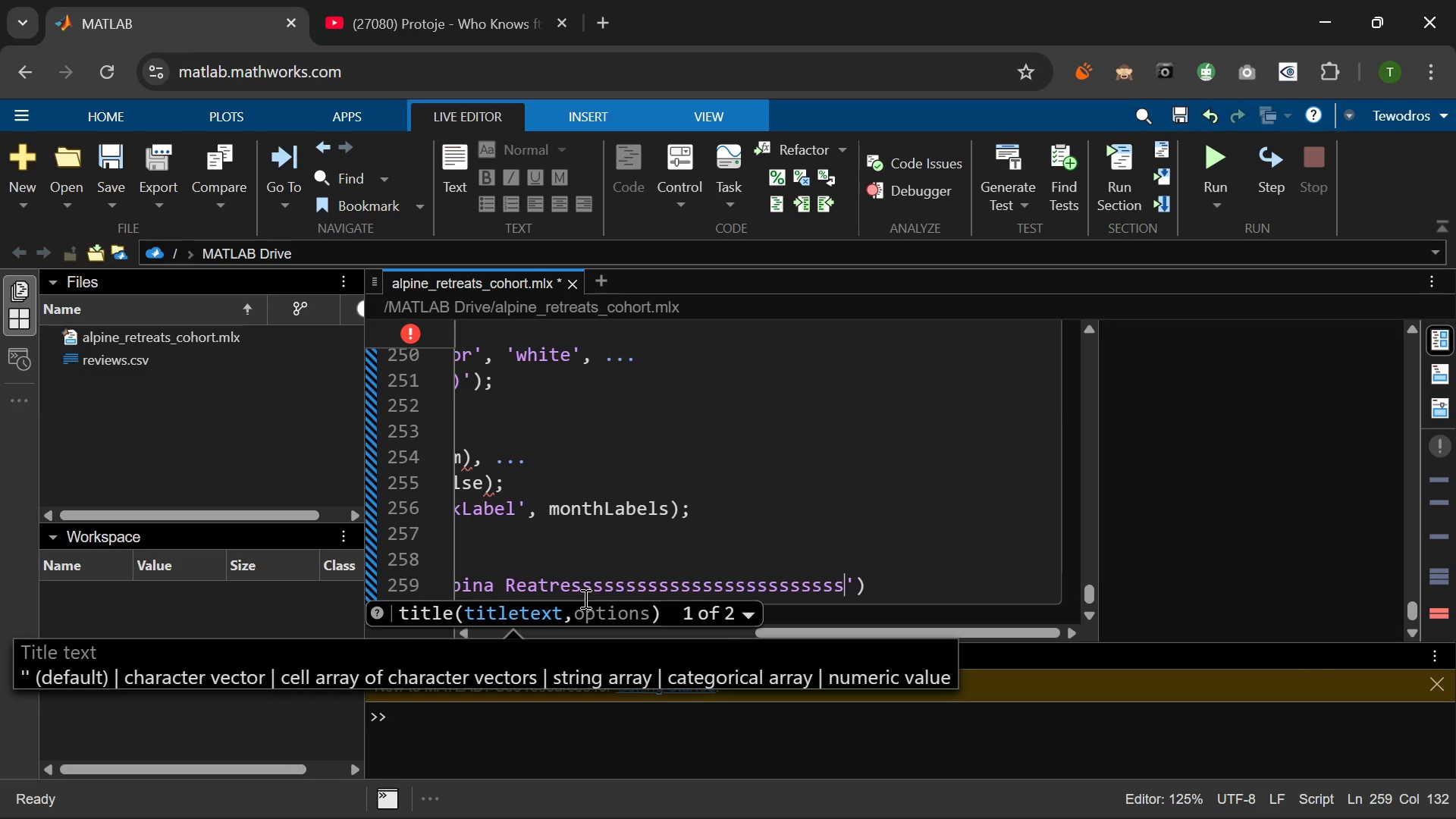 
hold_key(key=Backspace, duration=0.41)
 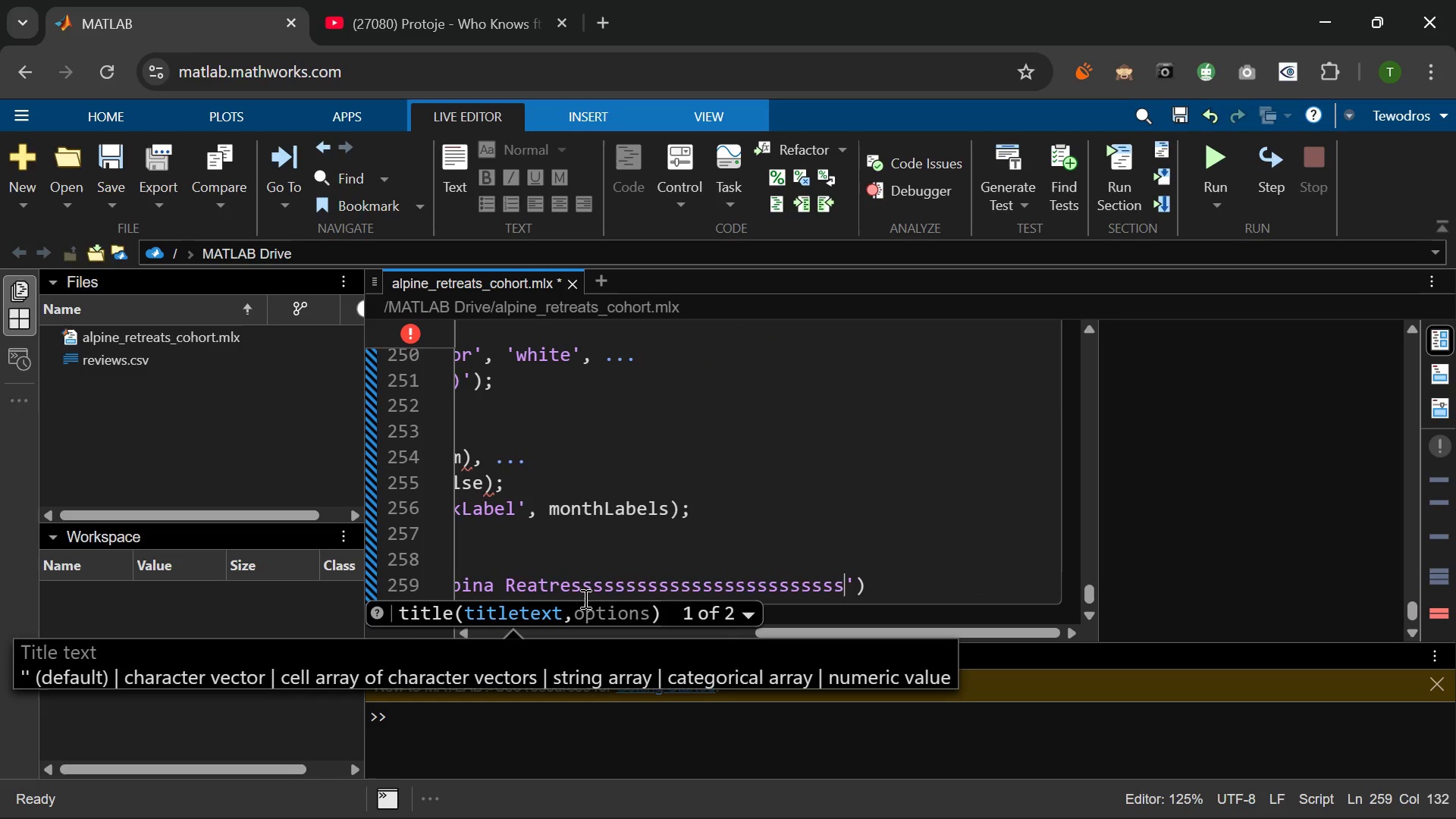 
hold_key(key=Backspace, duration=0.72)
 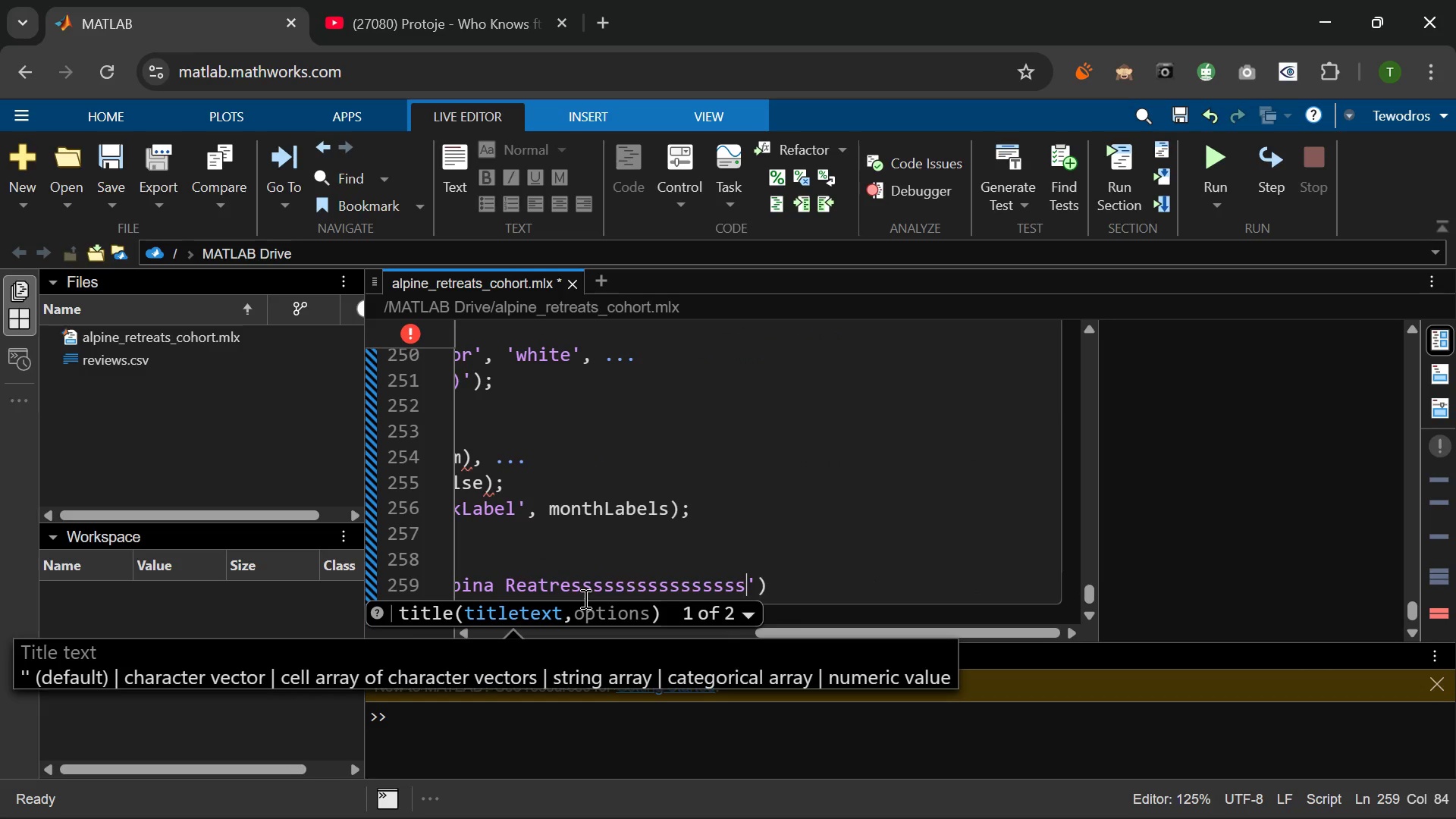 
key(Backspace)
key(Backspace)
key(Backspace)
key(Backspace)
key(Backspace)
key(Backspace)
key(Backspace)
key(Backspace)
key(Backspace)
key(Backspace)
type(ats (Denver) ,l)
key(Backspace)
type(ll)
key(Backspace)
key(Backspace)
key(Backspace)
key(Backspace)
 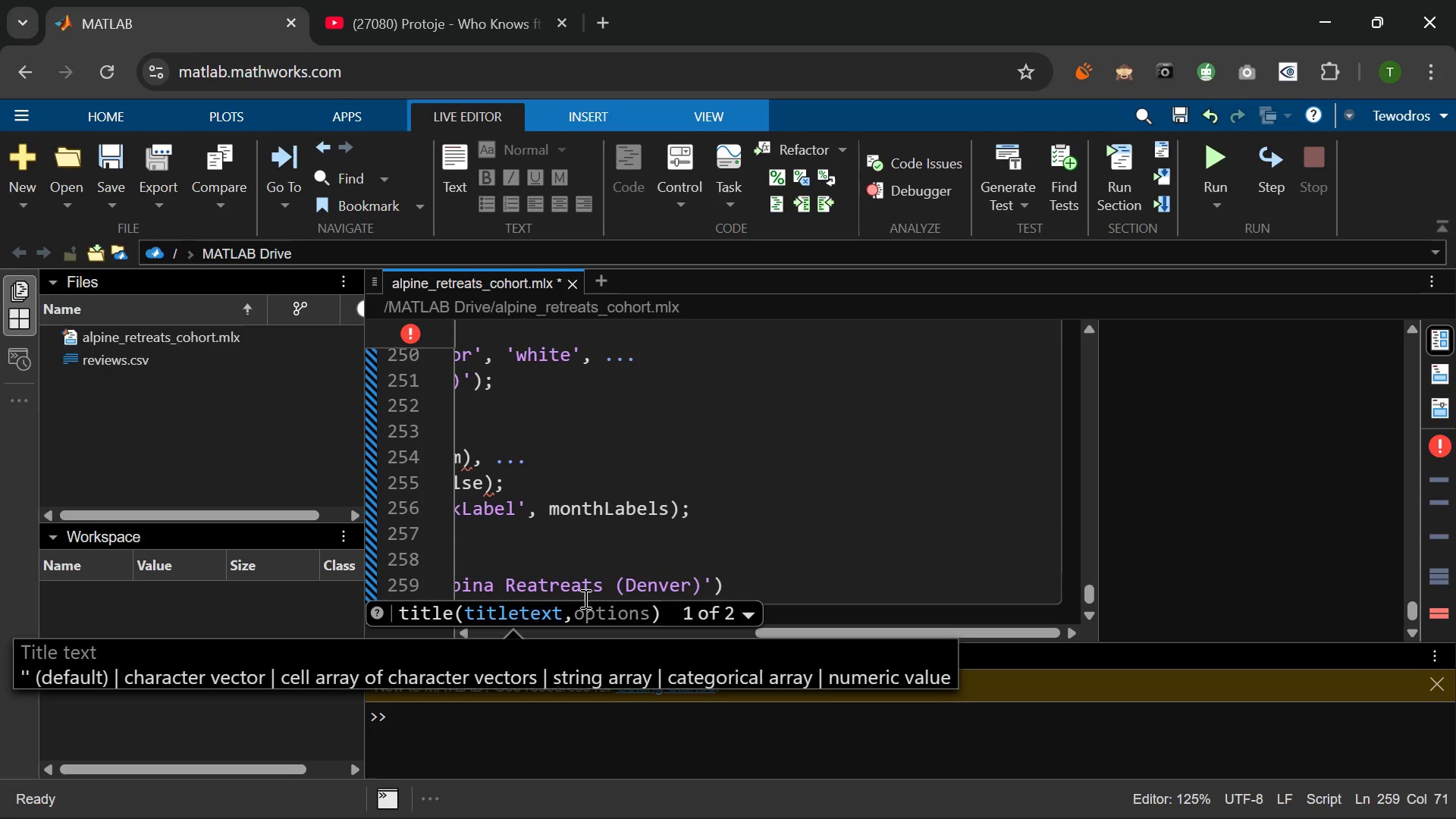 
wait(8.14)
 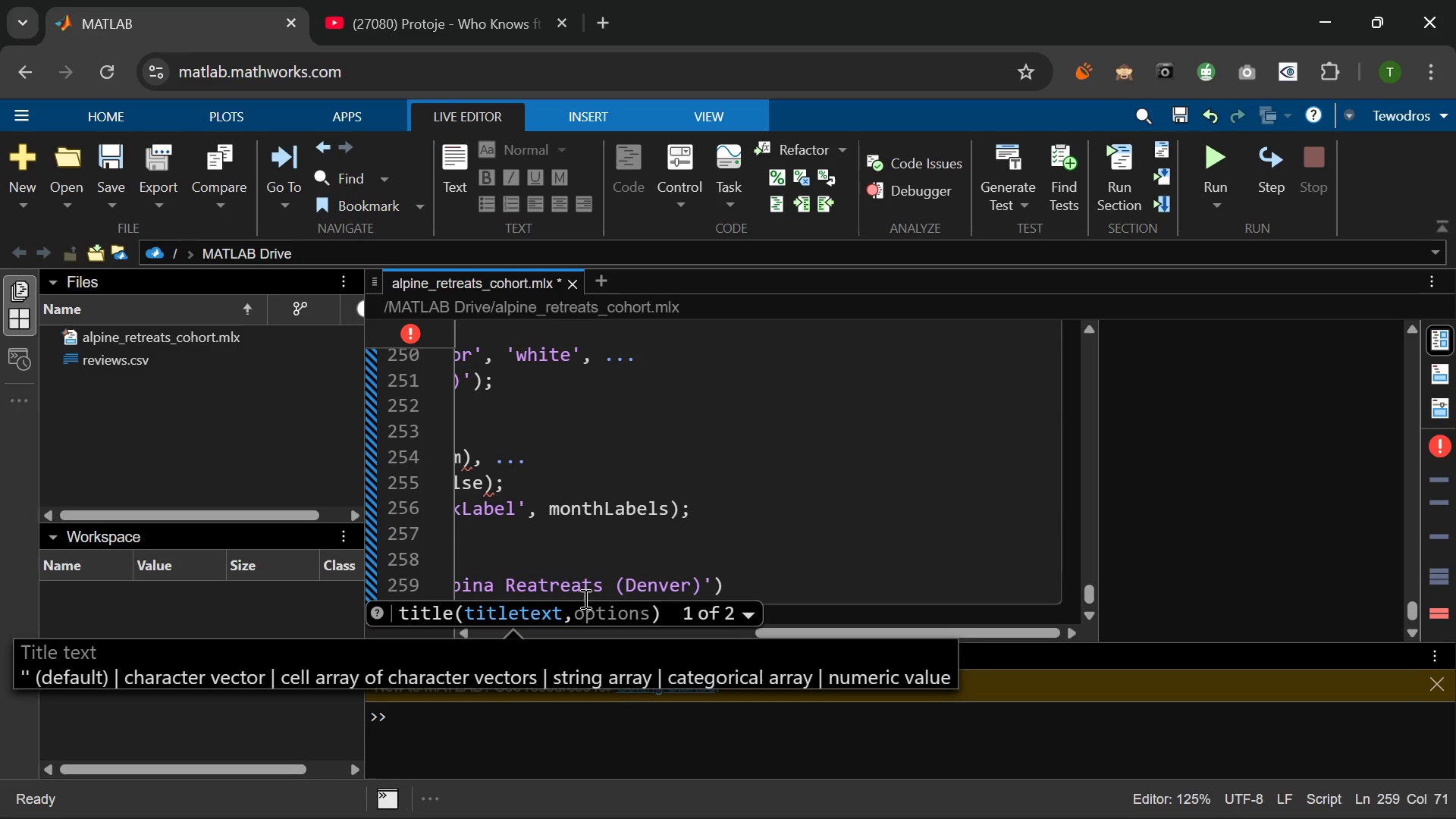 
key(ArrowRight)
 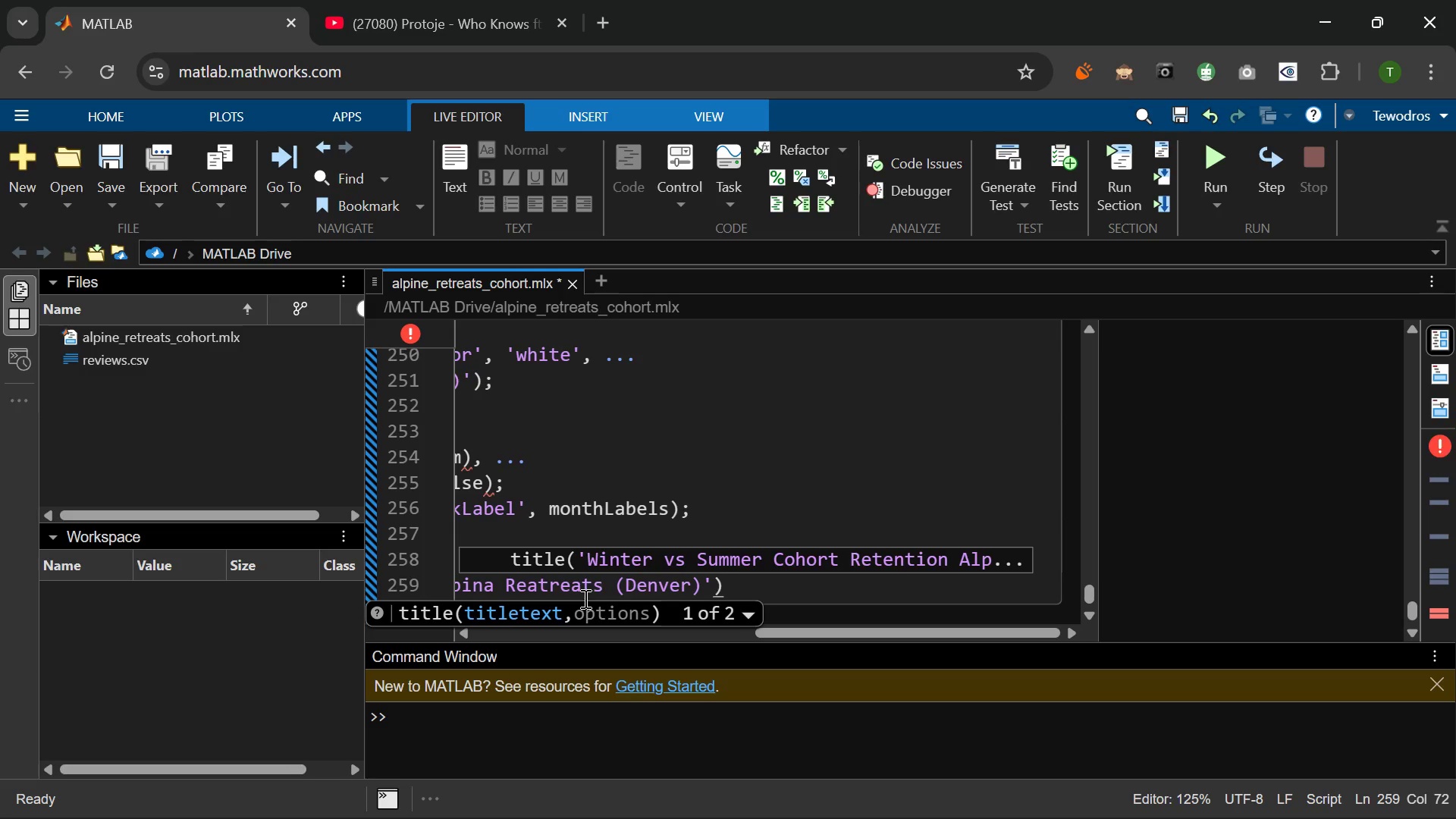 
key(Space)
 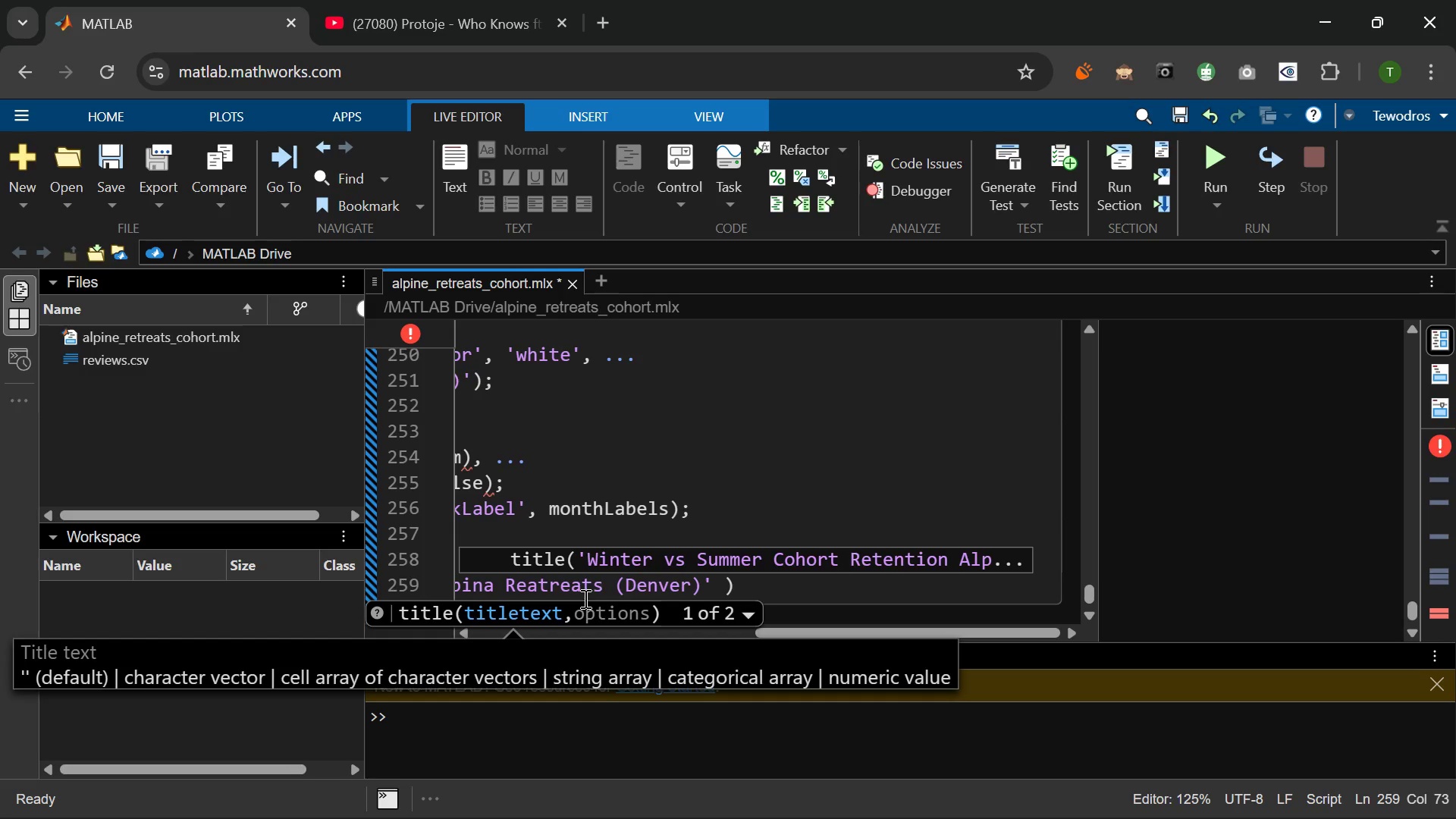 
key(Period)
 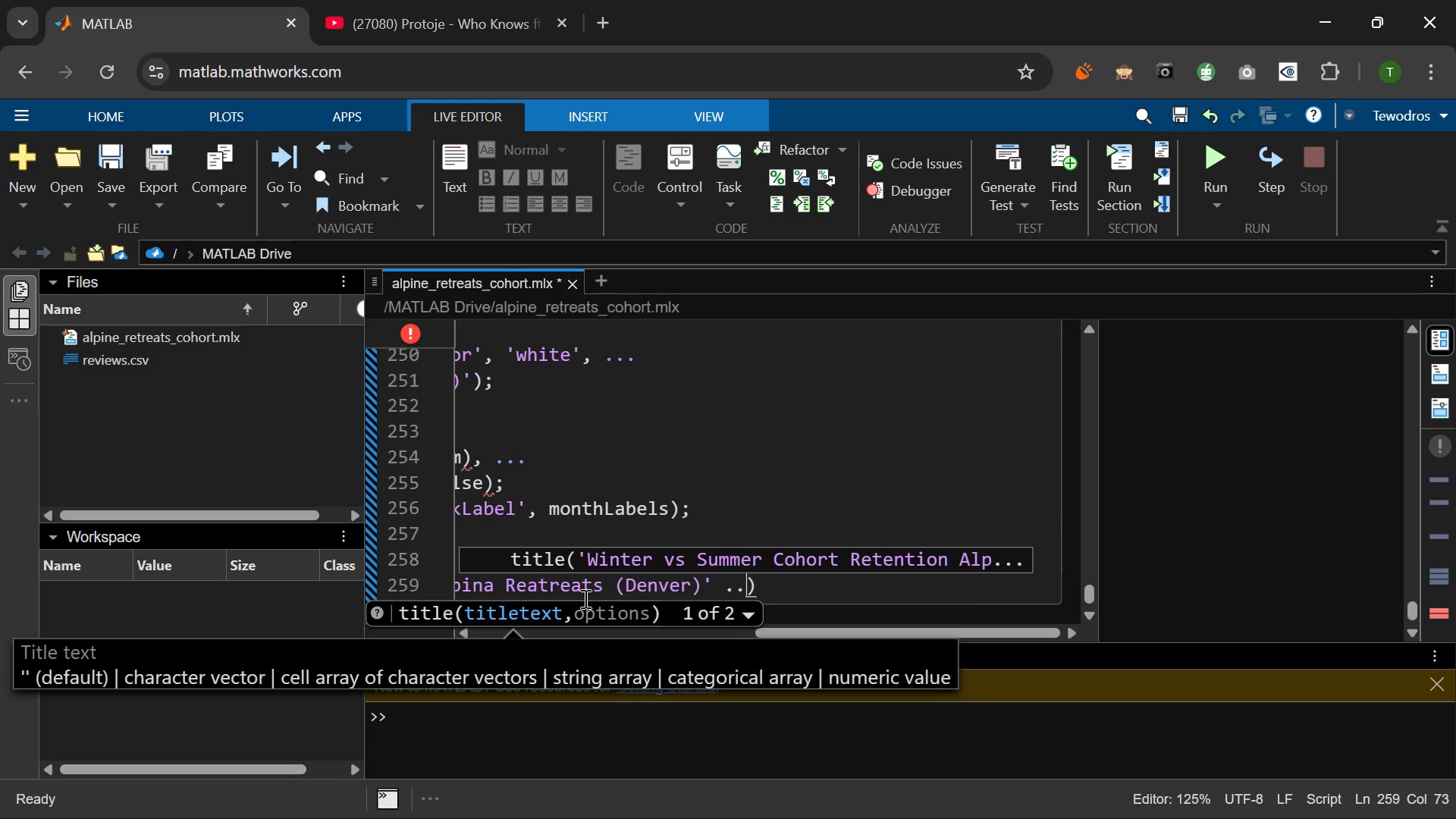 
key(Period)
 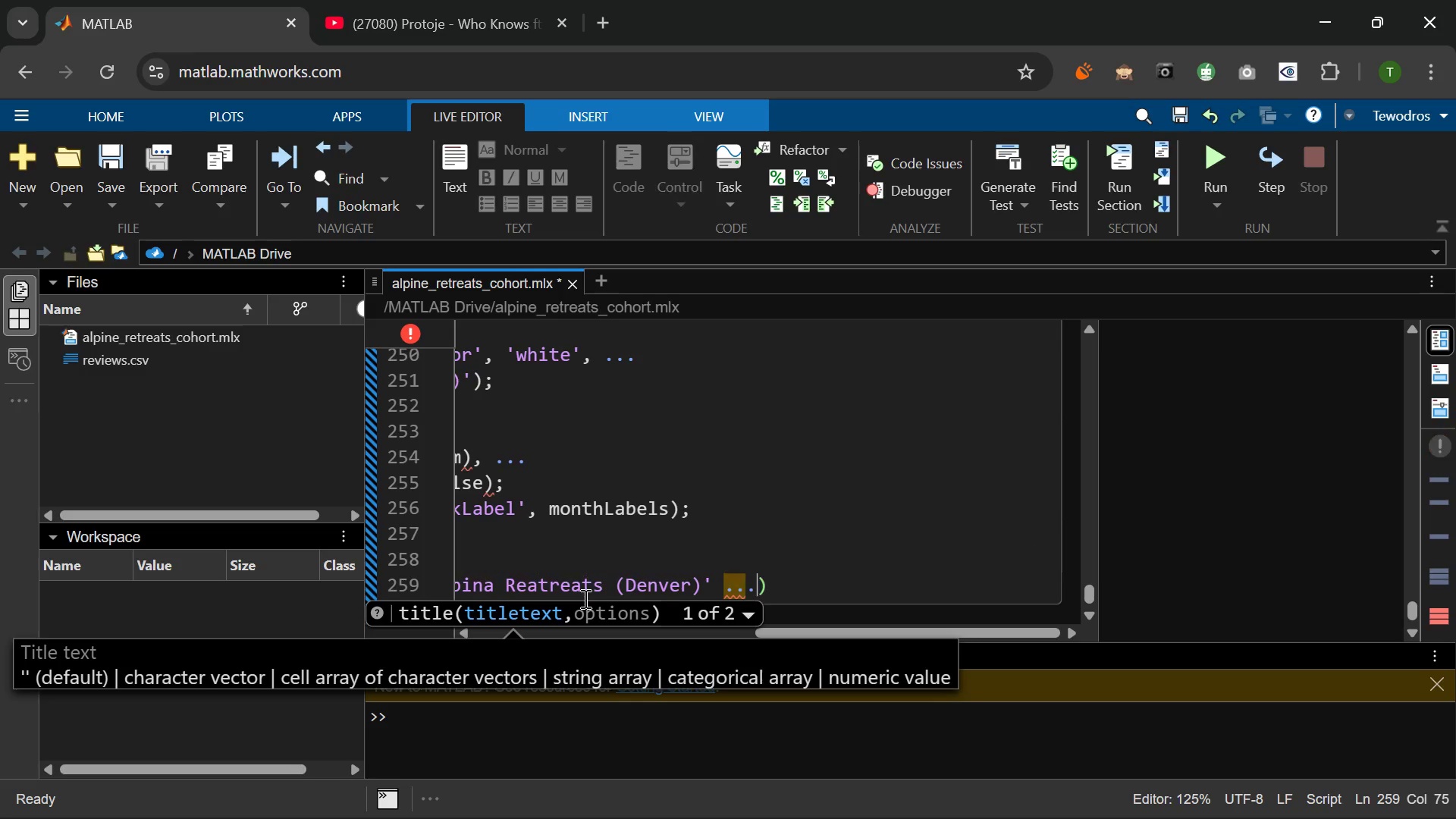 
key(Period)
 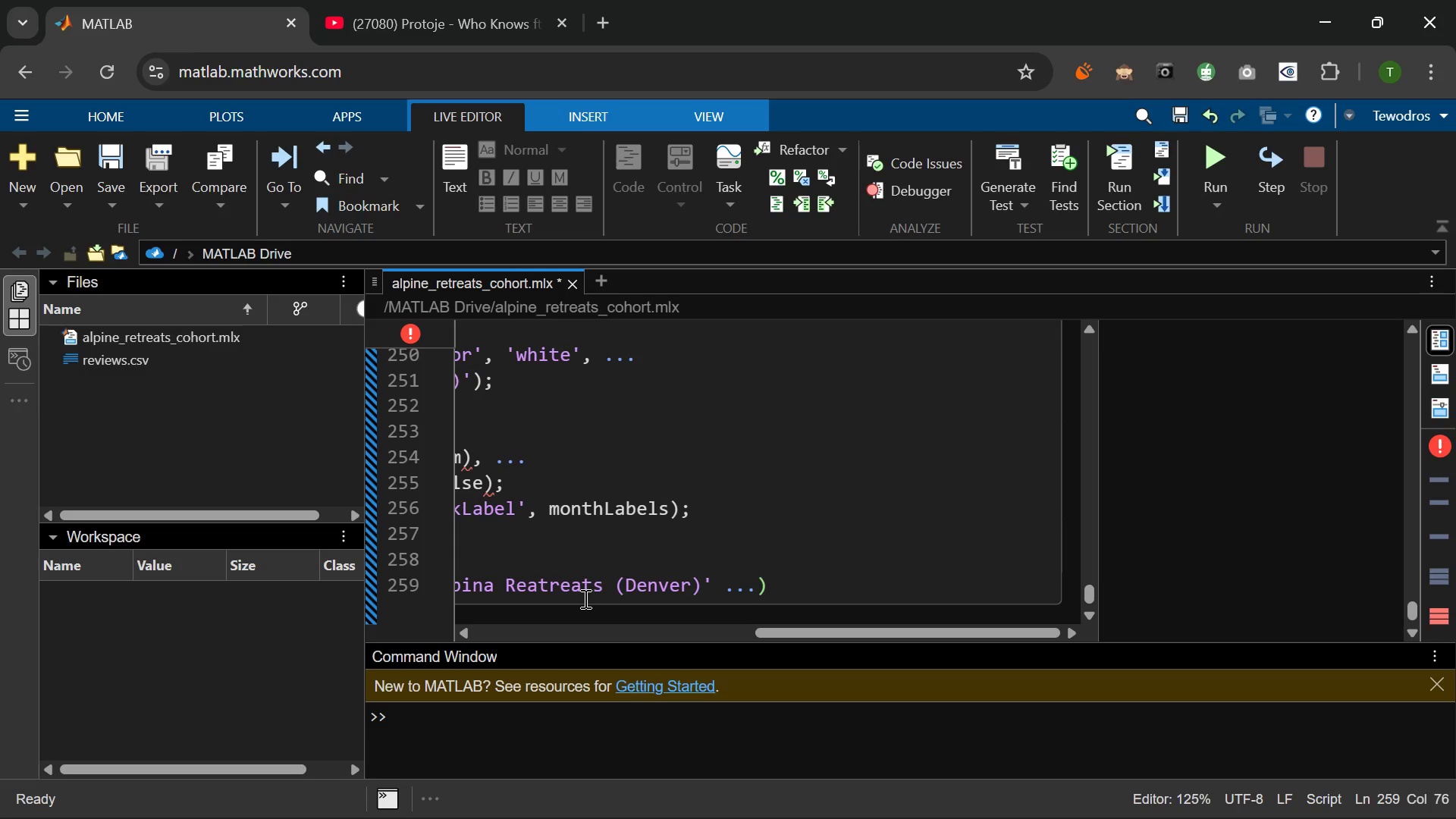 
wait(5.5)
 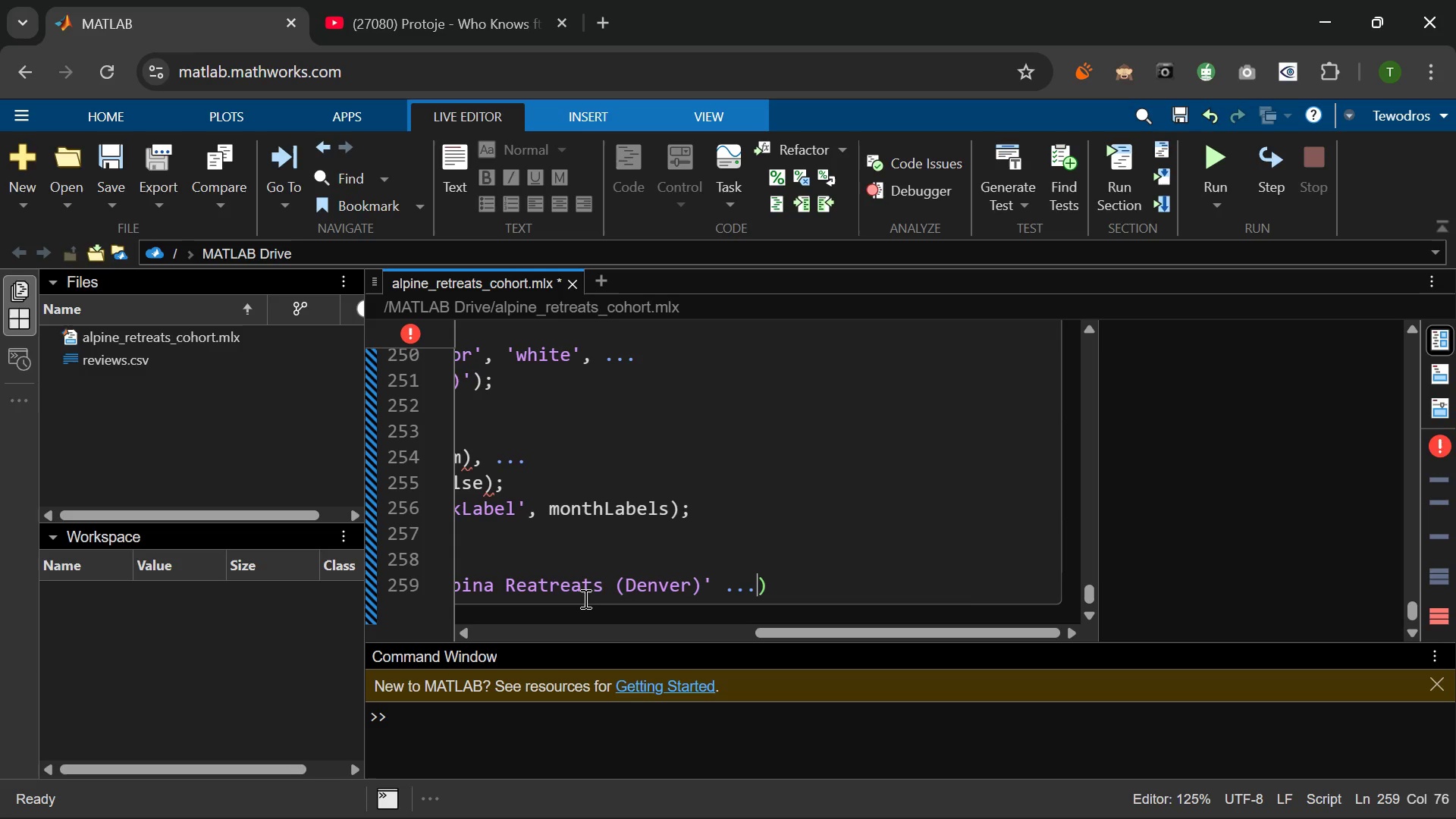 
key(Enter)
 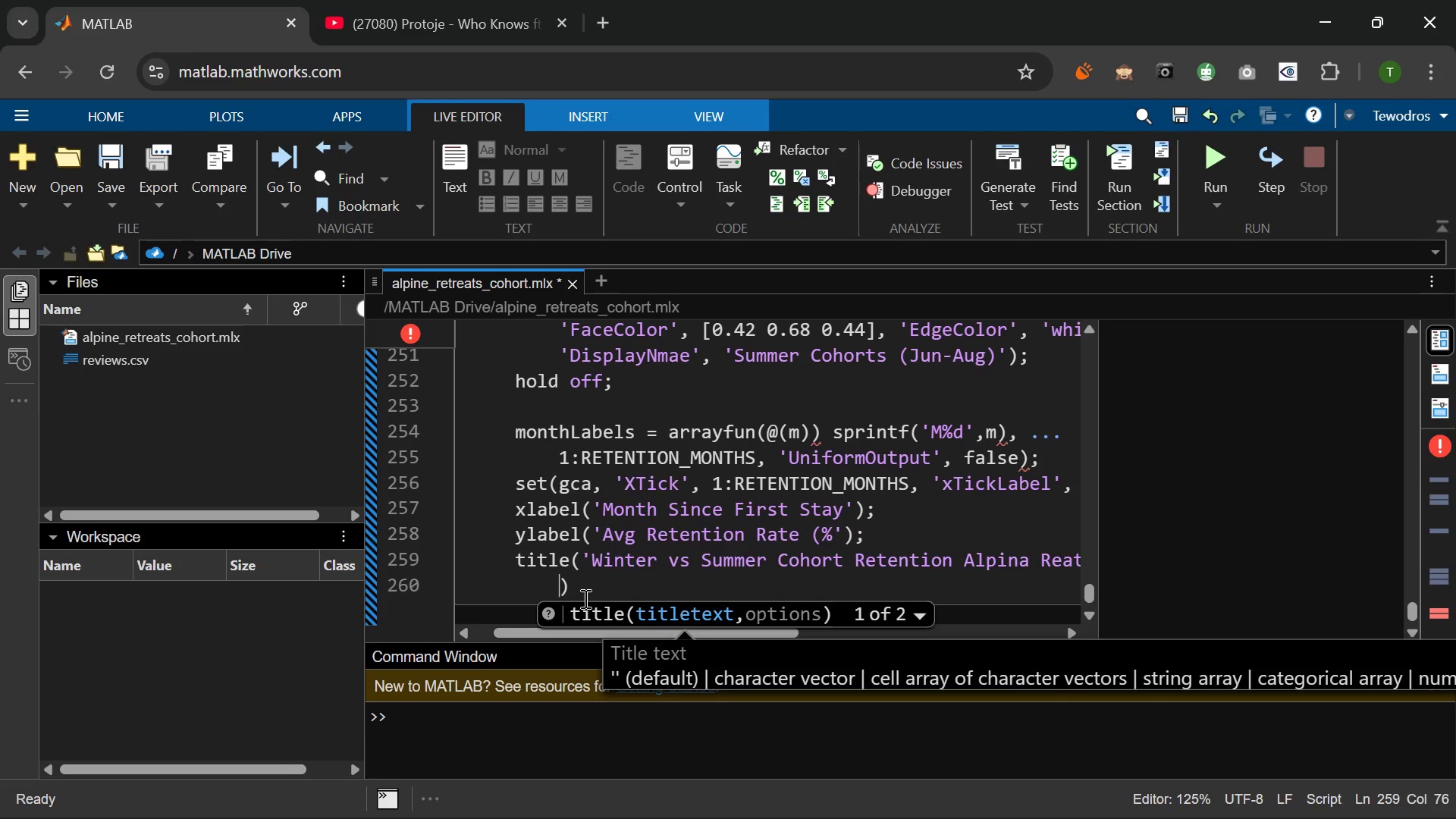 
wait(6.58)
 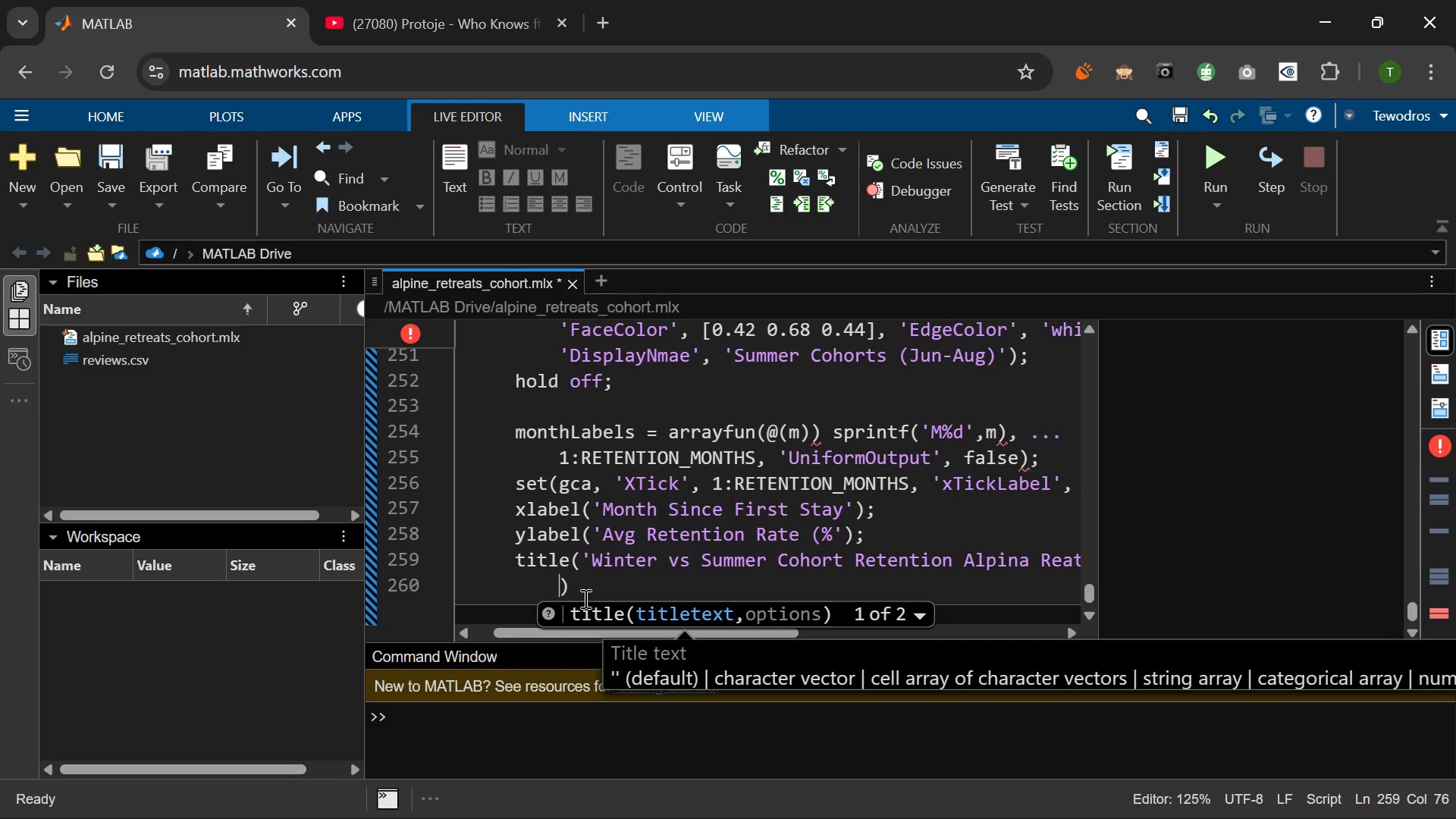 
type(fo)
key(Backspace)
key(Backspace)
type(Fan)
key(Backspace)
key(Backspace)
key(Backspace)
type(t)
 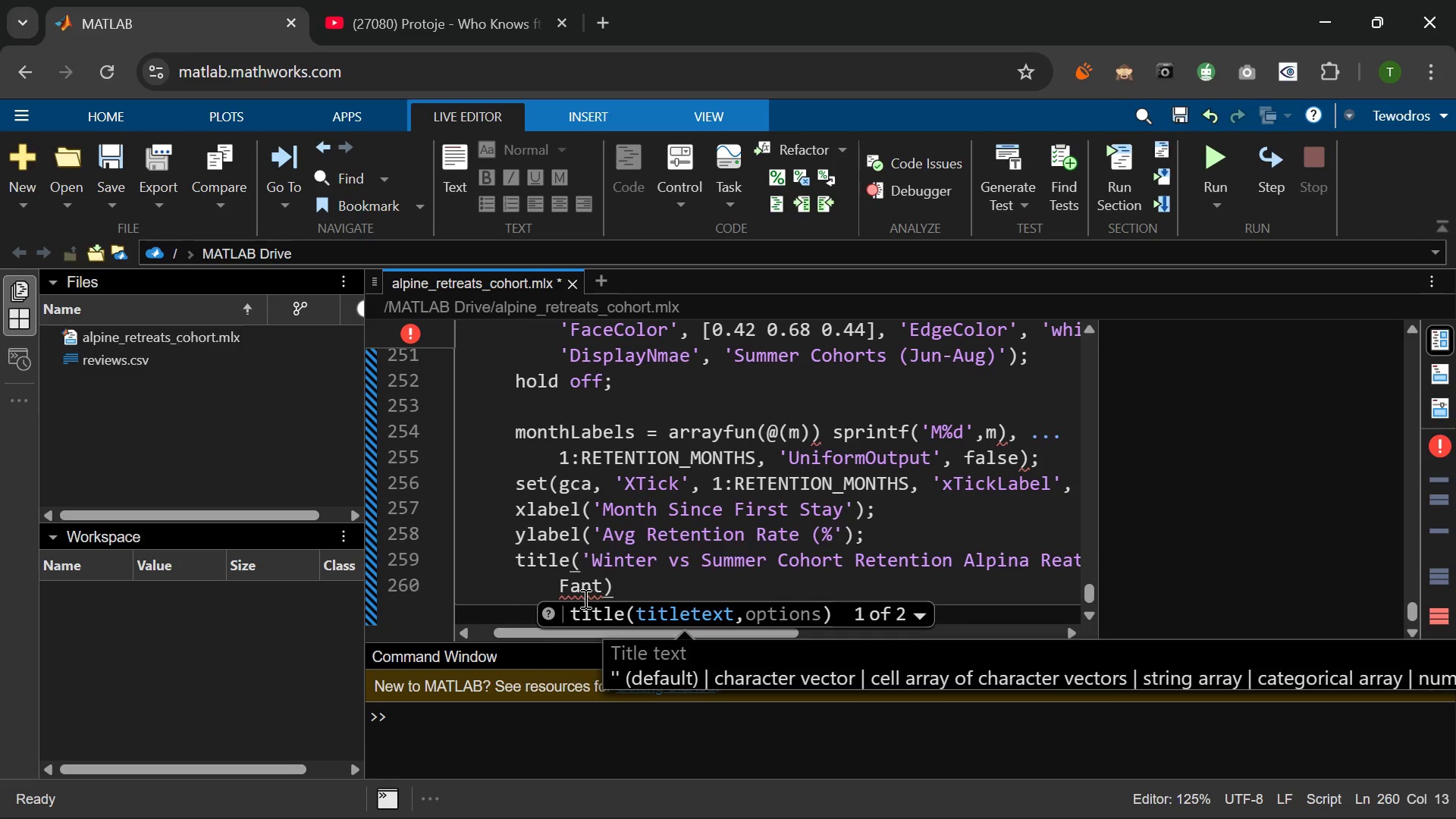 
 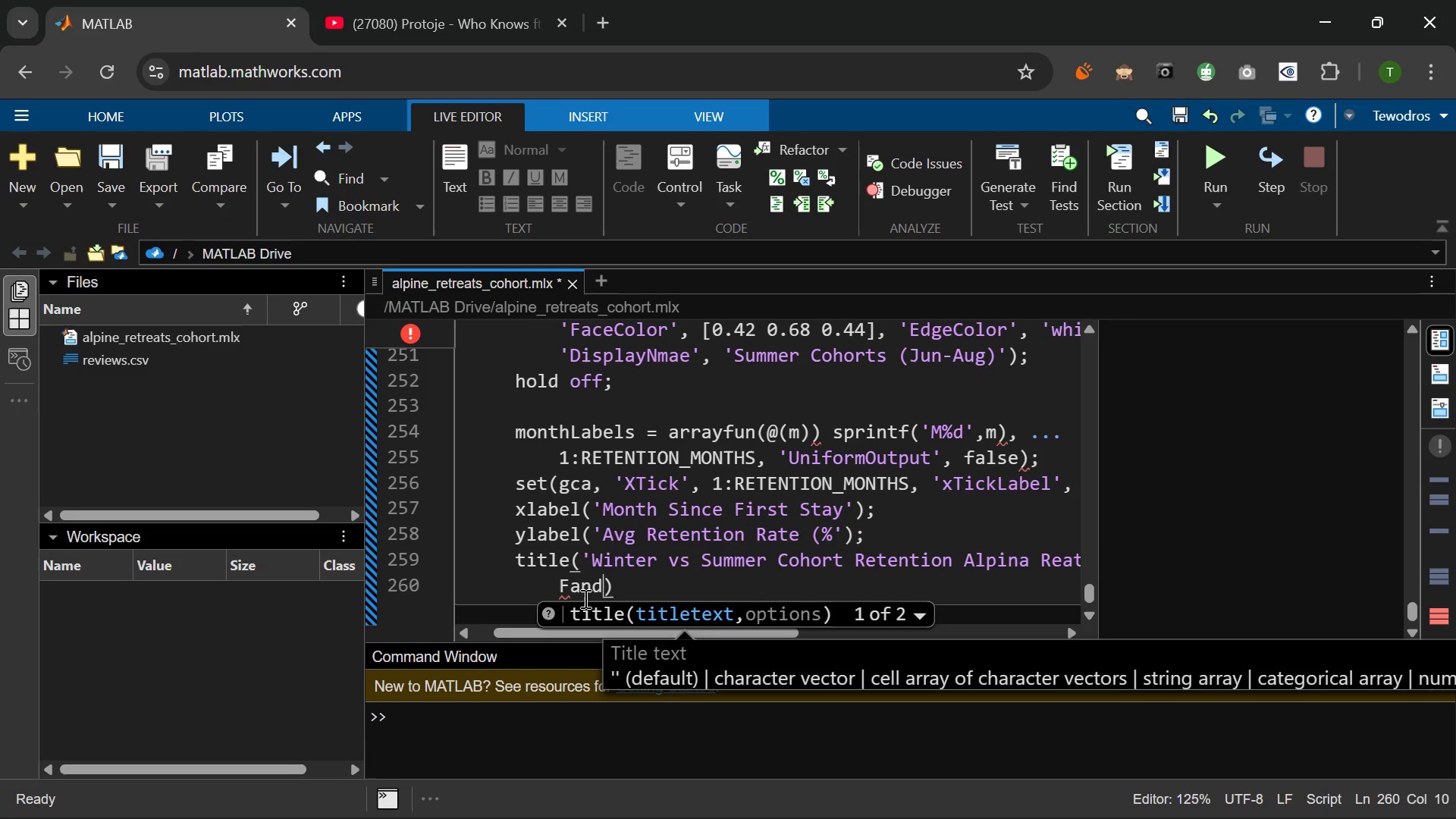 
hold_key(key=D, duration=0.55)
 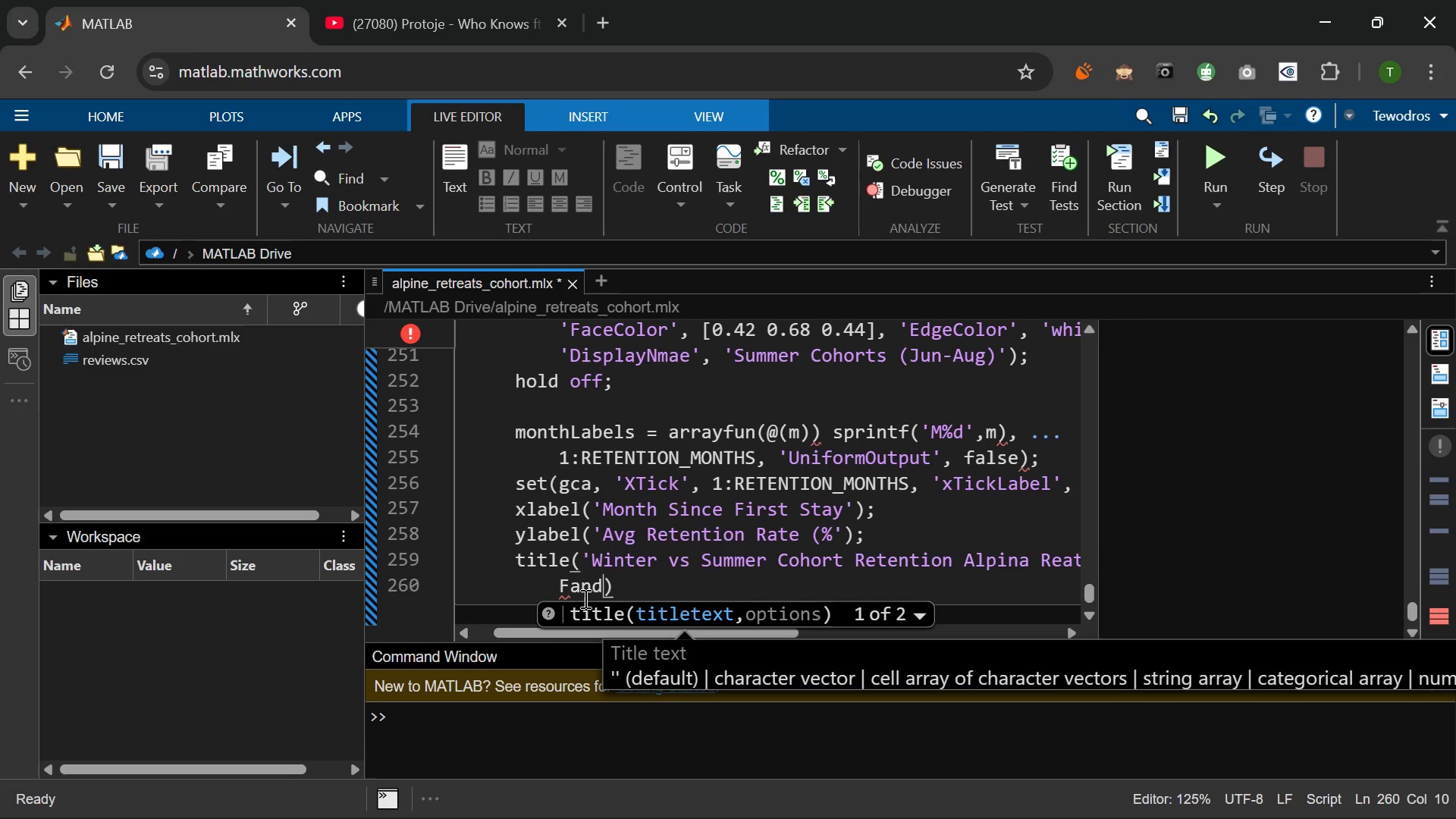 
wait(7.59)
 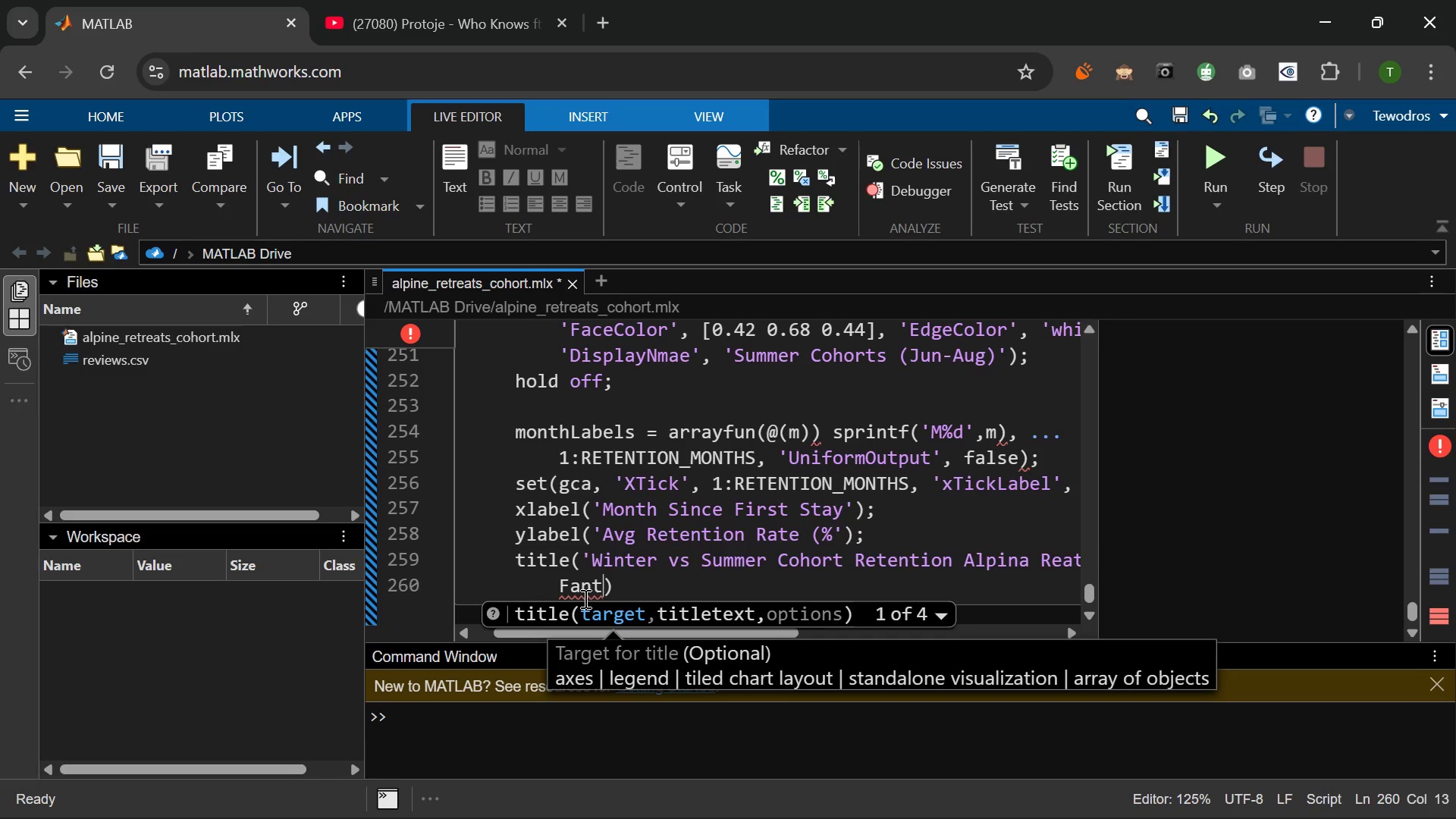 
left_click([533, 559])
 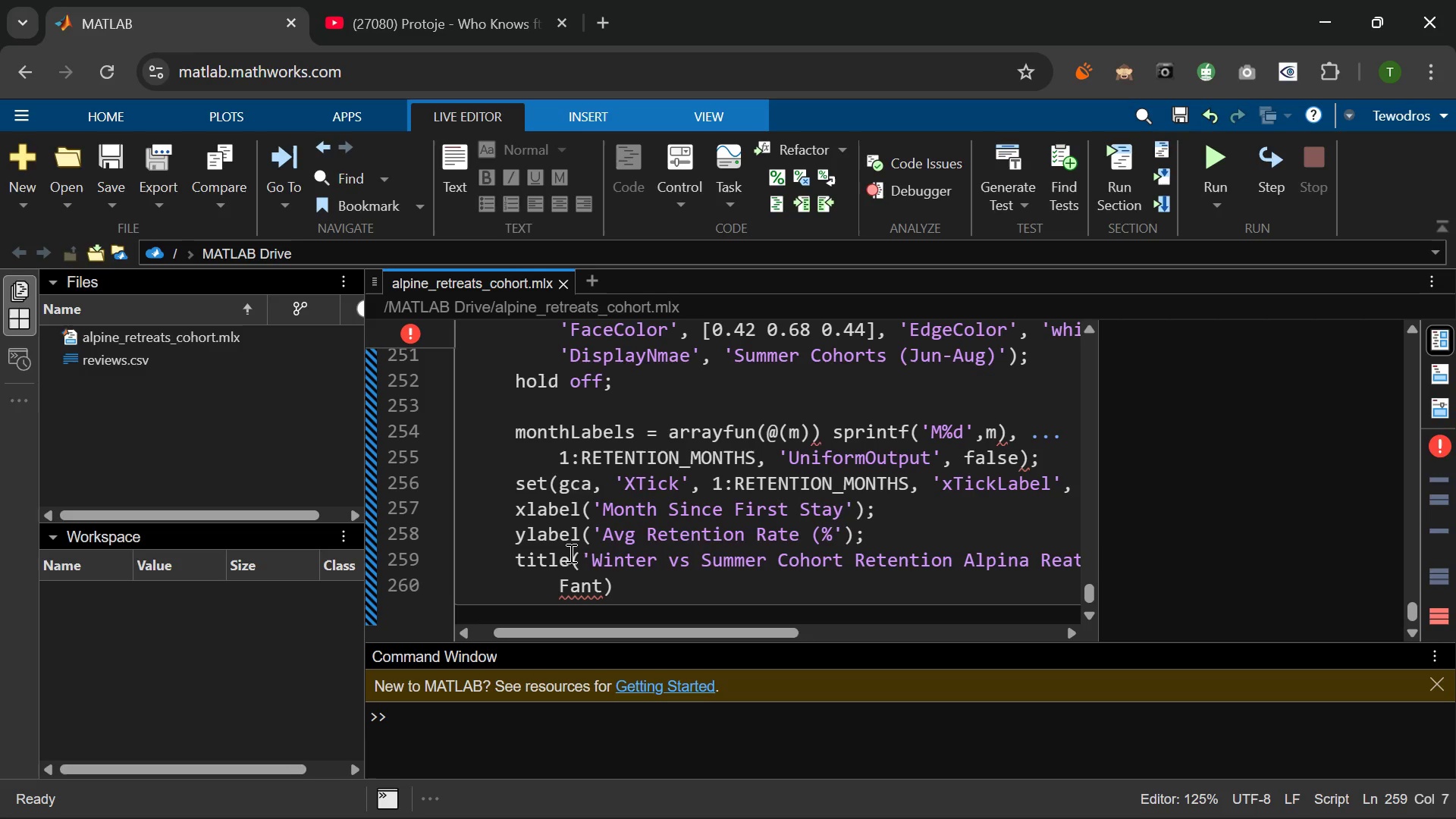 
wait(5.67)
 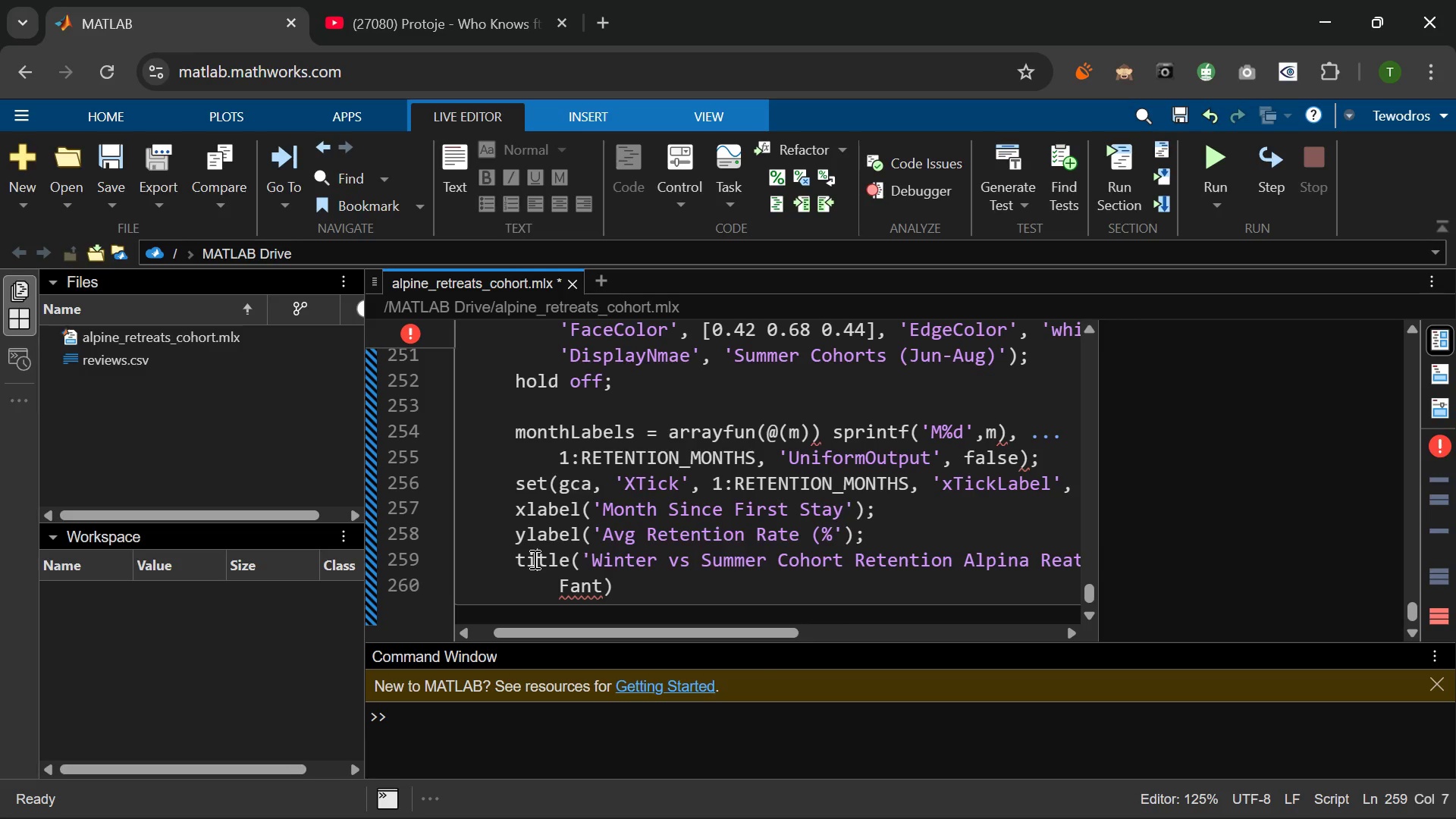 
left_click([579, 588])
 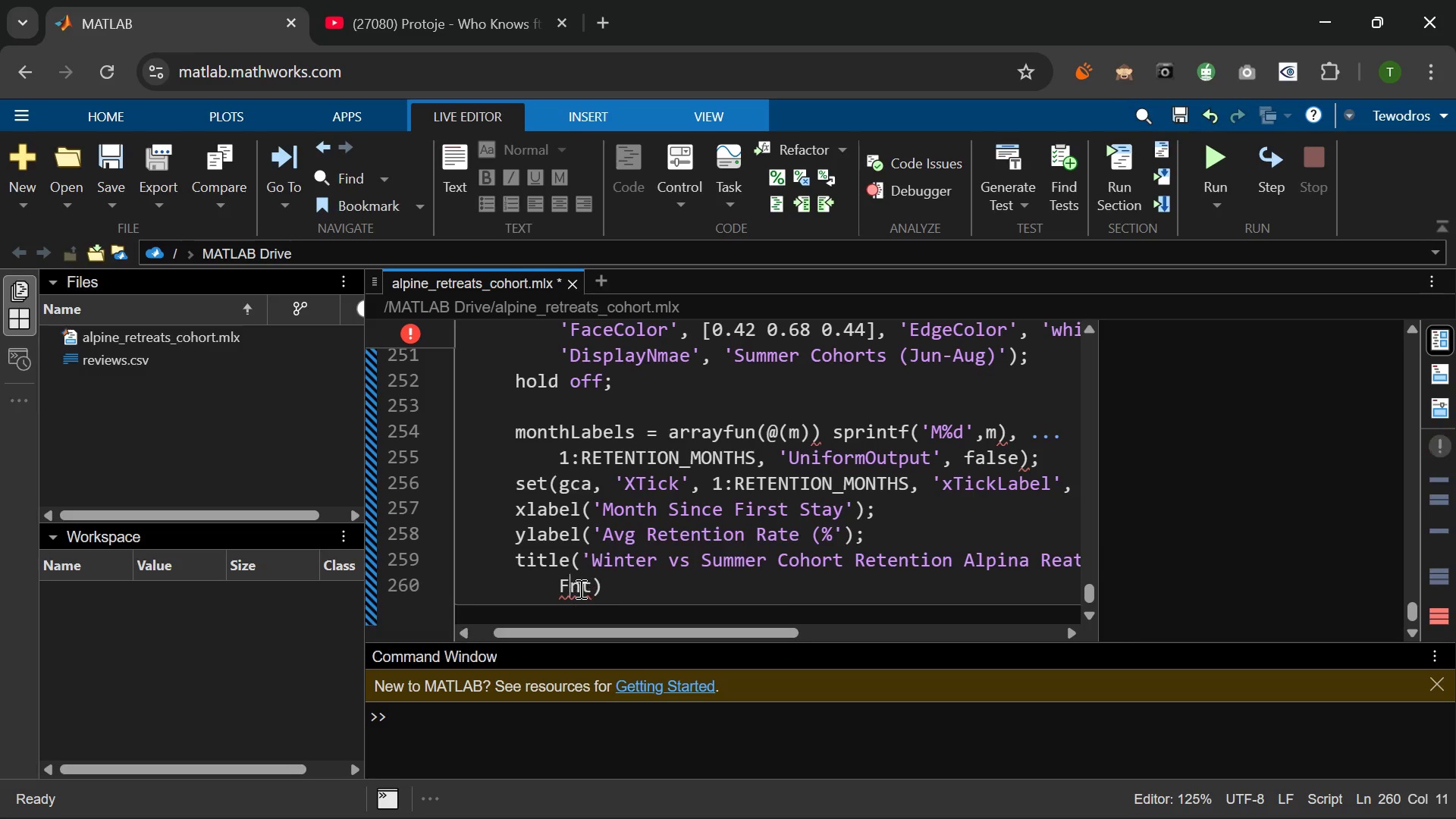 
key(Backspace)
 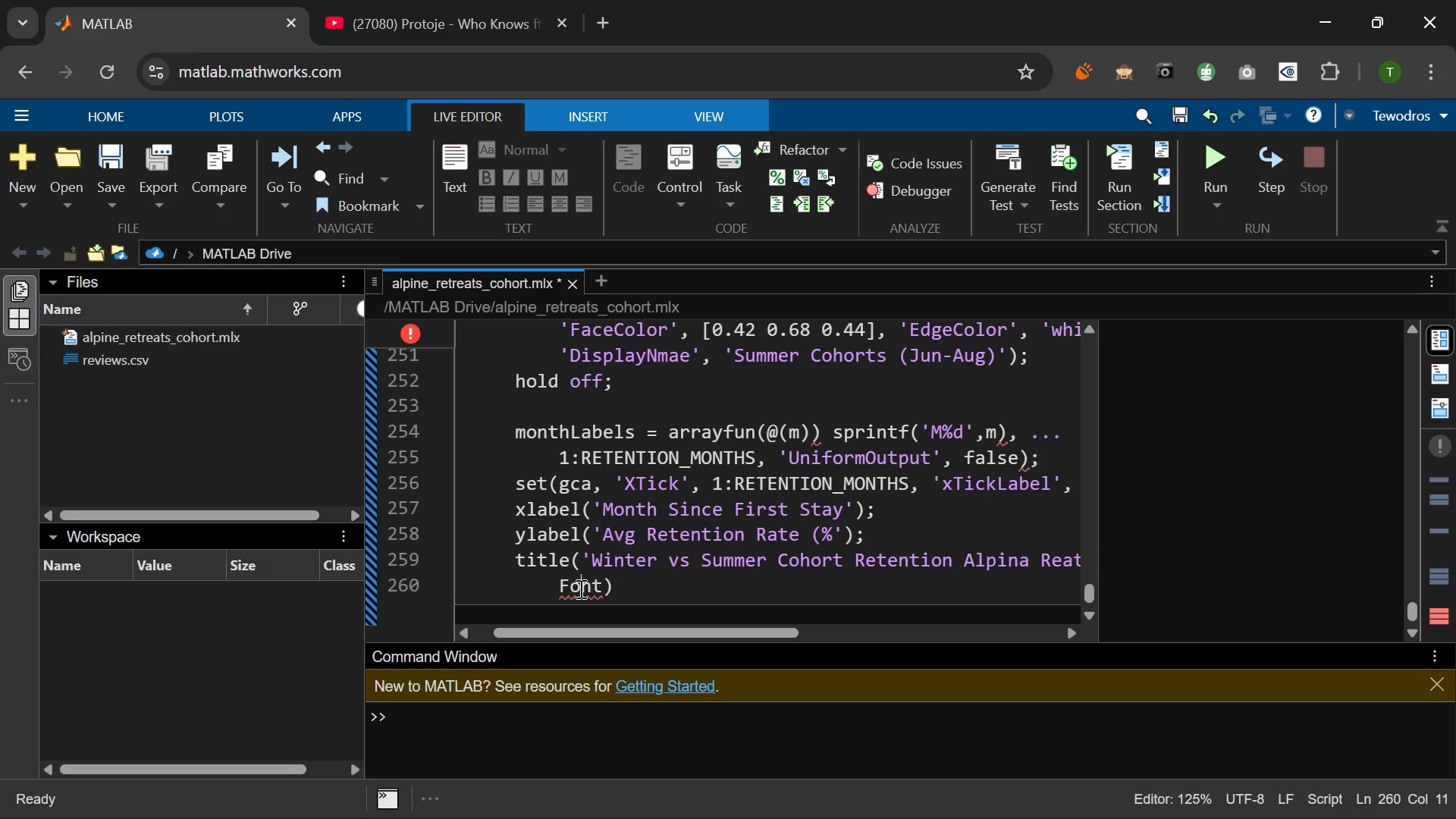 
key(O)
 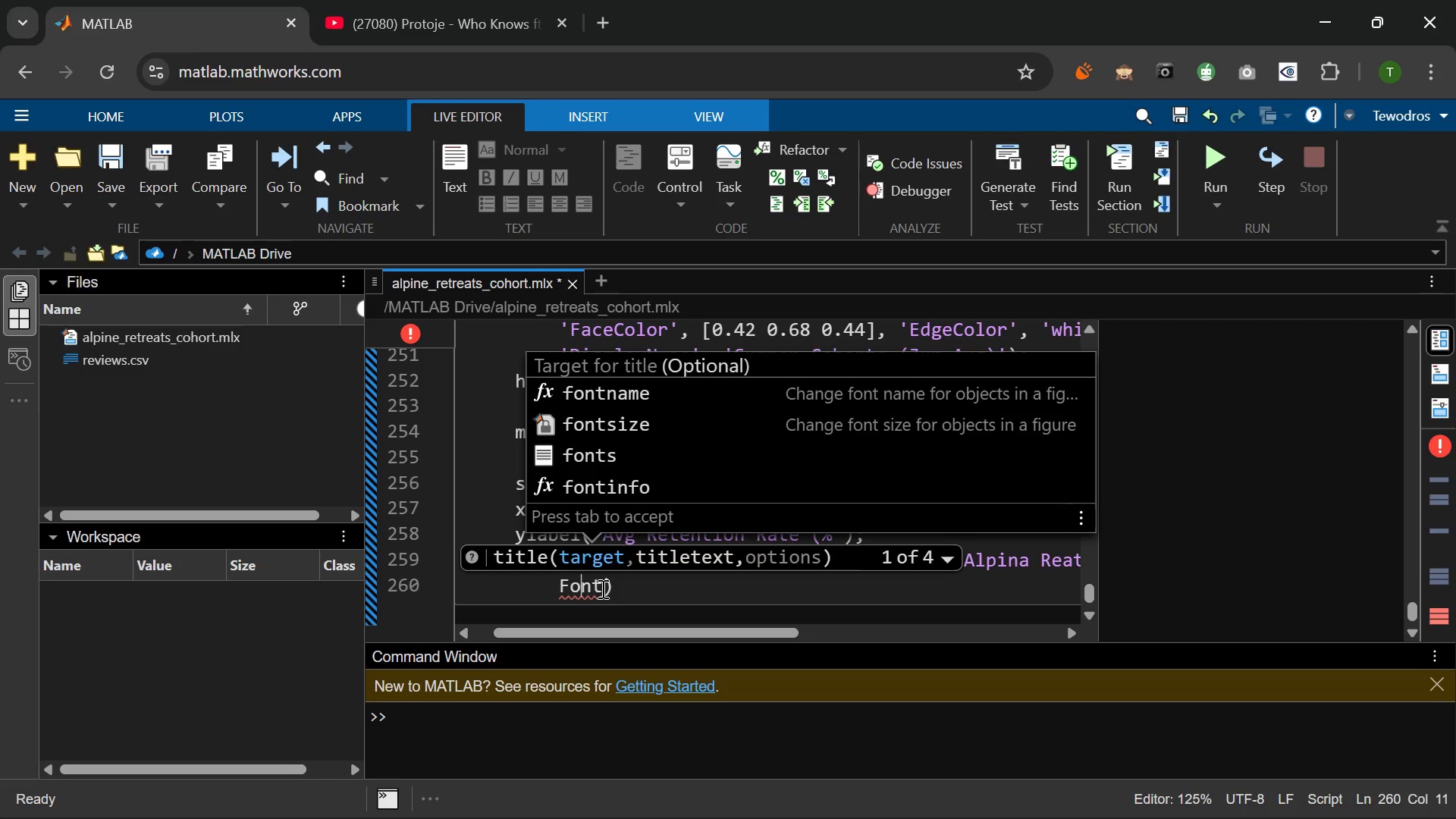 
left_click([601, 588])
 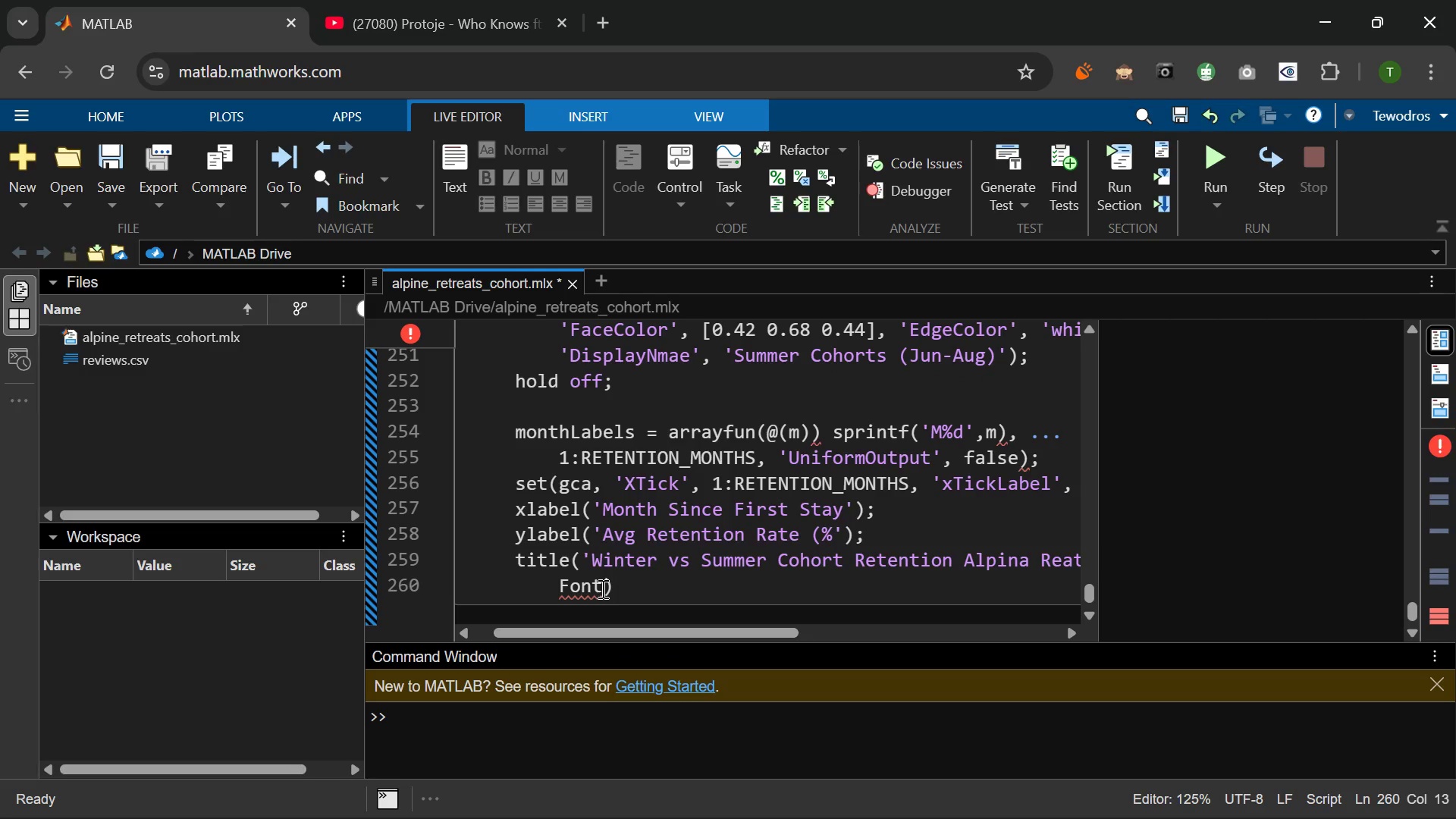 
hold_key(key=ShiftRight, duration=0.31)
 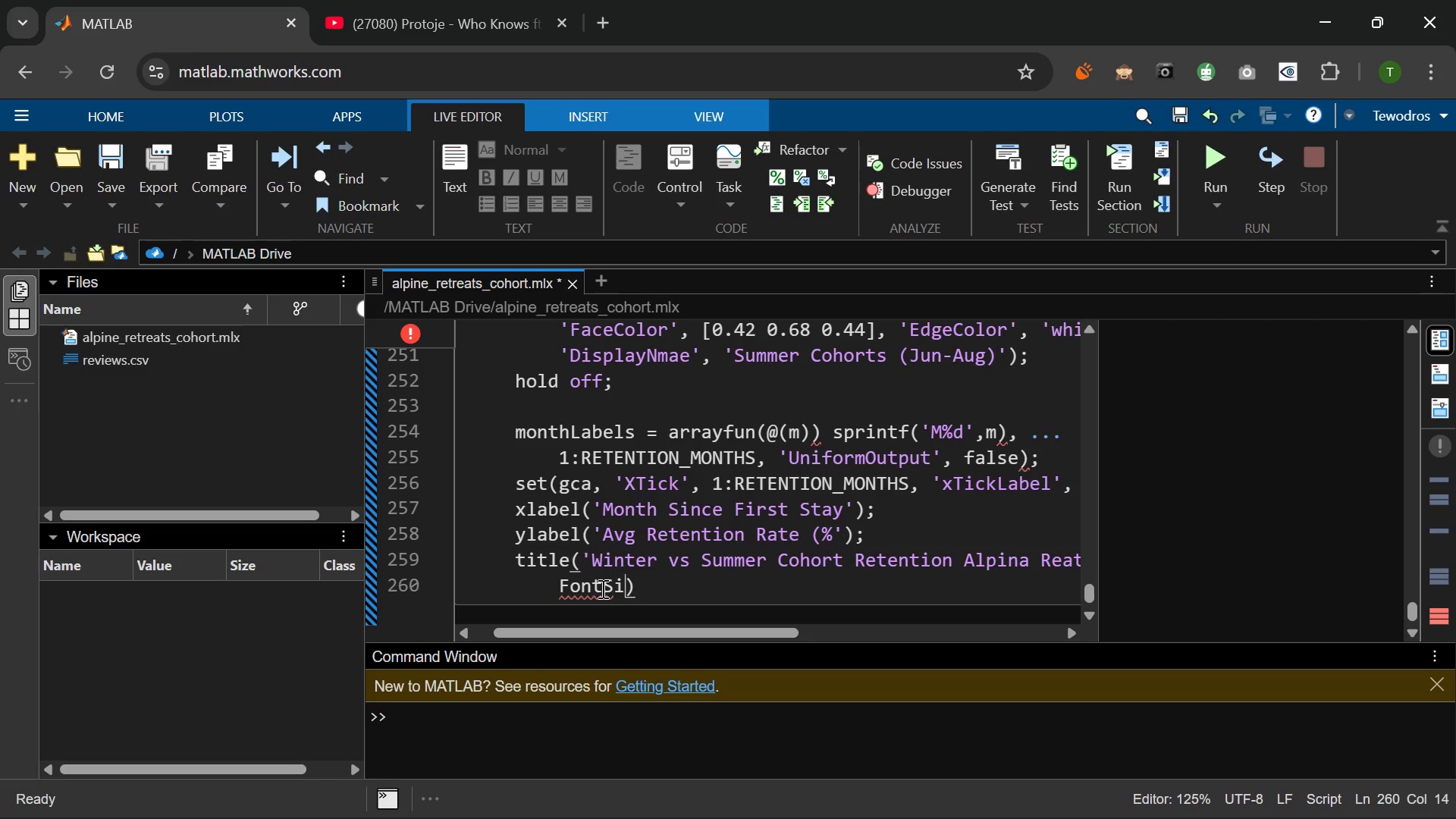 
hold_key(key=S, duration=0.31)
 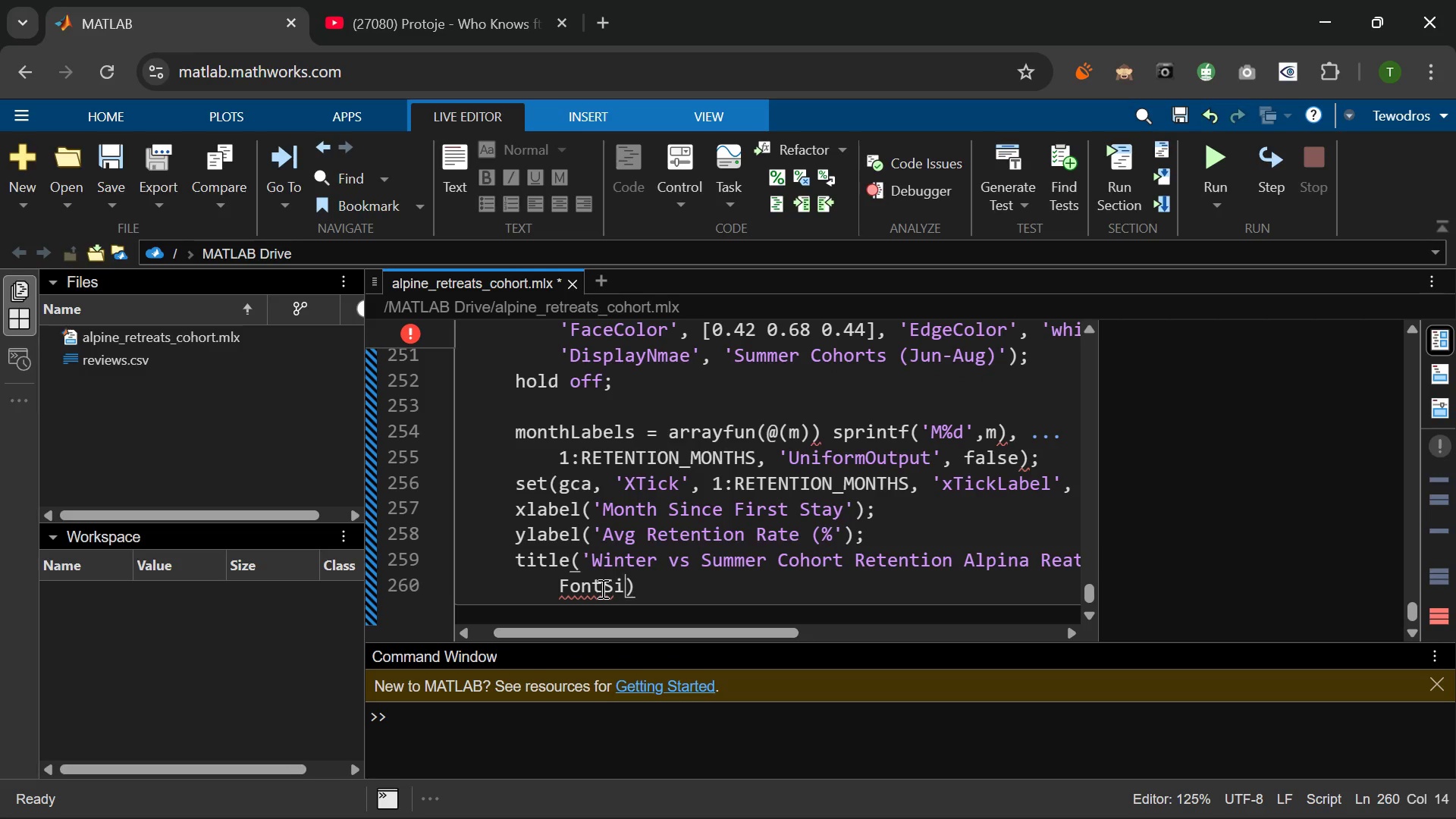 
type(ize)
 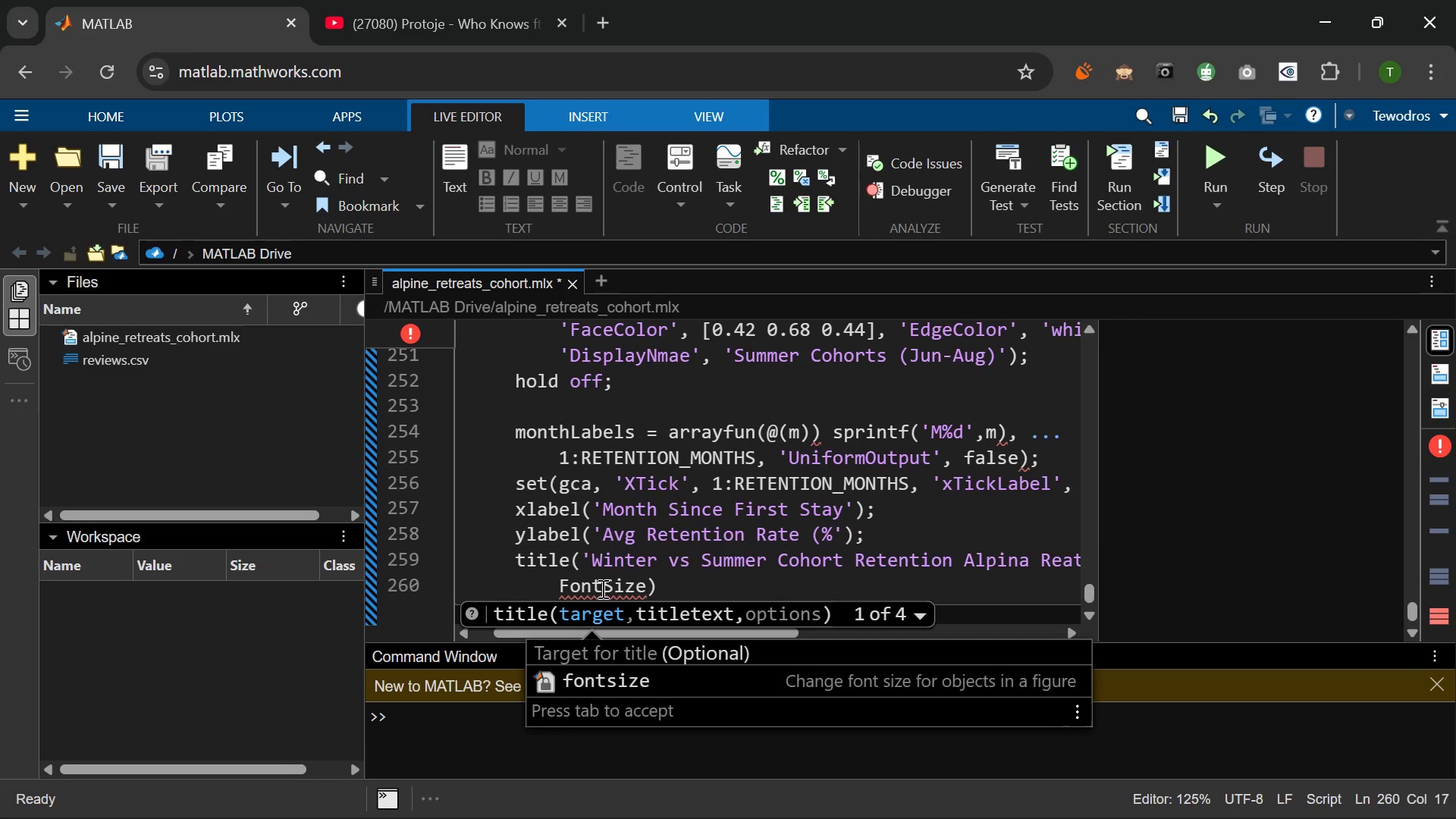 
wait(7.34)
 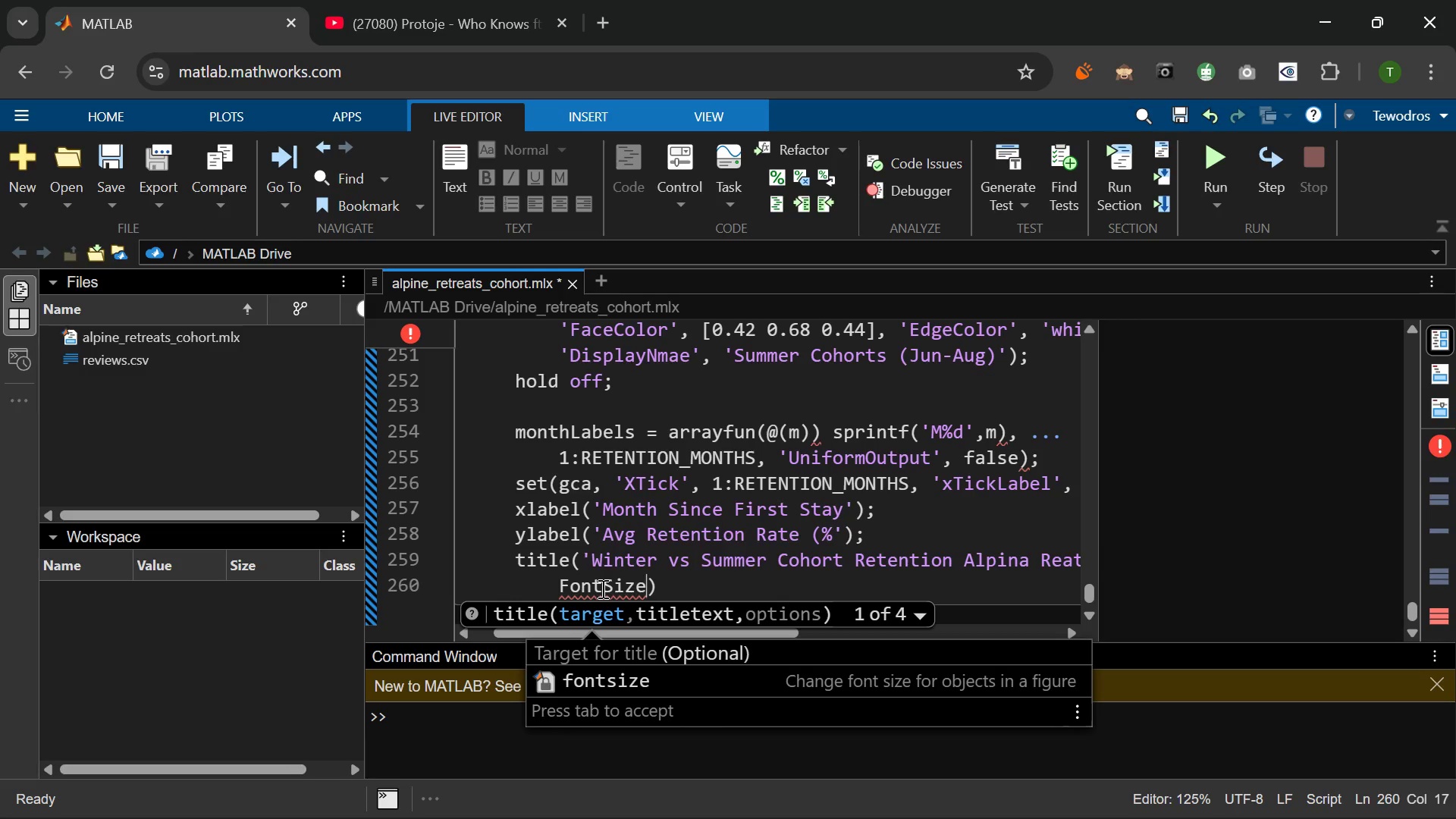 
key(Quote)
 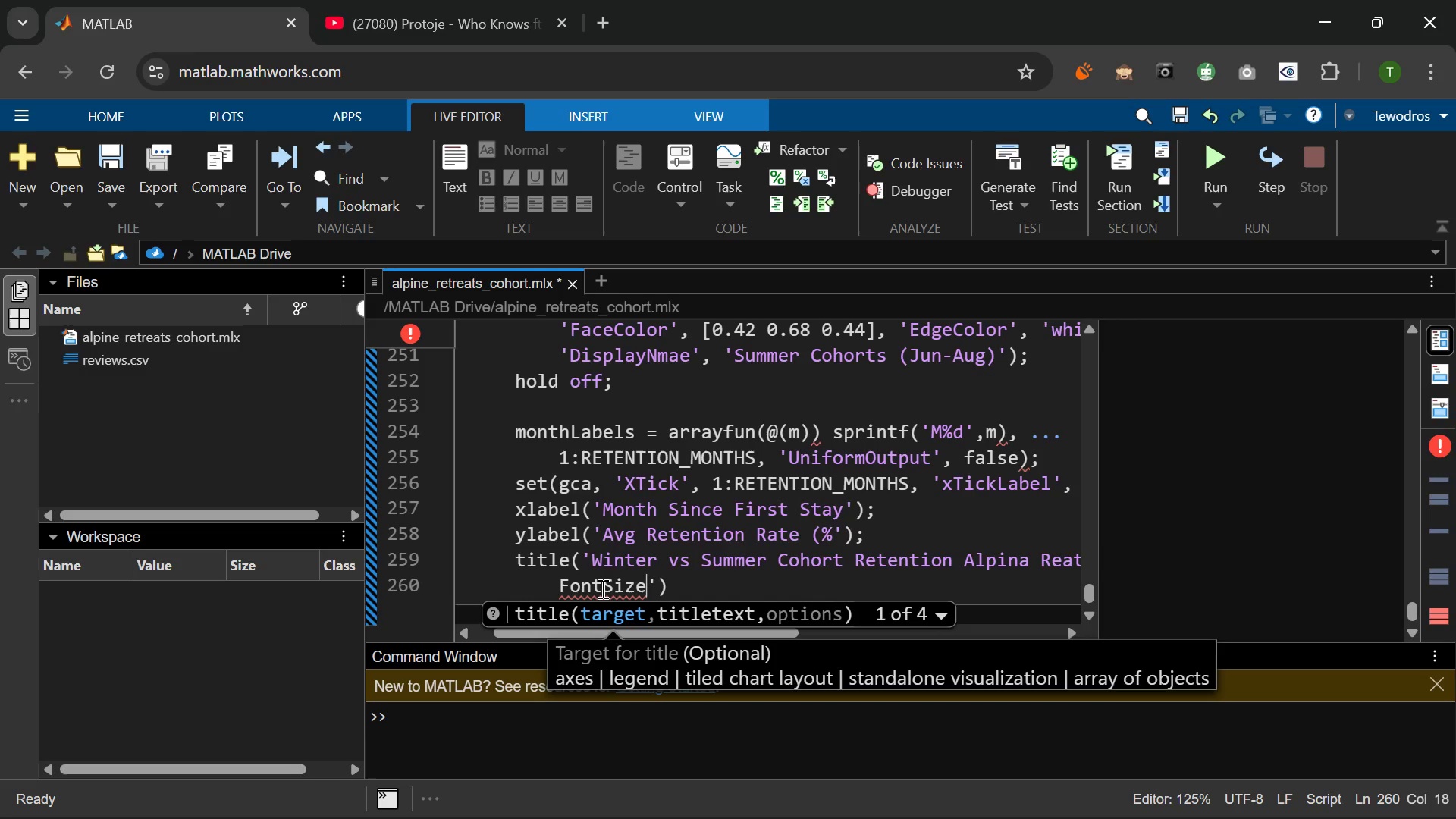 
key(ArrowLeft)
 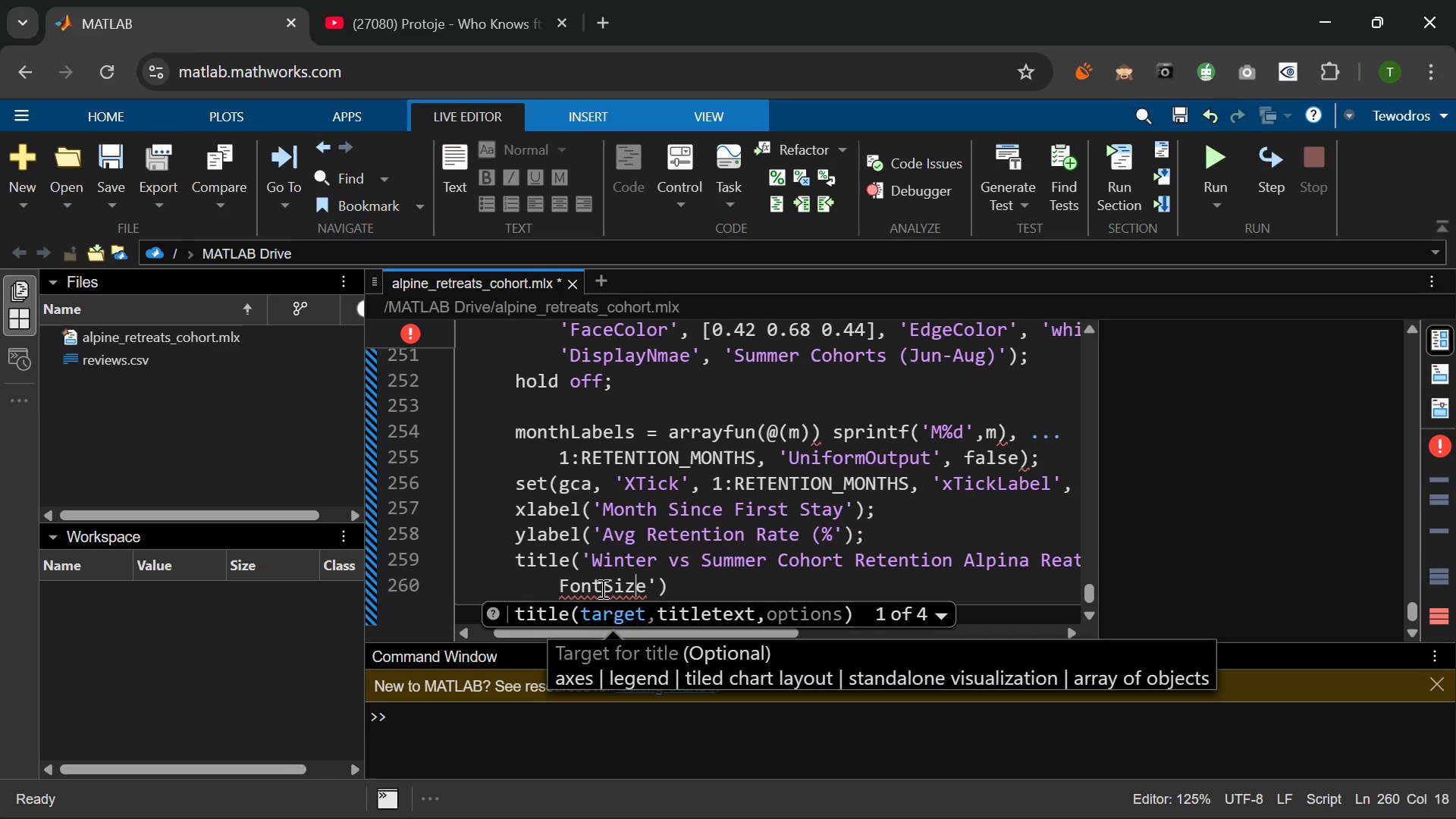 
key(ArrowLeft)
 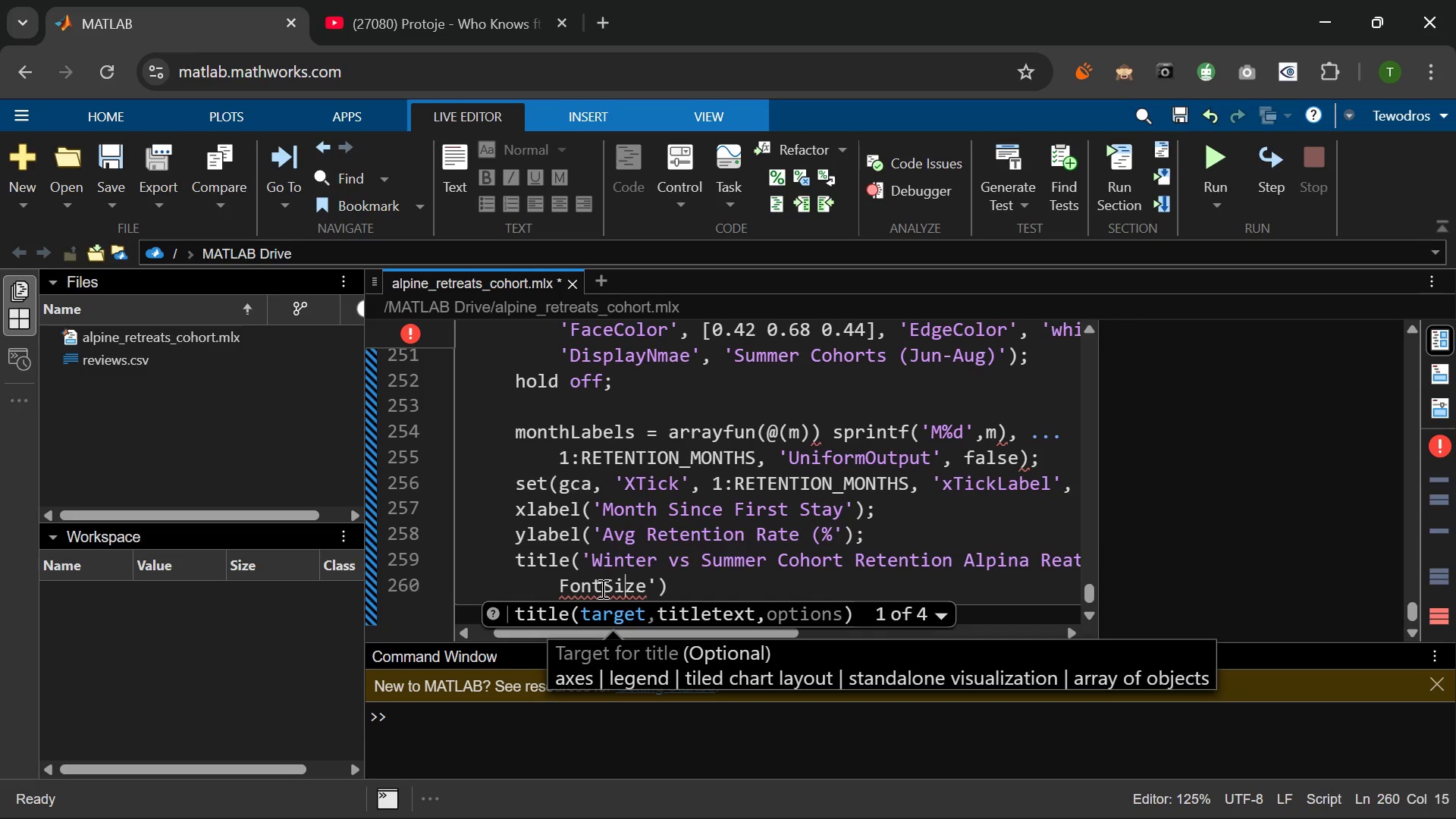 
hold_key(key=ArrowLeft, duration=0.7)
 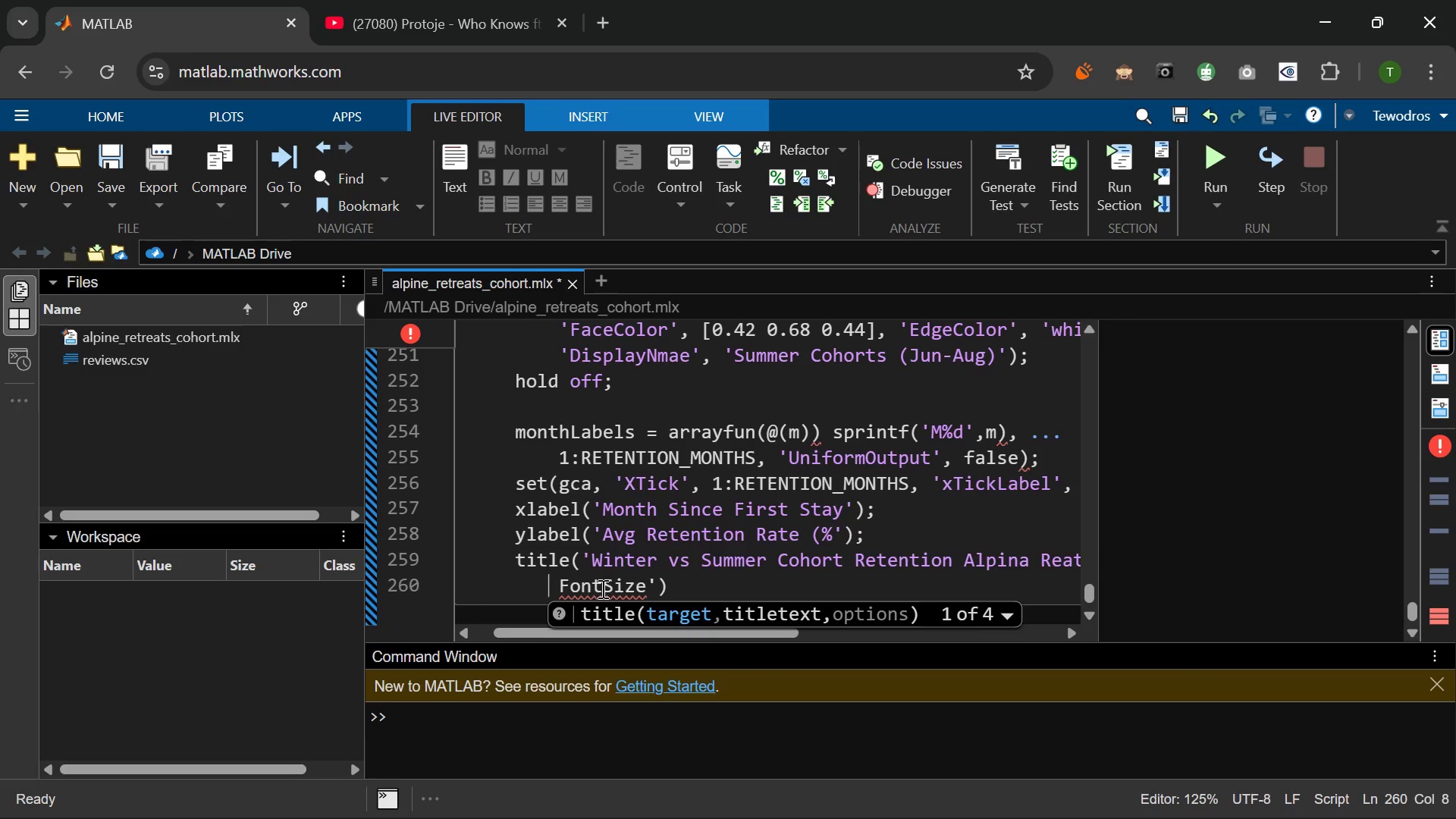 
key(ArrowRight)
 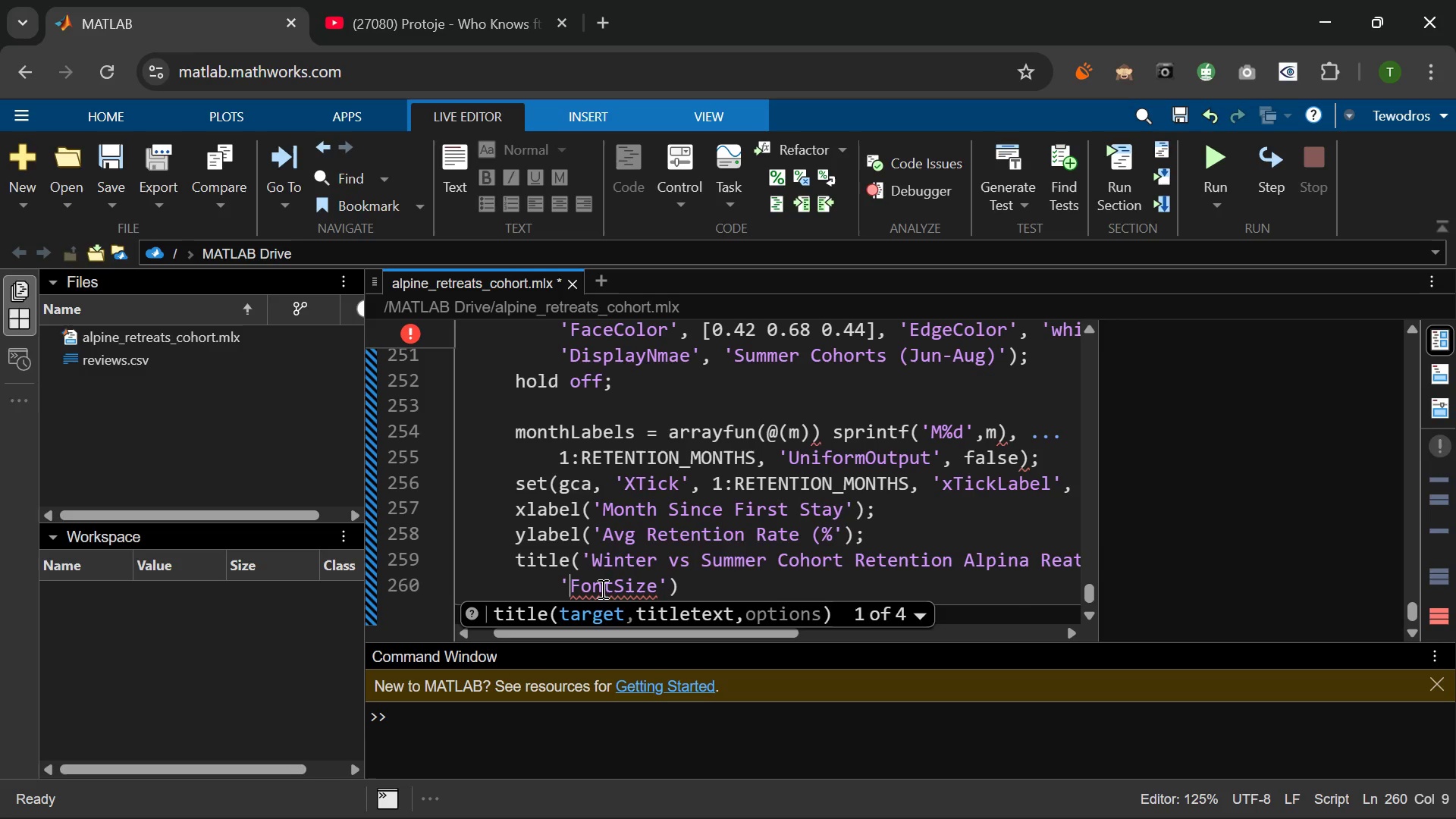 
key(Quote)
 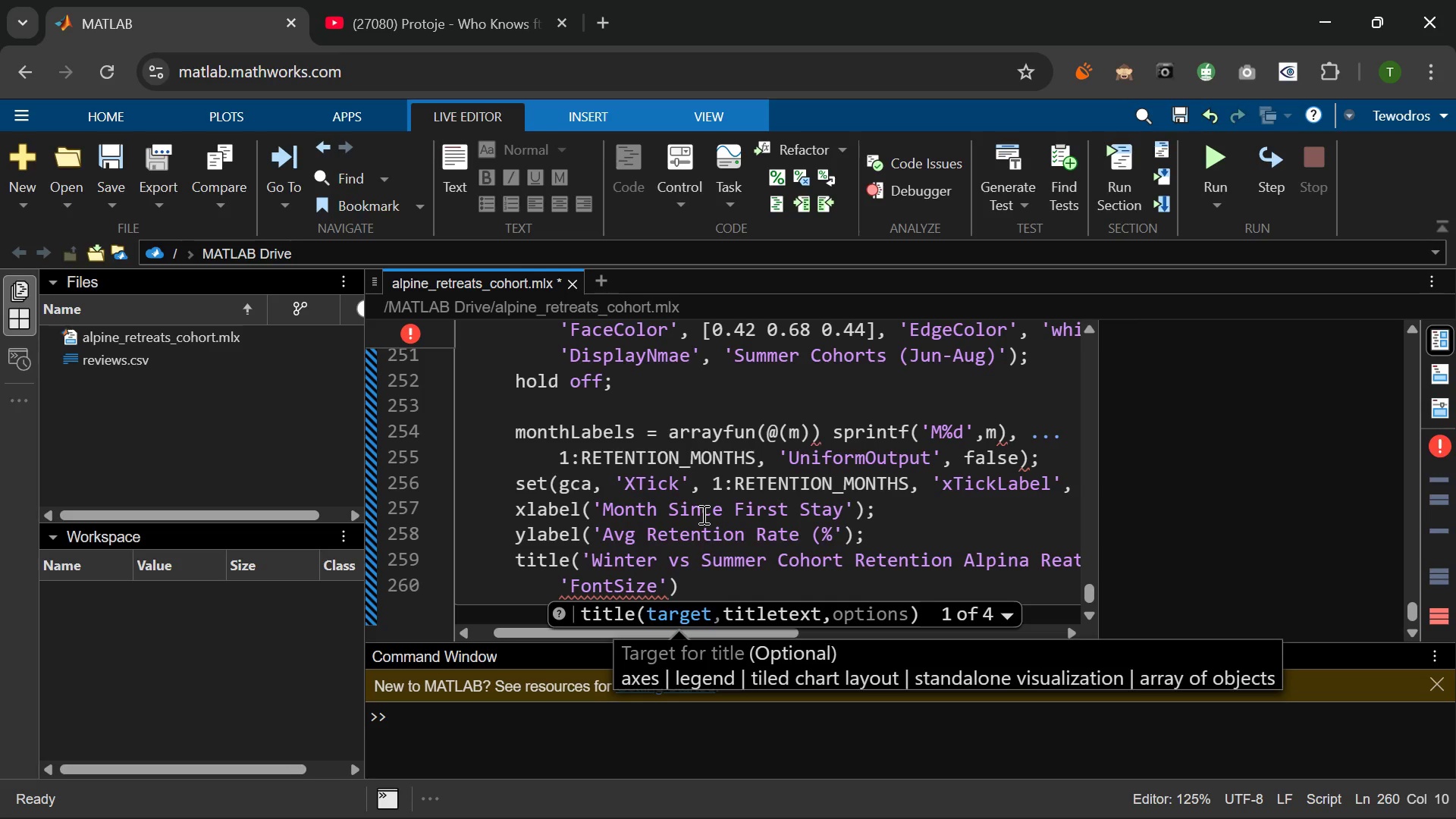 
wait(14.45)
 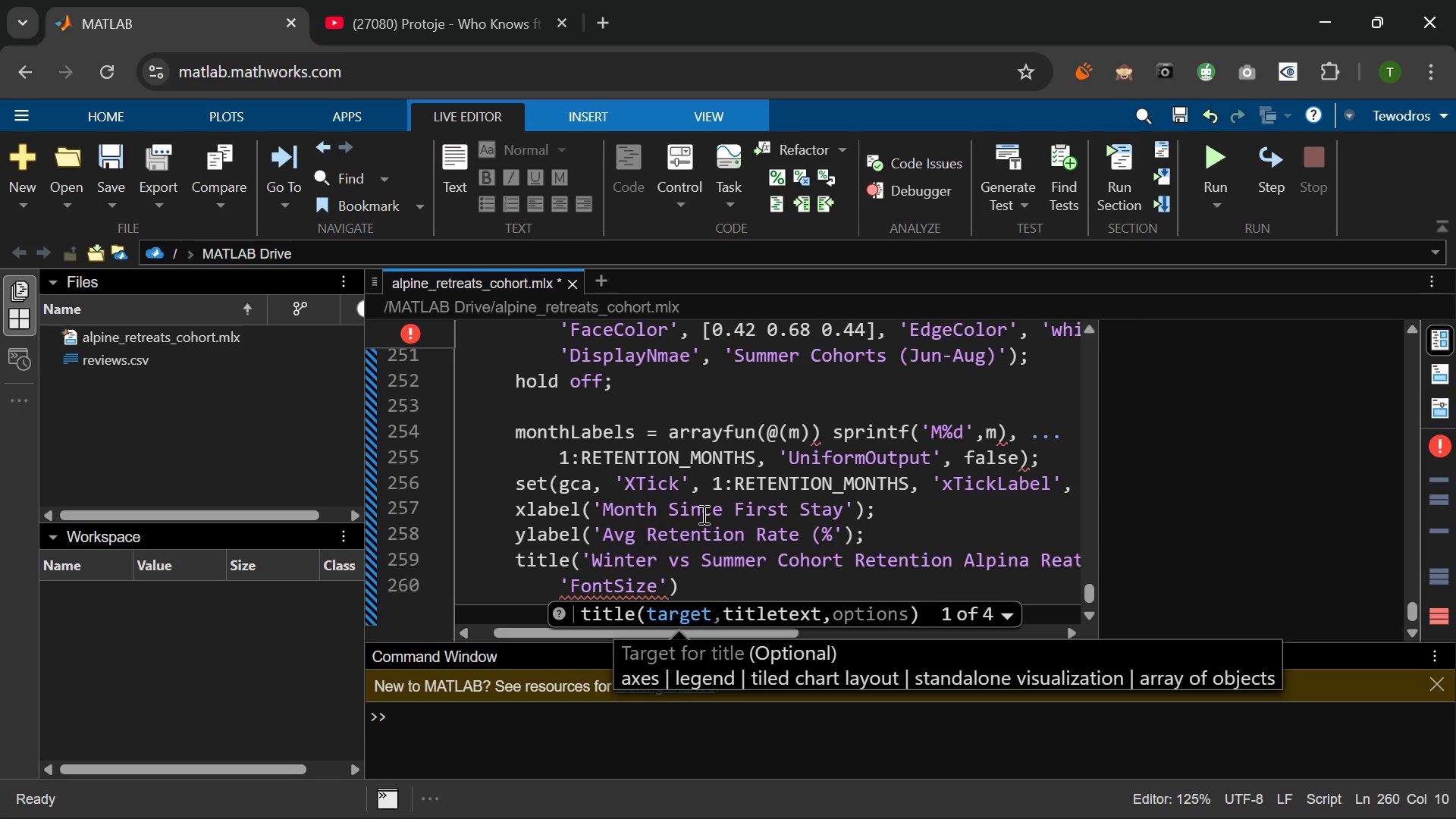 
left_click([670, 579])
 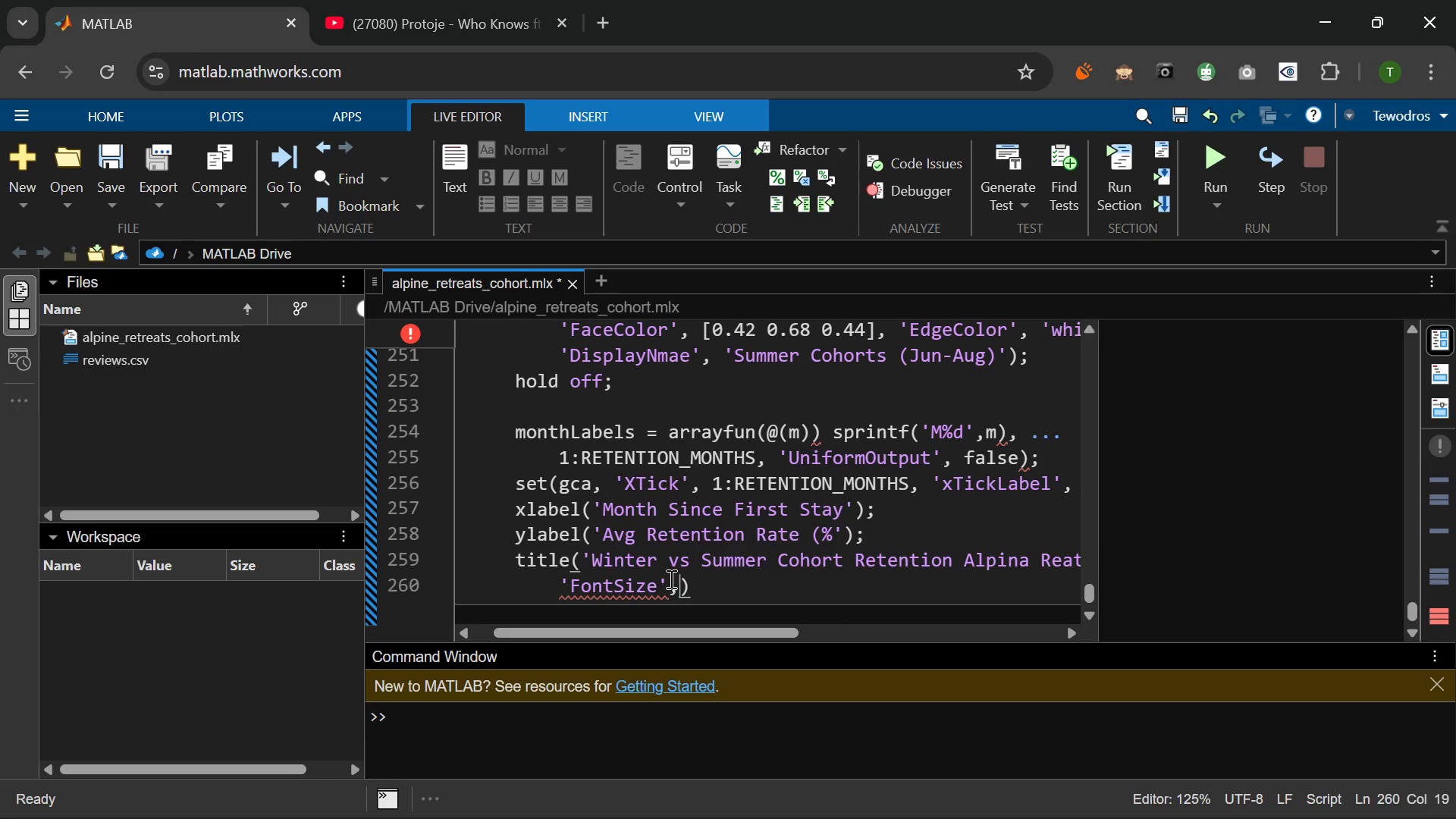 
type(, 13, ')
 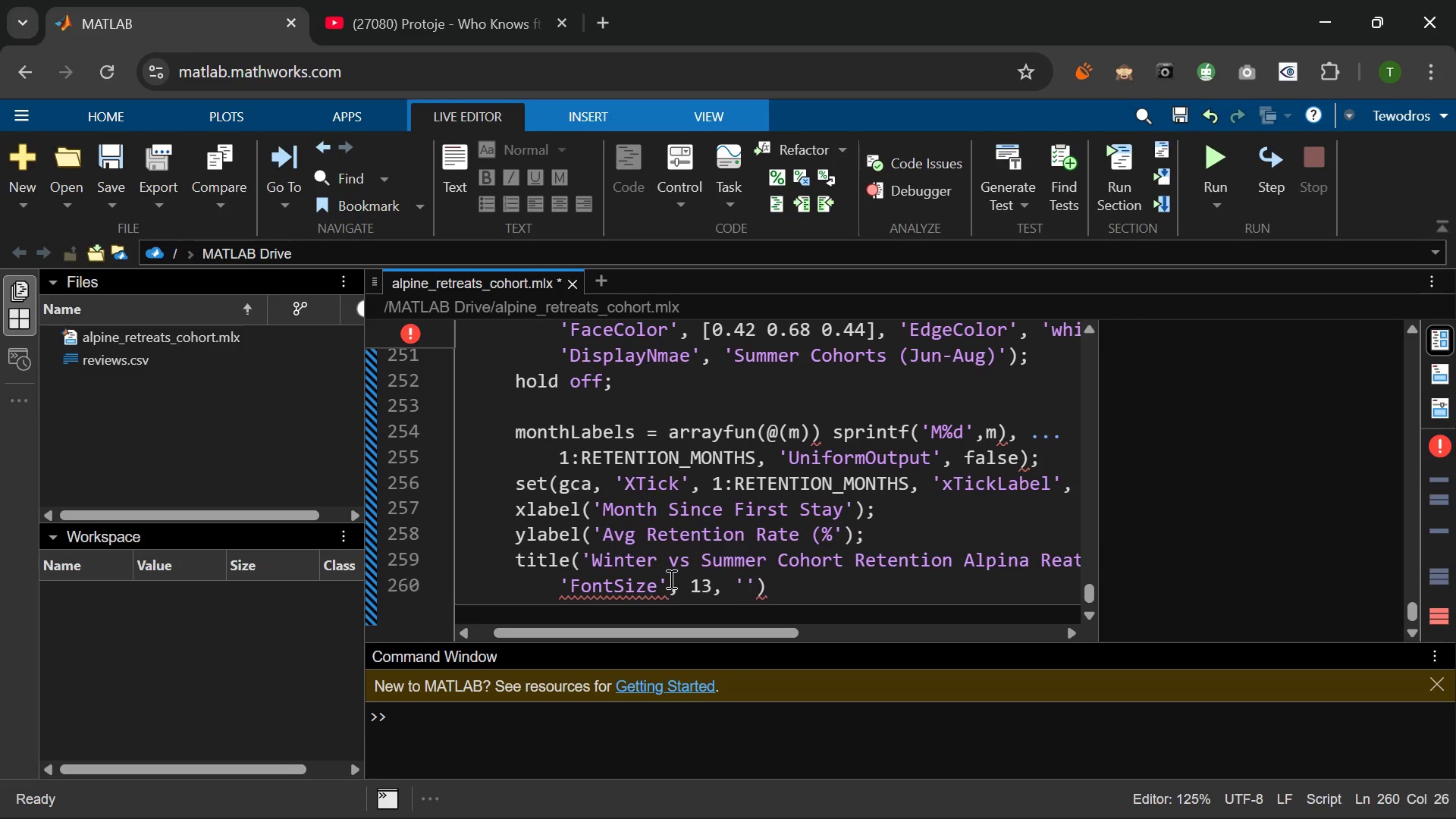 
type(FontWeight)
 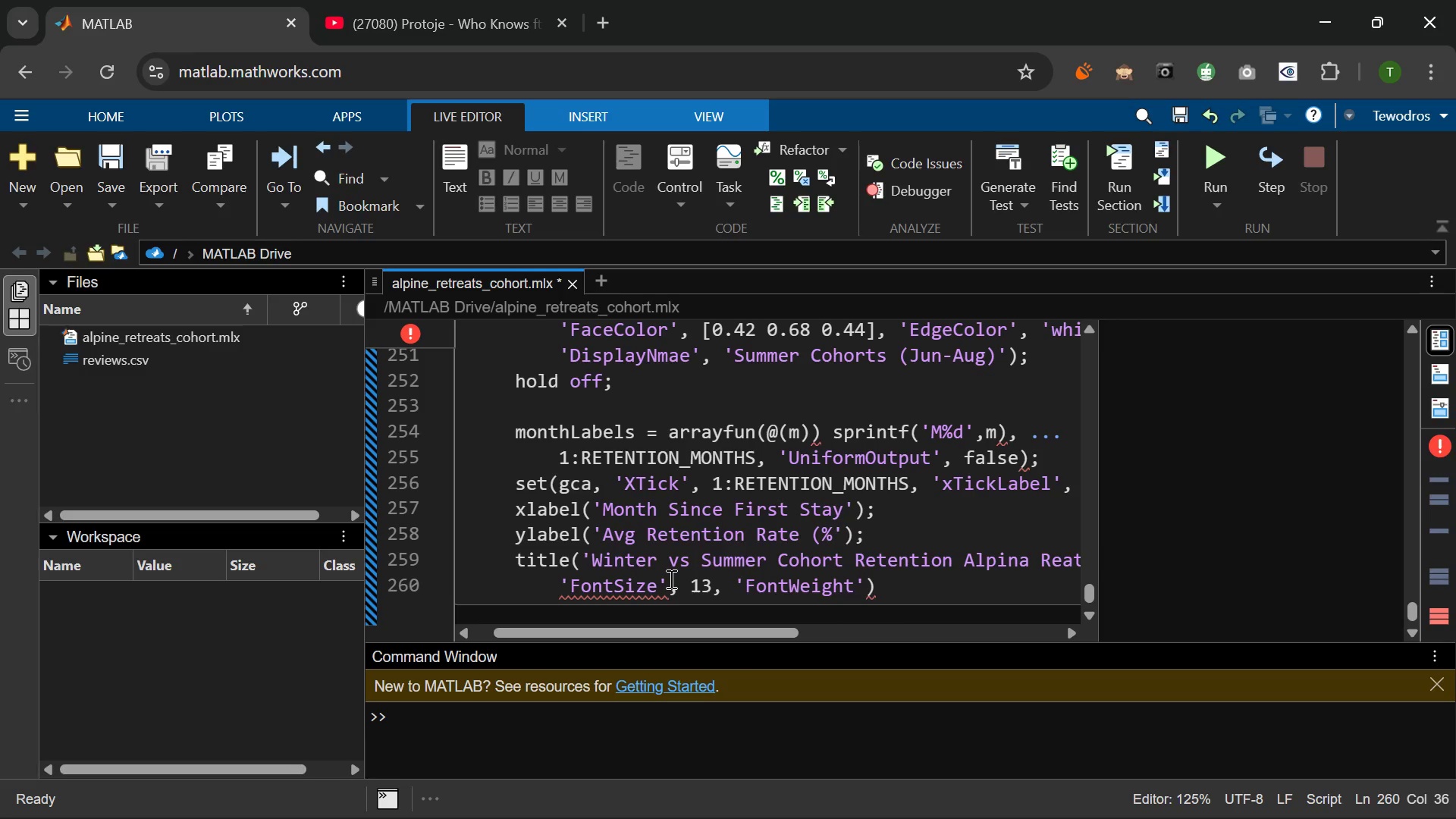 
wait(5.28)
 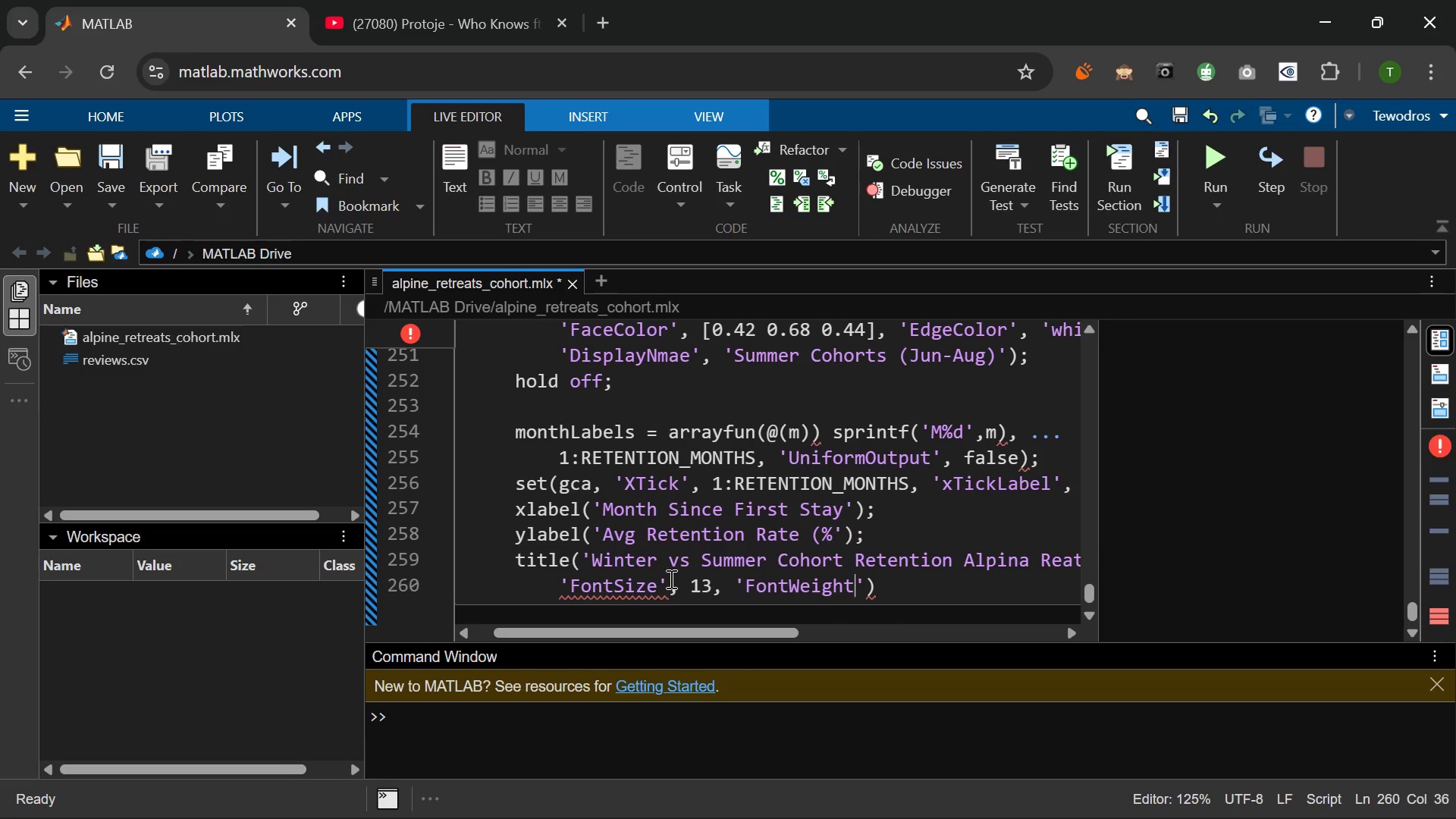 
key(ArrowRight)
 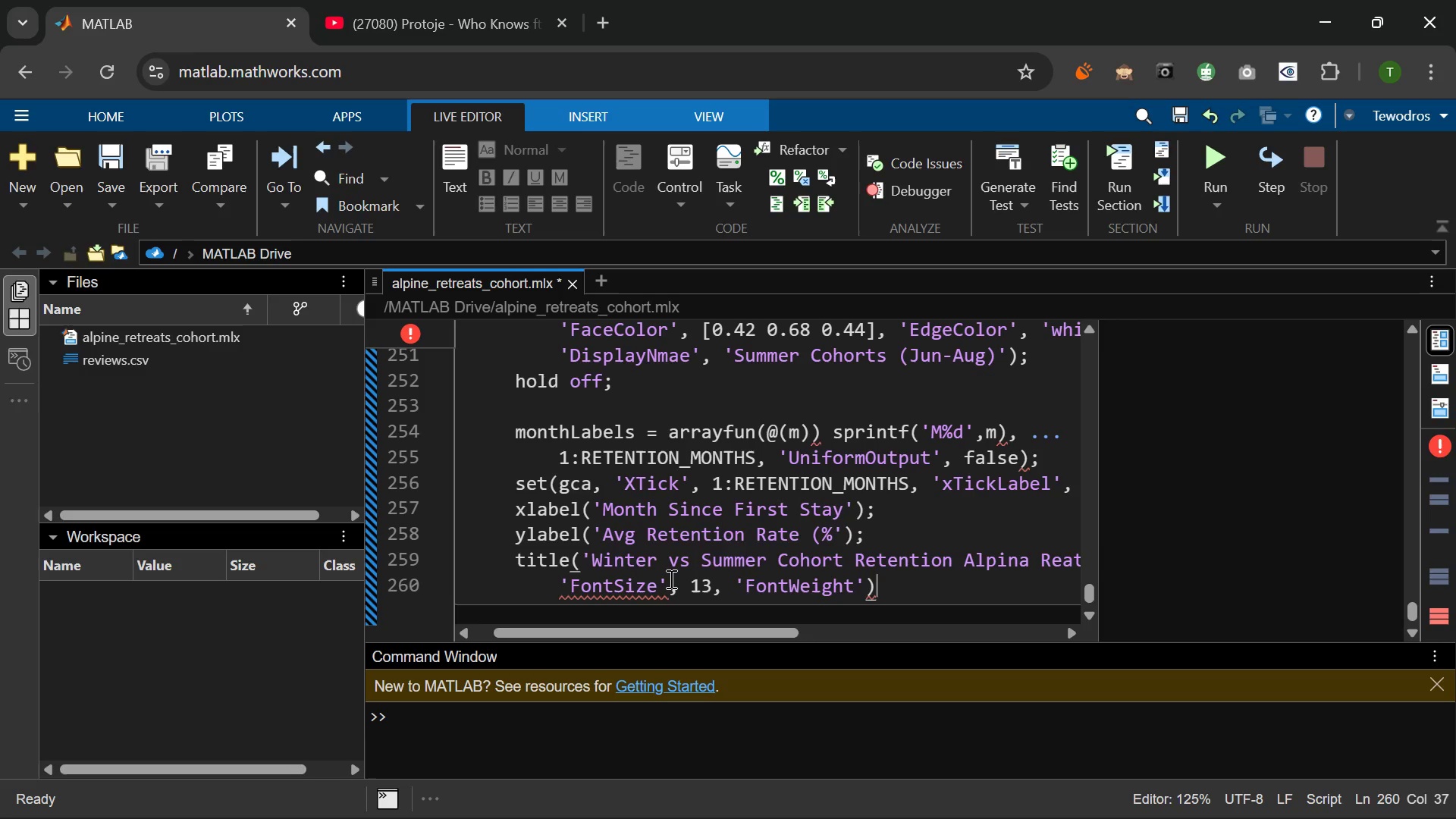 
key(ArrowRight)
 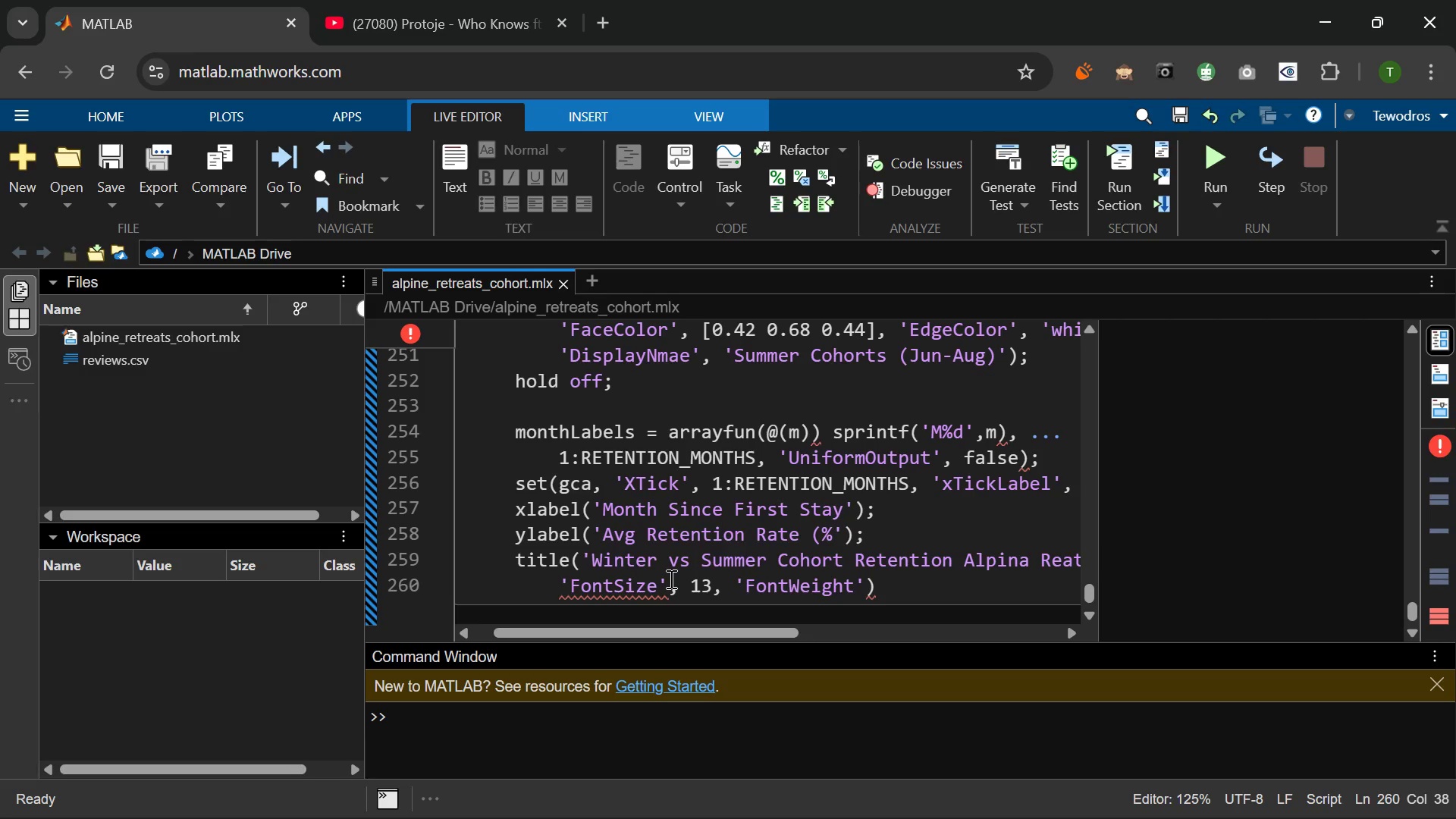 
wait(5.98)
 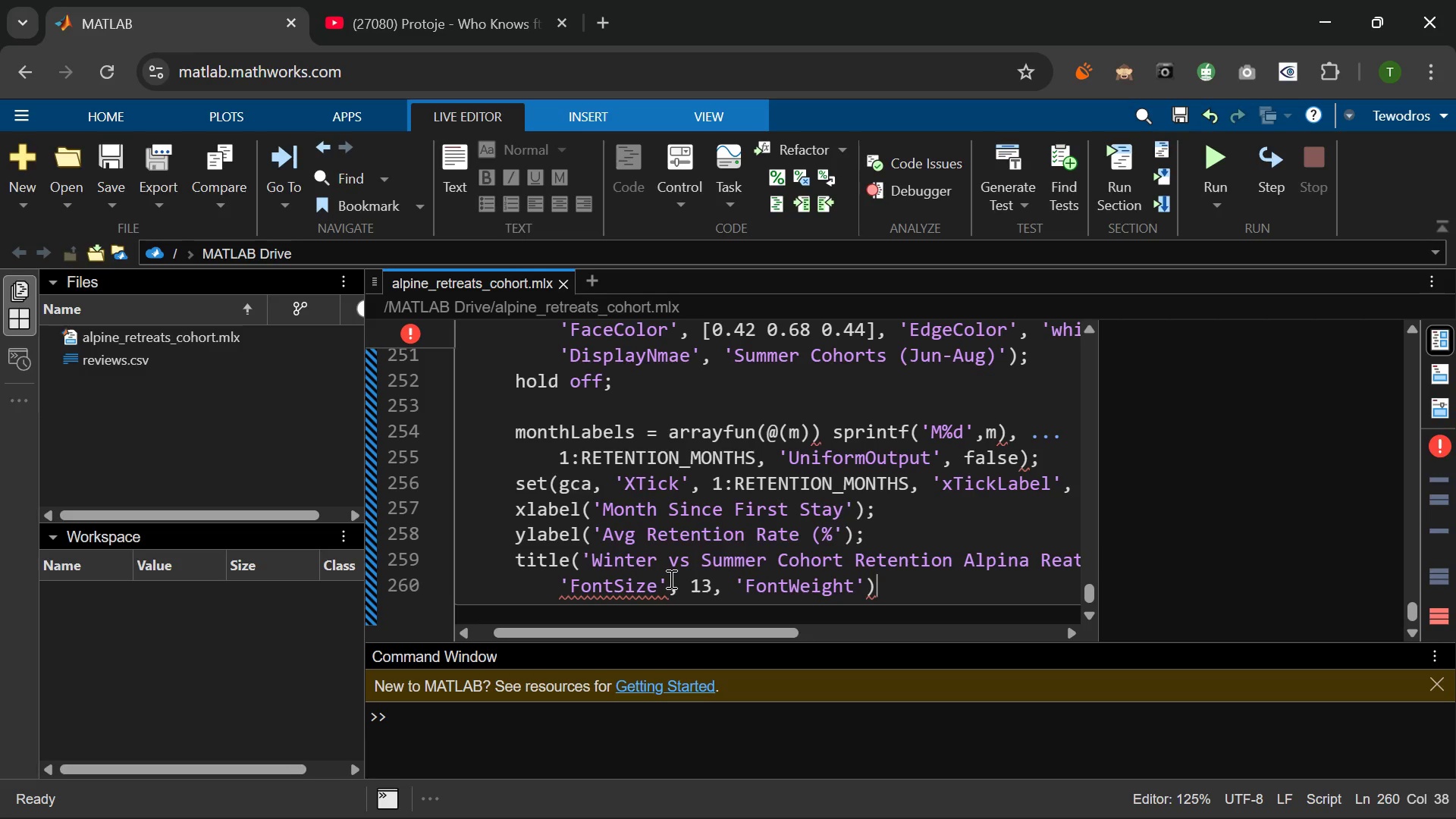 
key(Comma)
 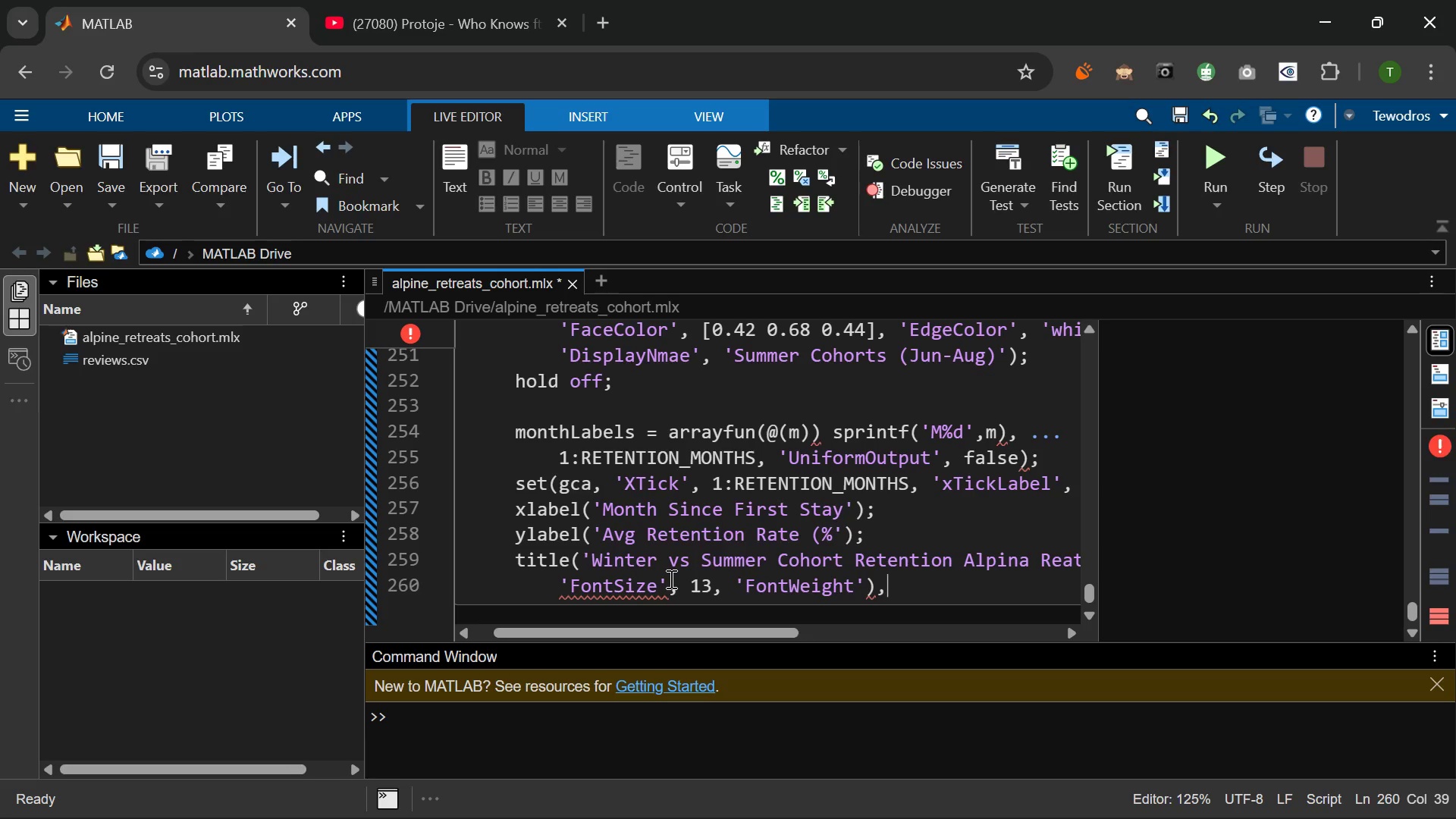 
key(Backspace)
 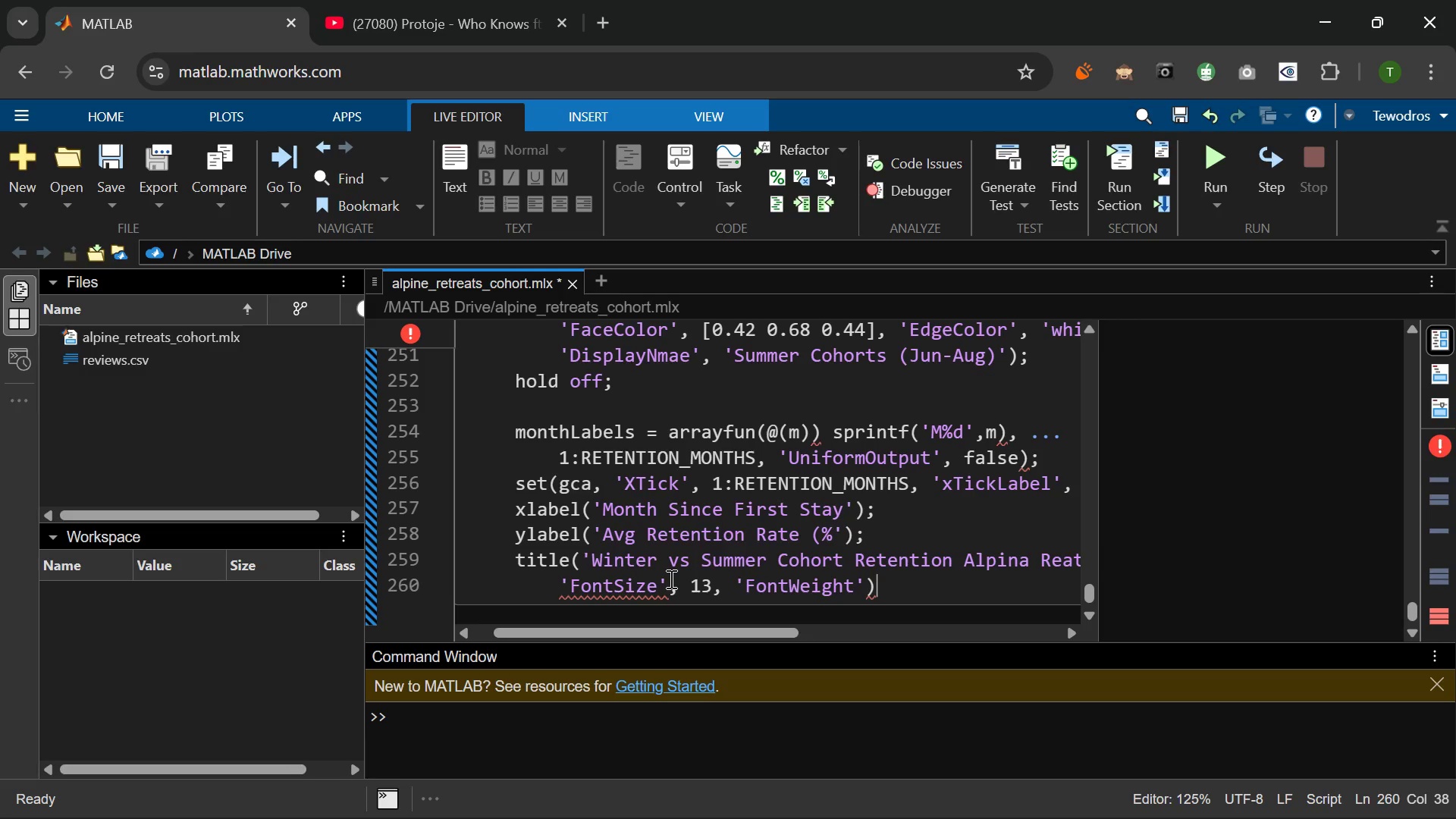 
key(ArrowLeft)
 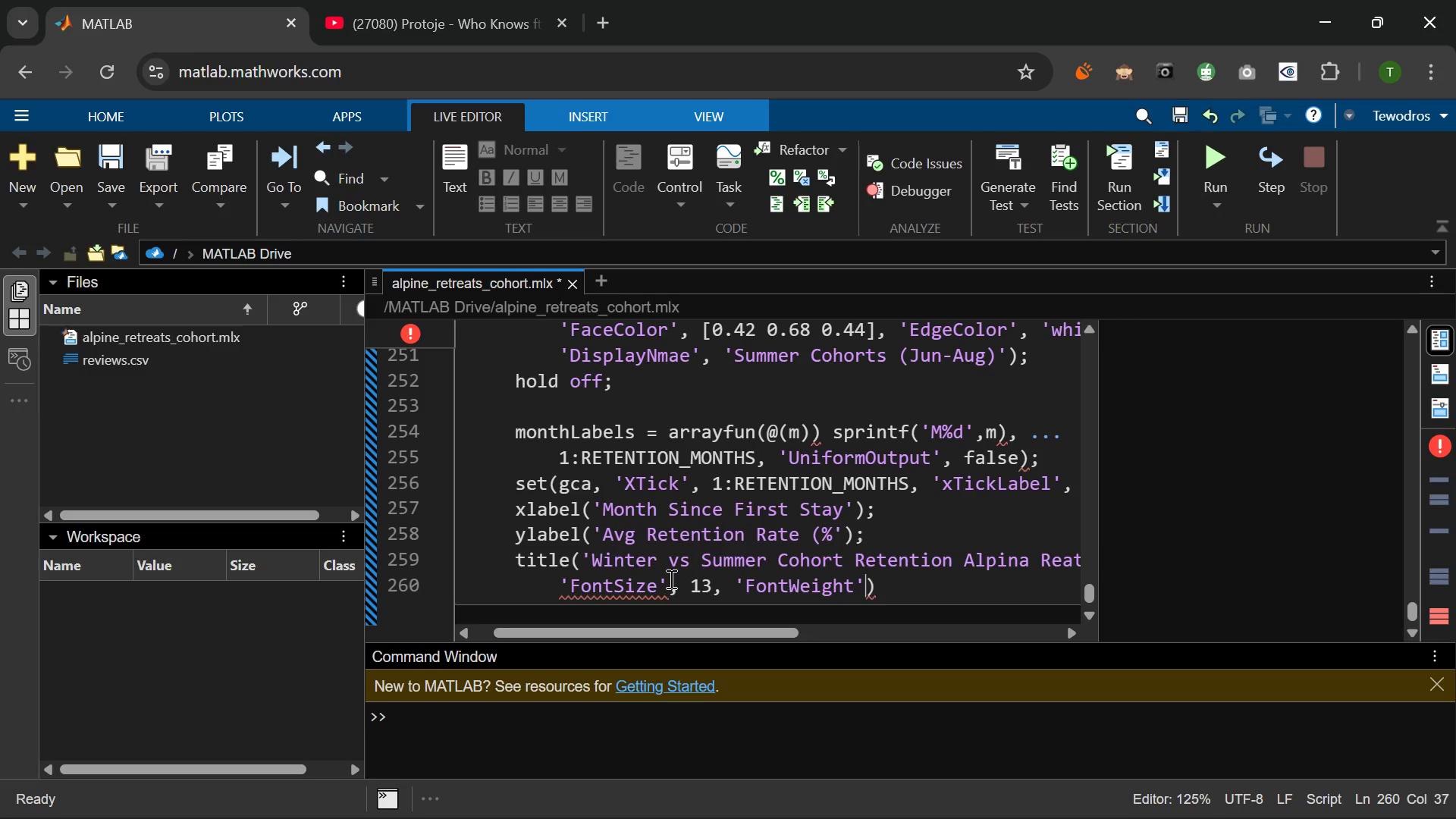 
type(, Alpine Rea)
key(Backspace)
type(treats)
 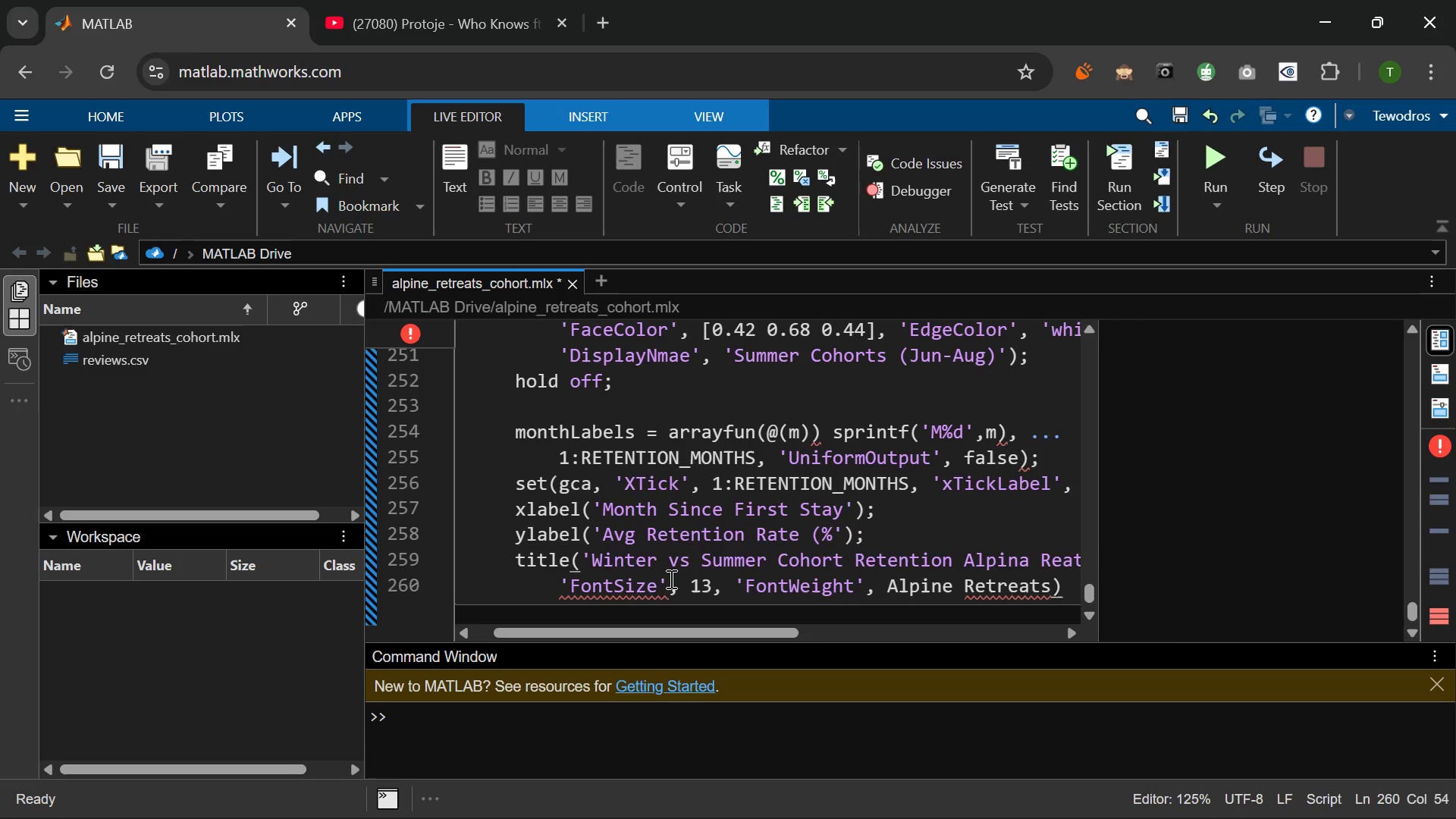 
wait(7.09)
 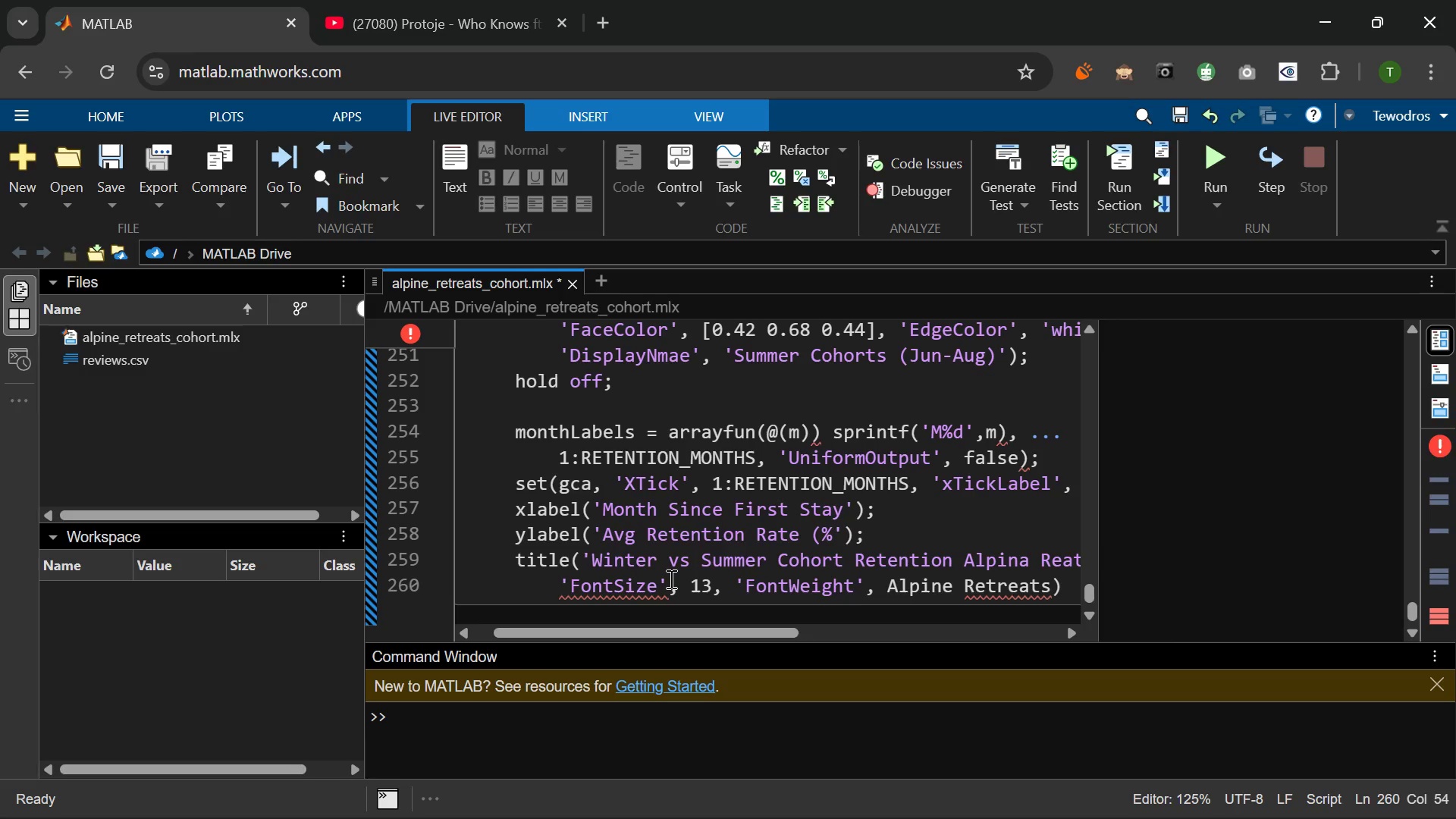 
hold_key(key=Backspace, duration=0.81)
 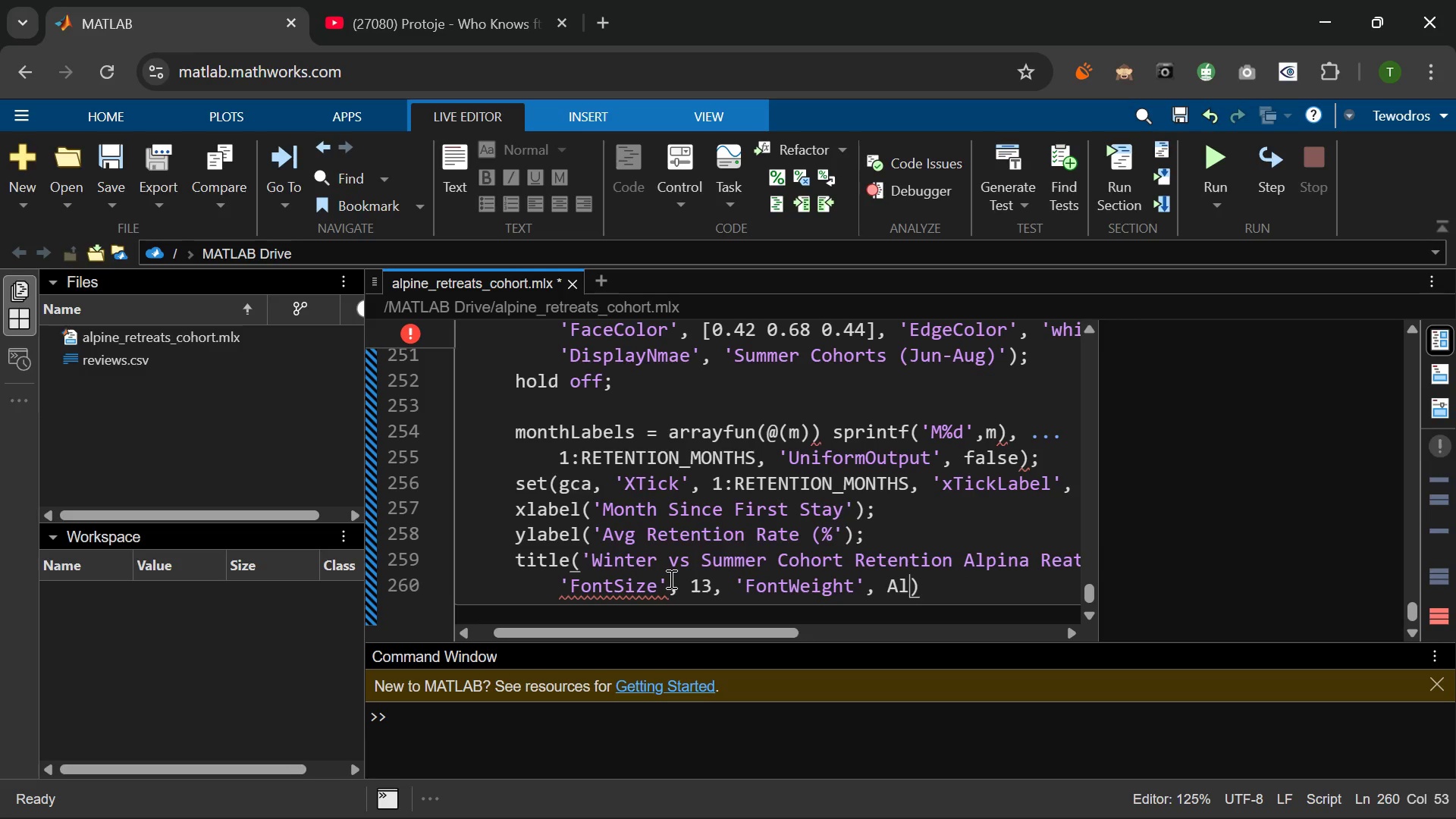 
key(Backspace)
 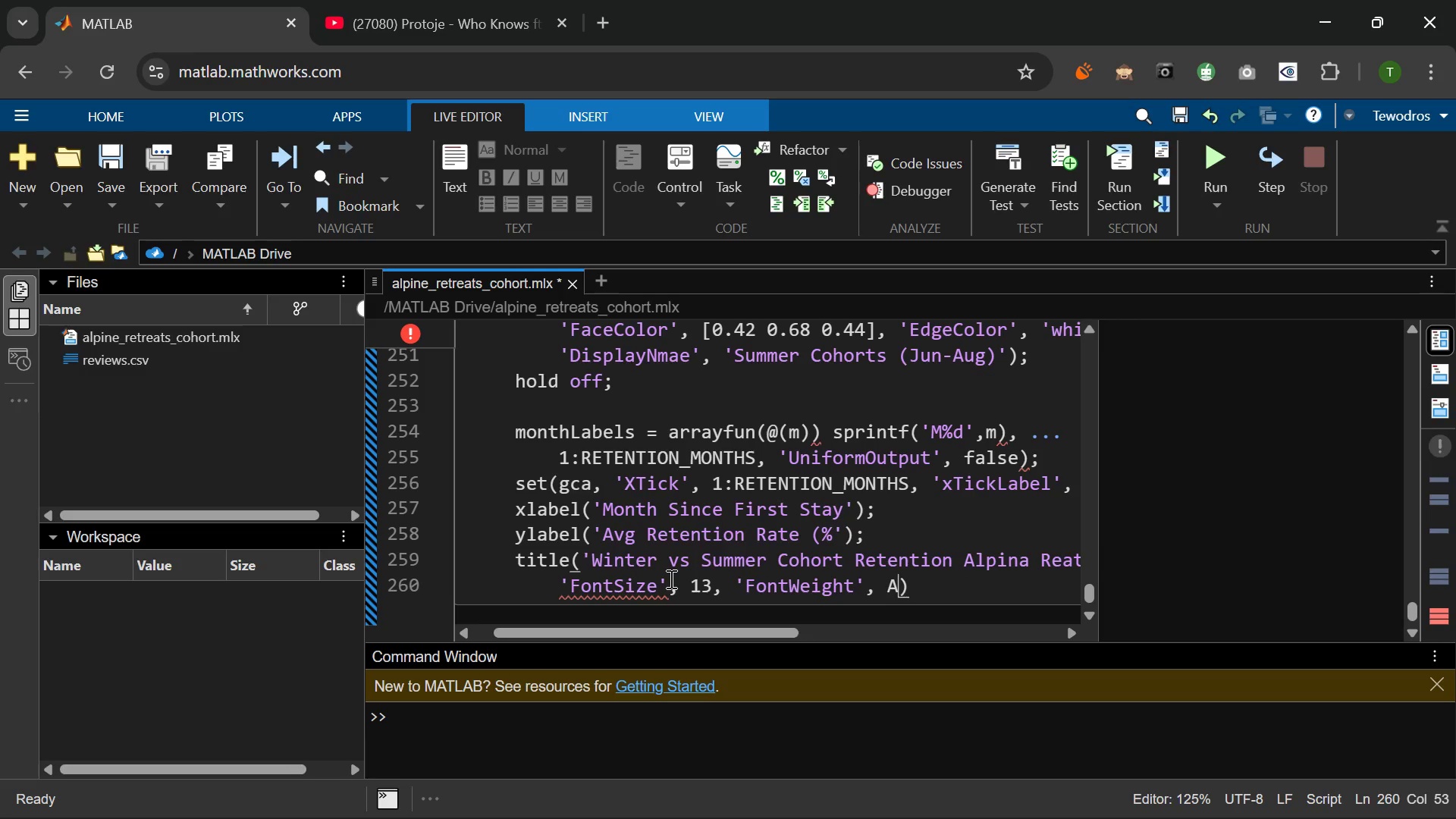 
key(Backspace)
 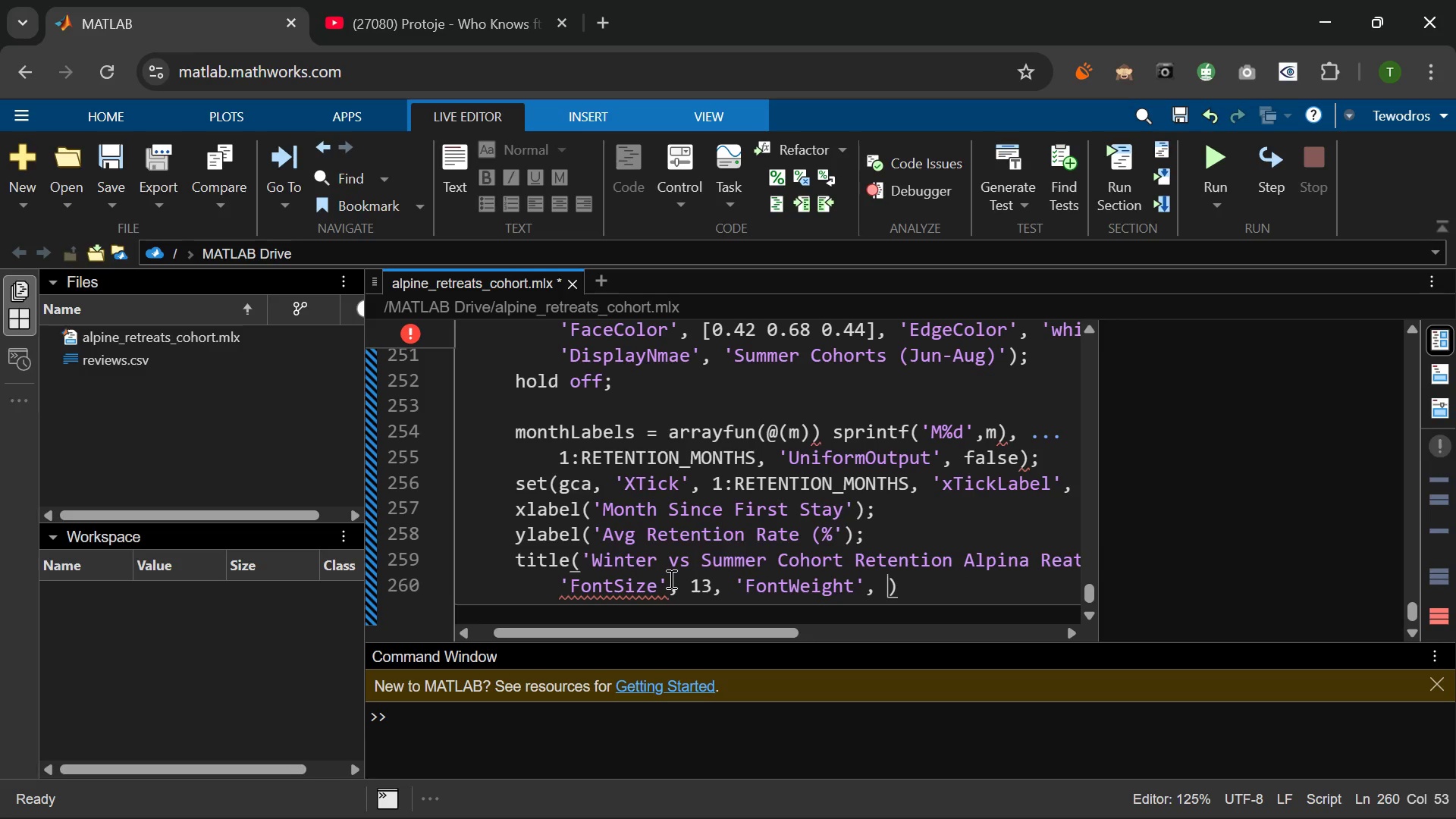 
key(Backspace)
 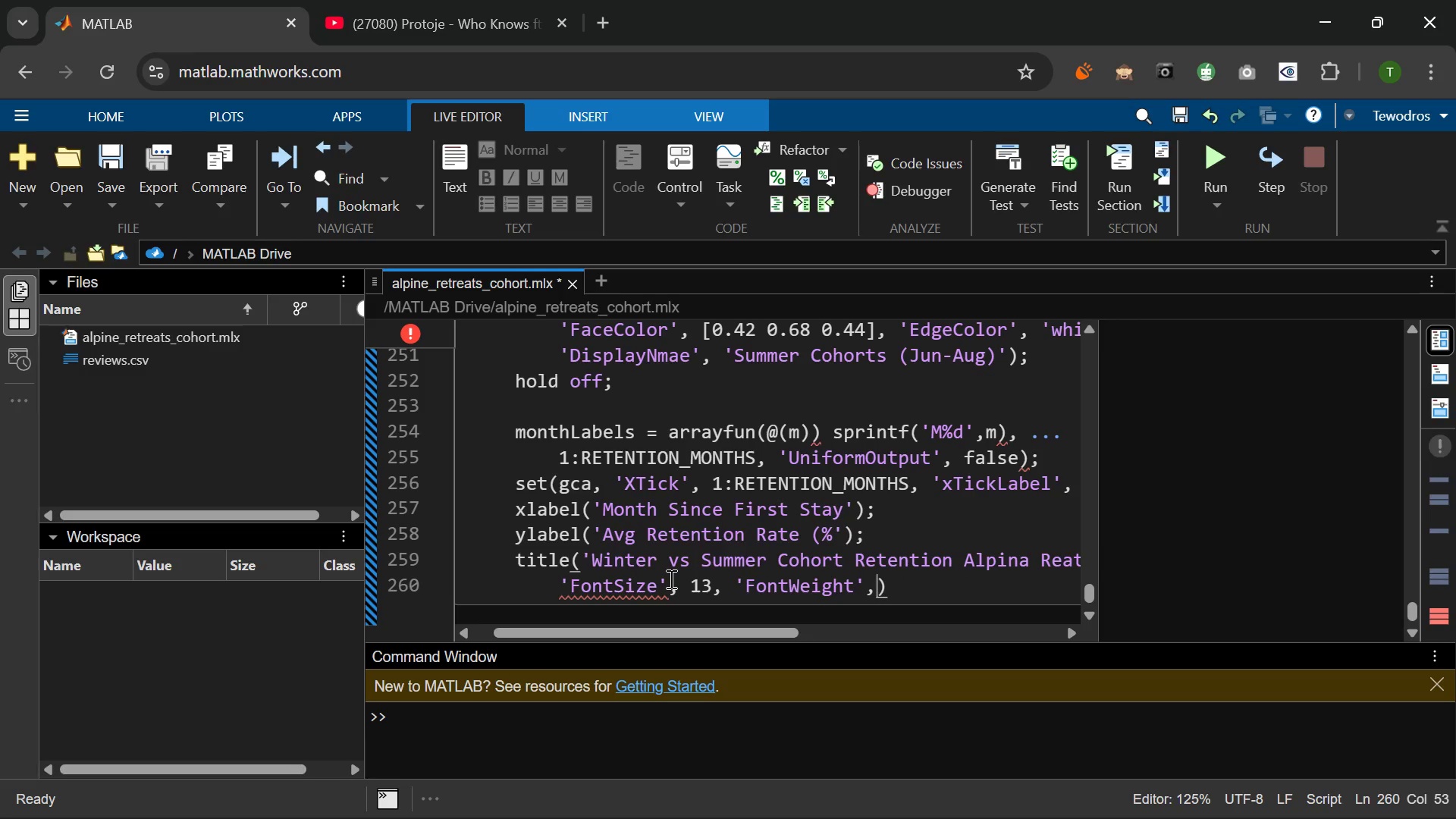 
key(Backspace)
 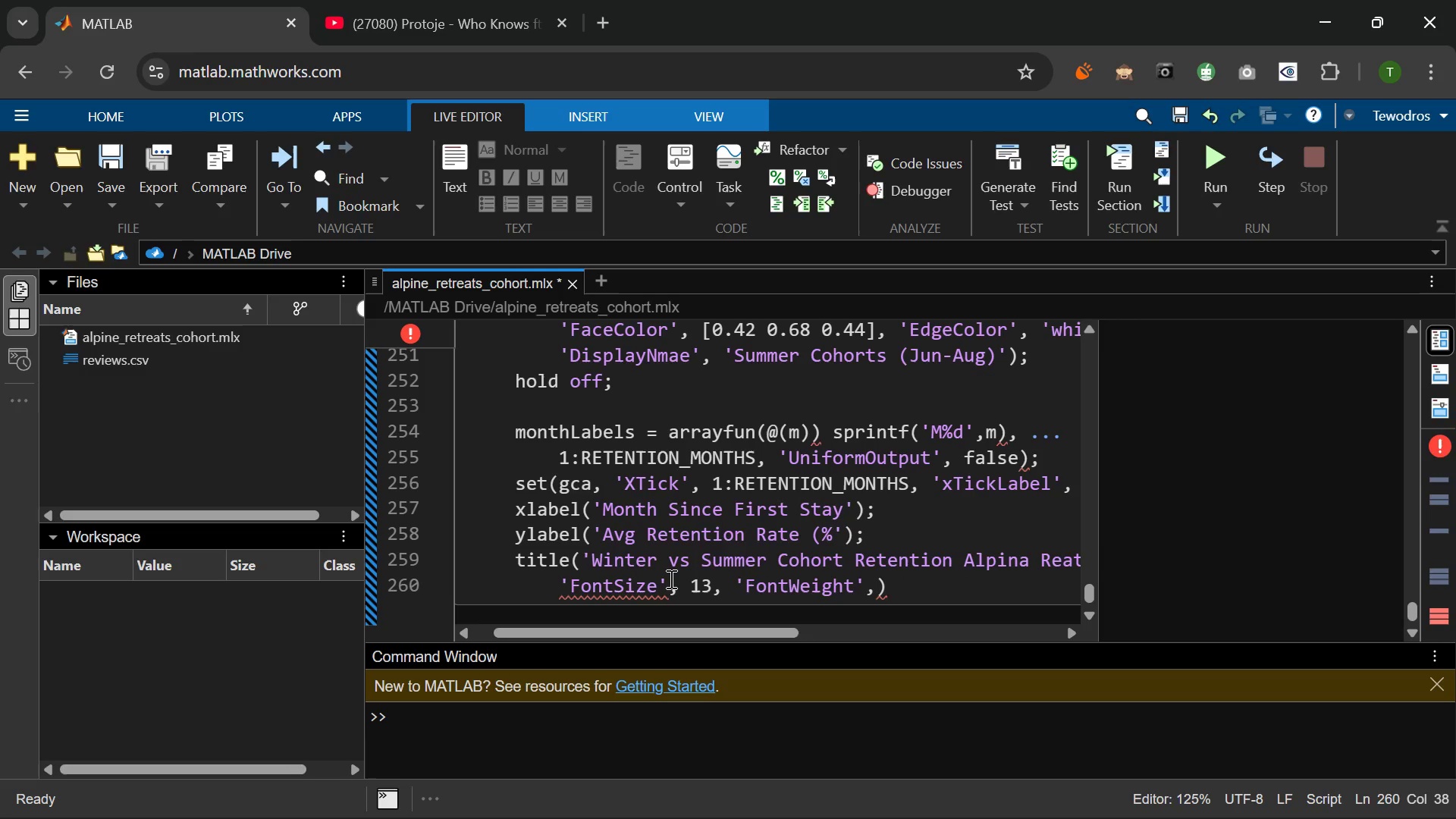 
type( 'bold)
 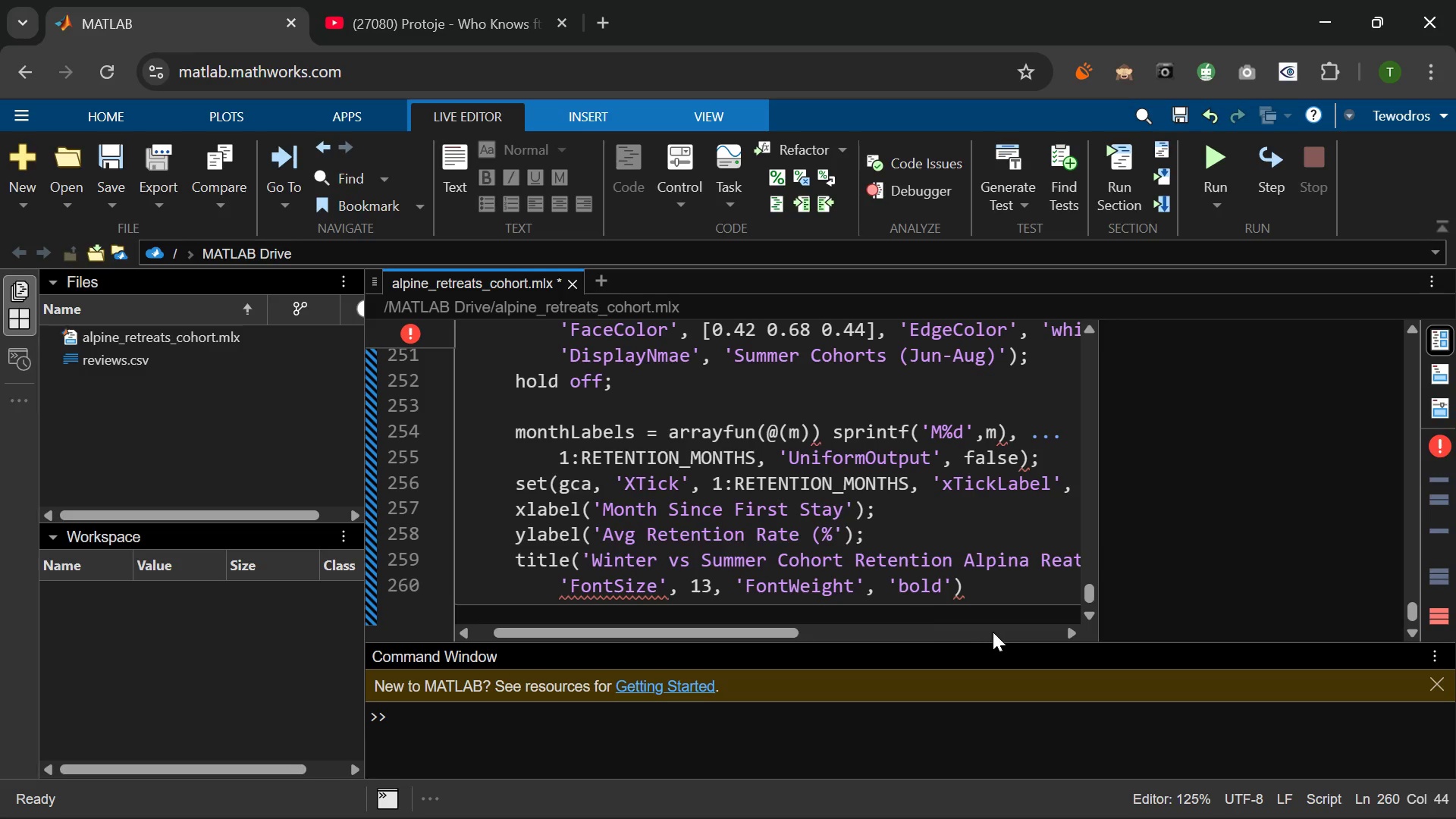 
left_click([977, 598])
 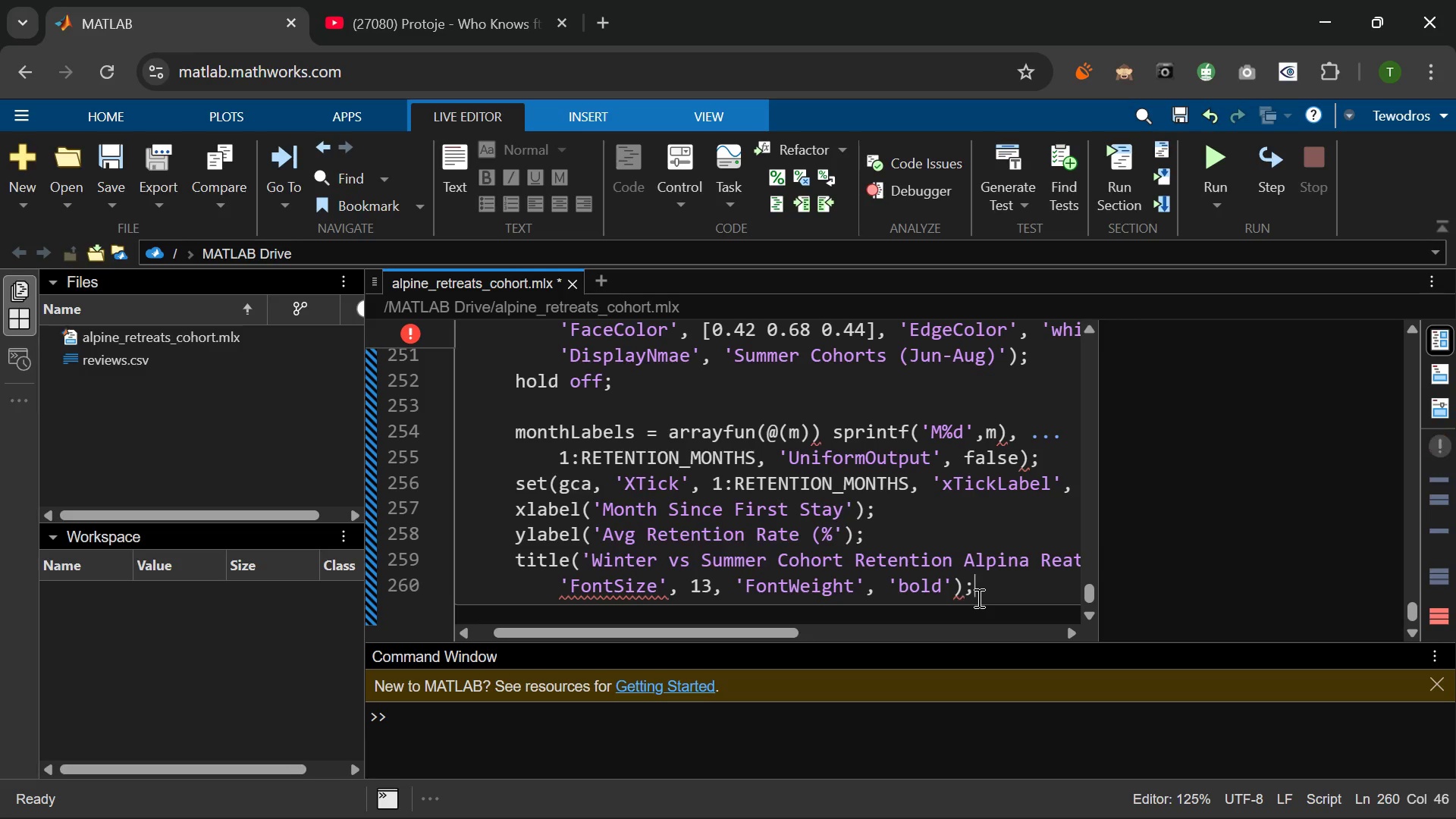 
key(Semicolon)
 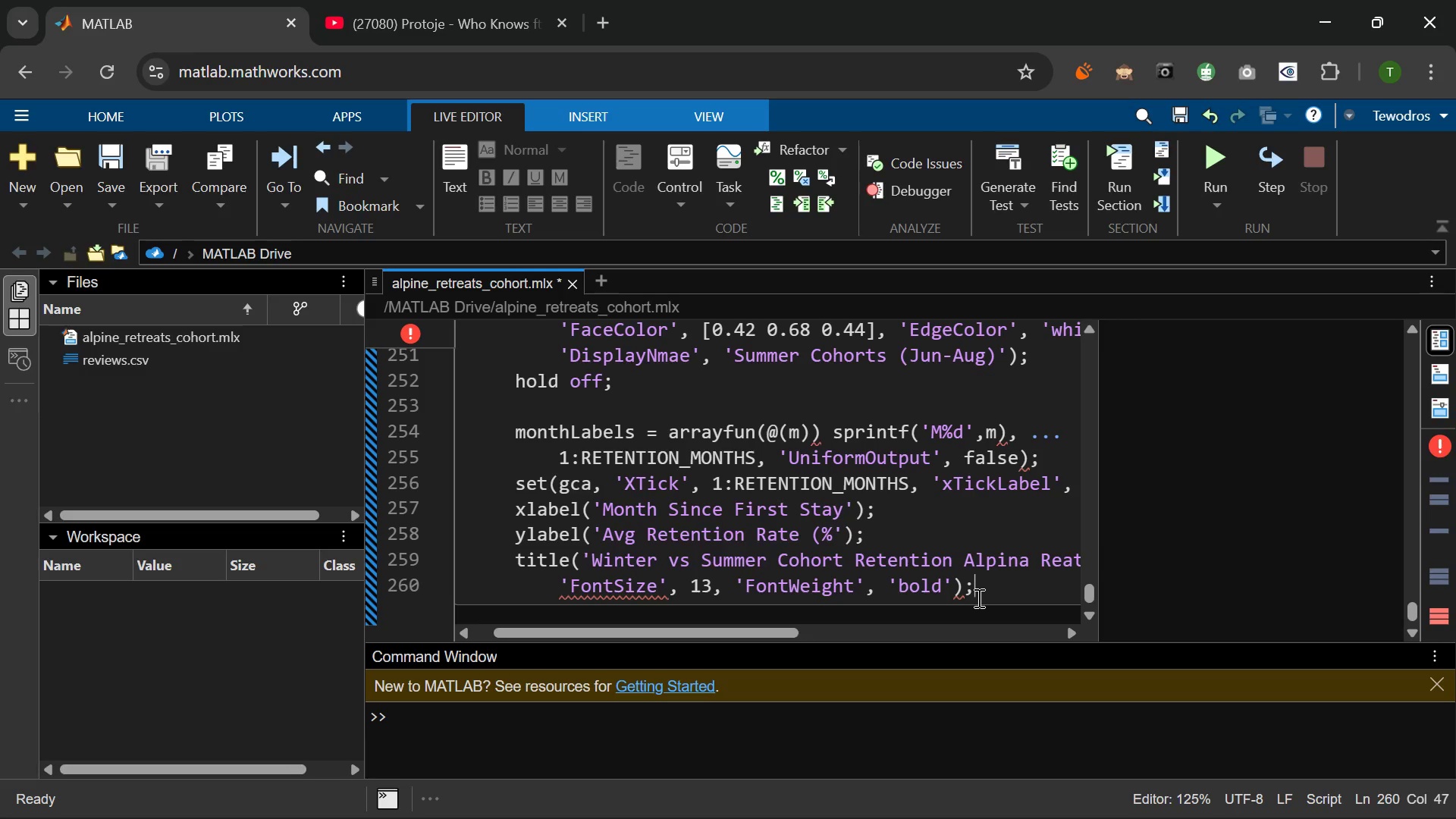 
key(Enter)
 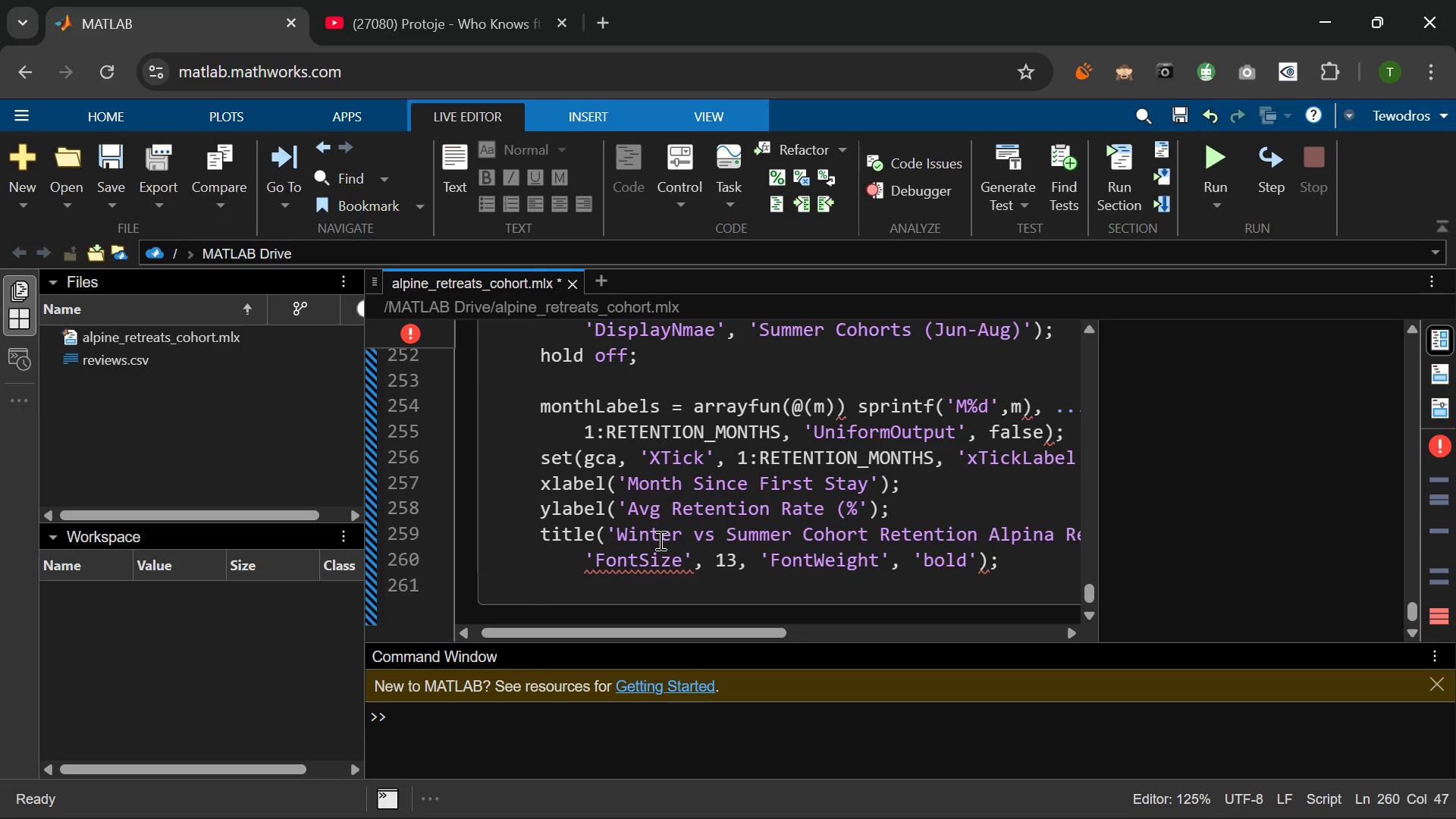 
wait(9.5)
 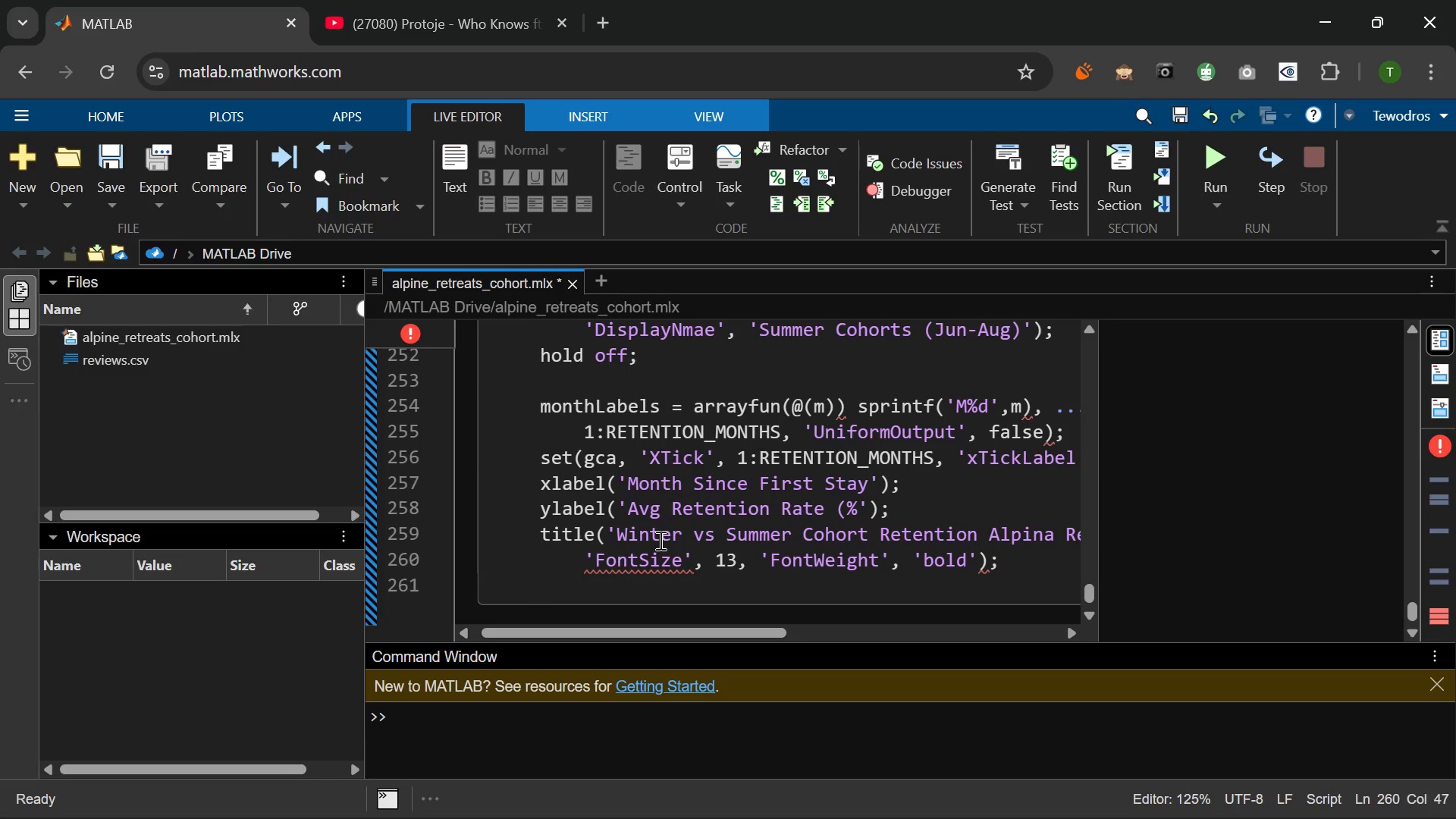 
left_click([635, 566])
 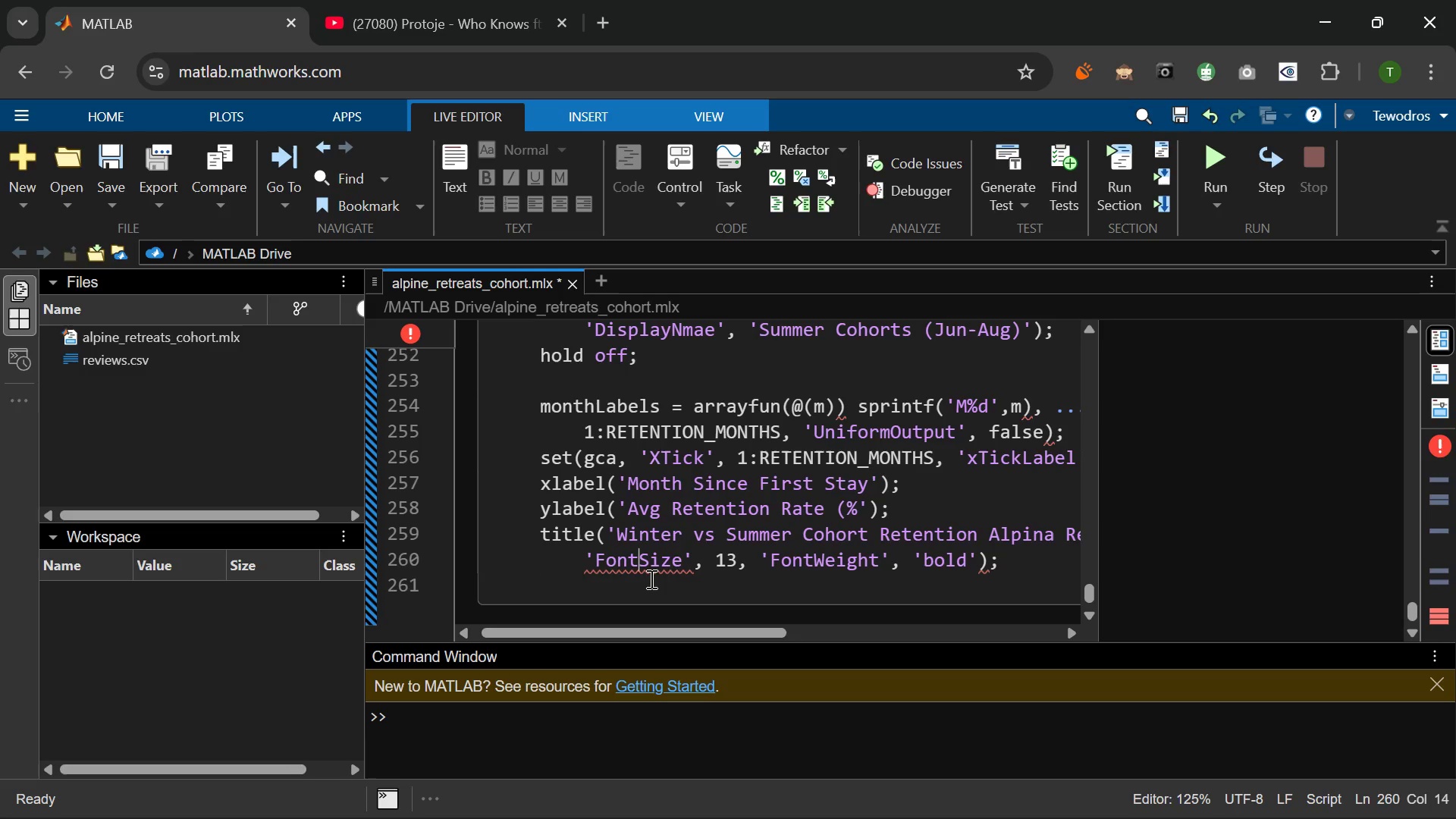 
left_click([650, 579])
 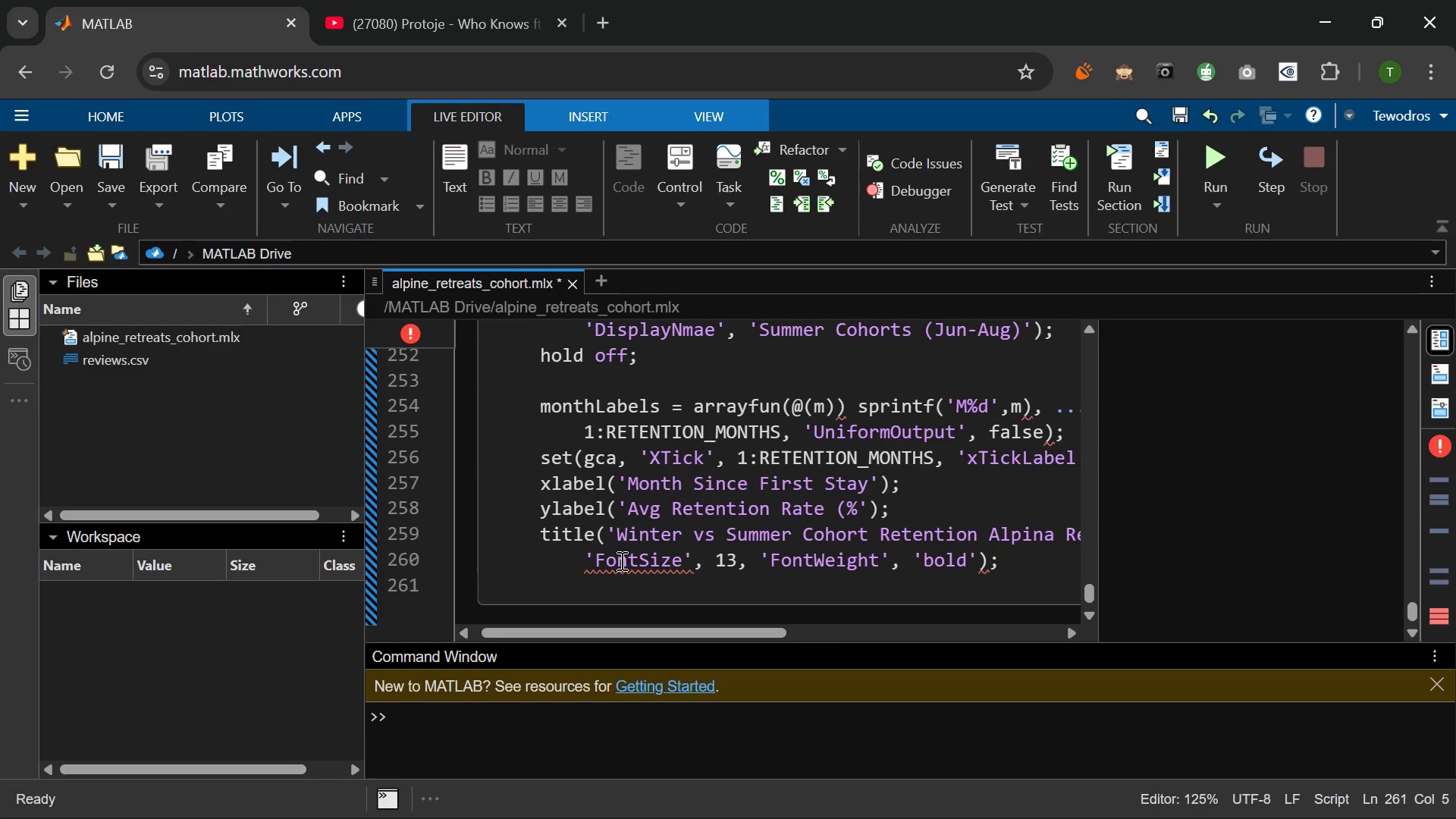 
left_click([620, 560])
 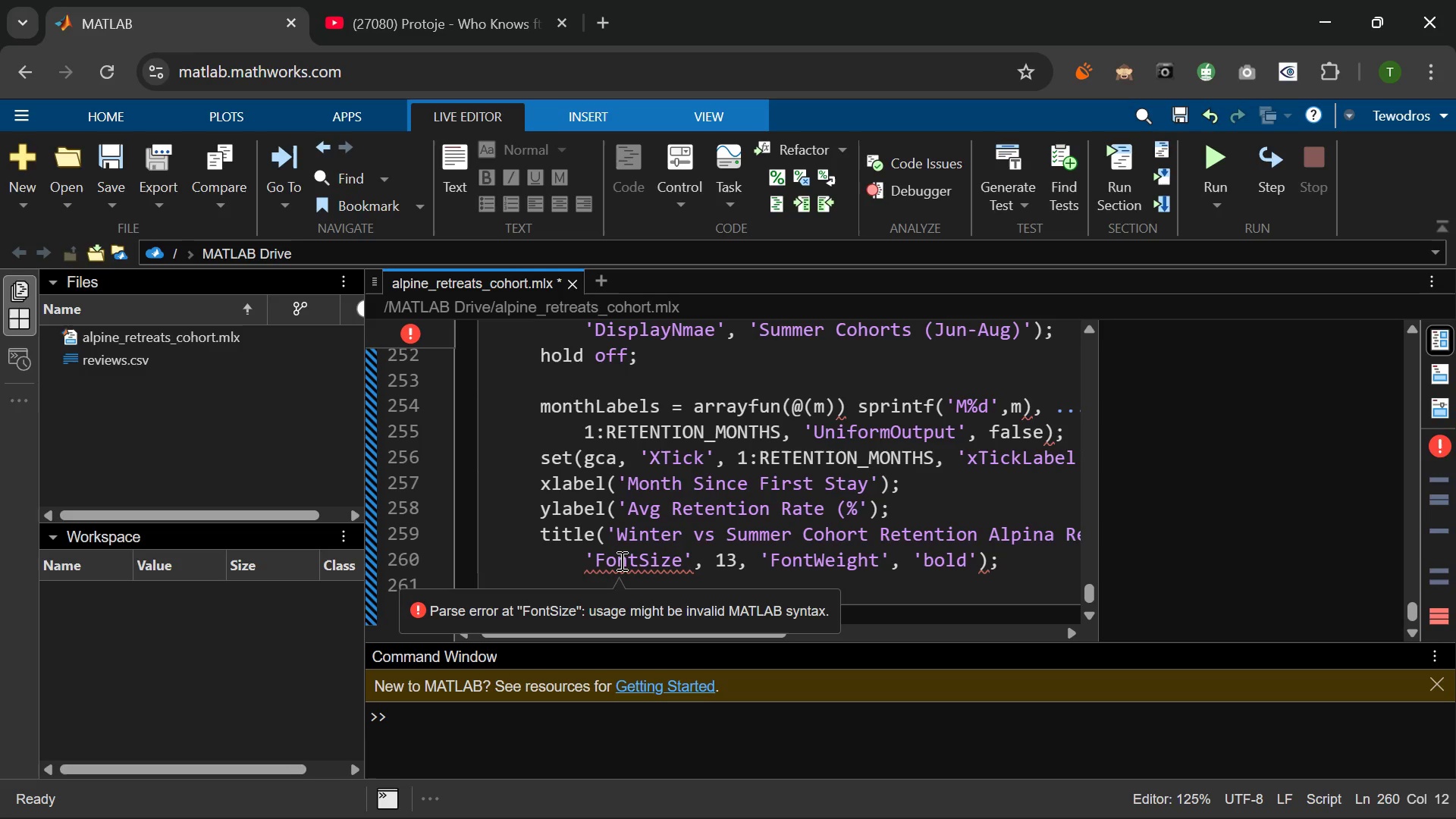 
left_click([704, 581])
 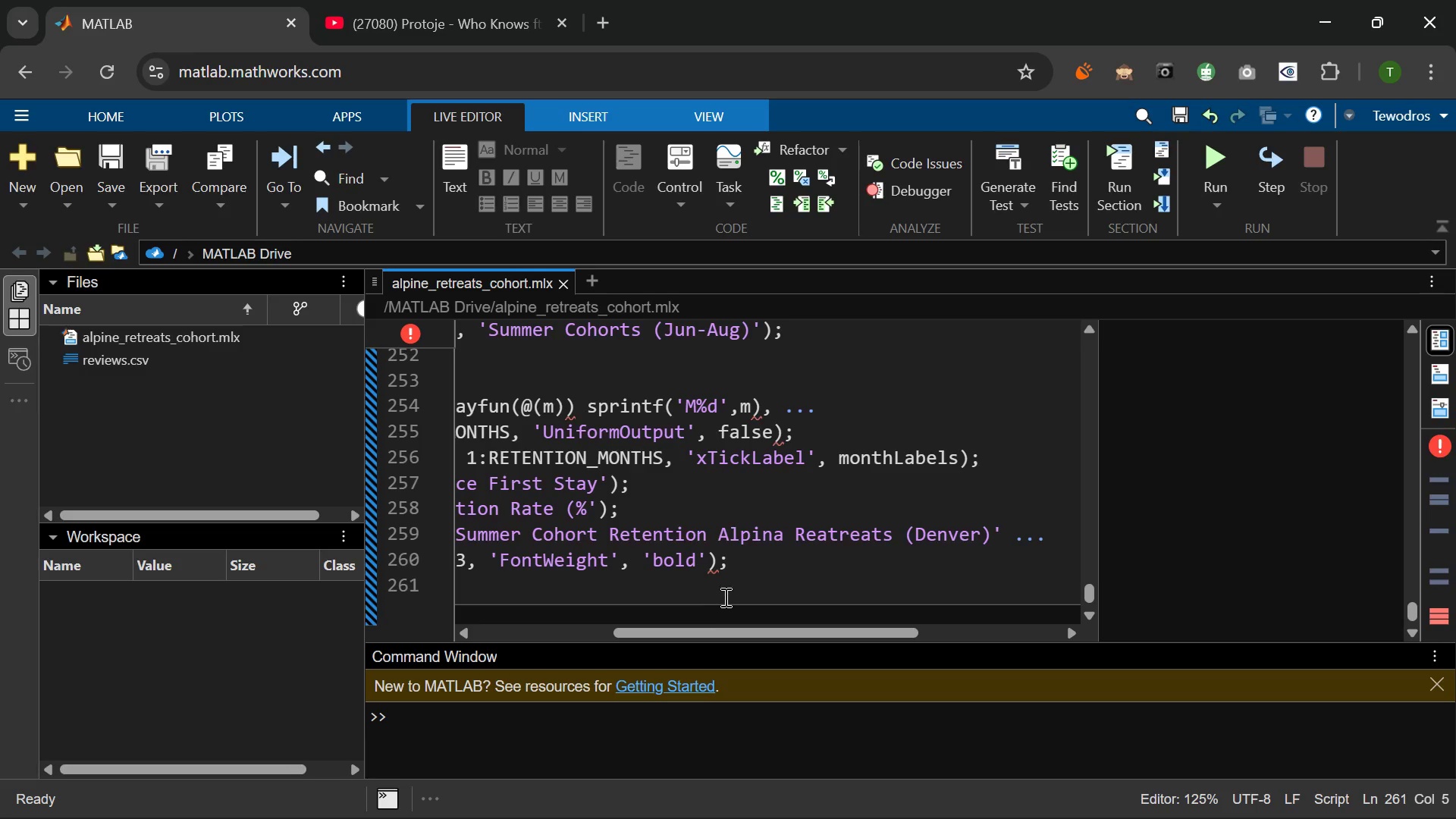 
wait(35.95)
 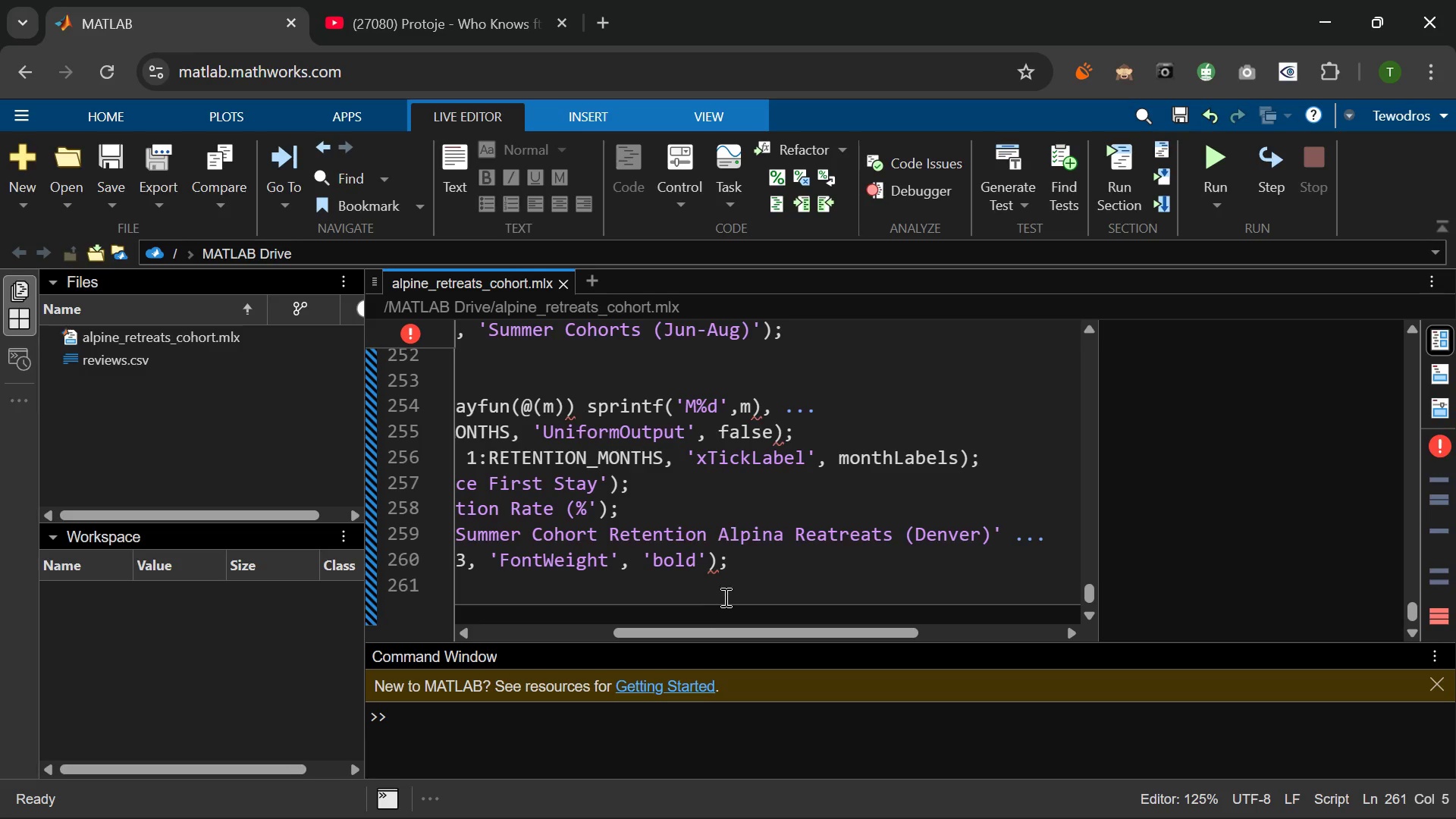 
left_click([795, 564])
 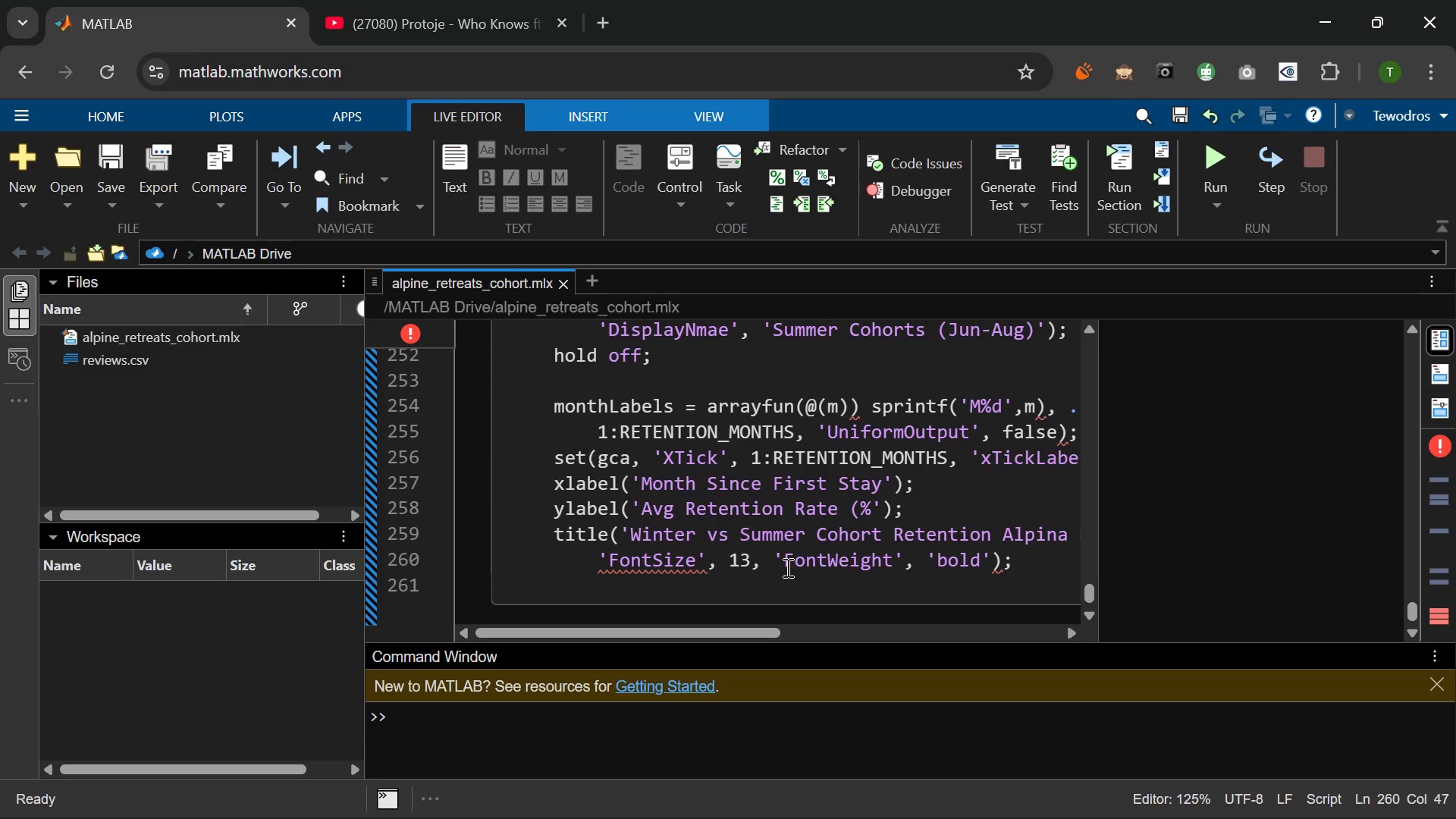 
key(Enter)
 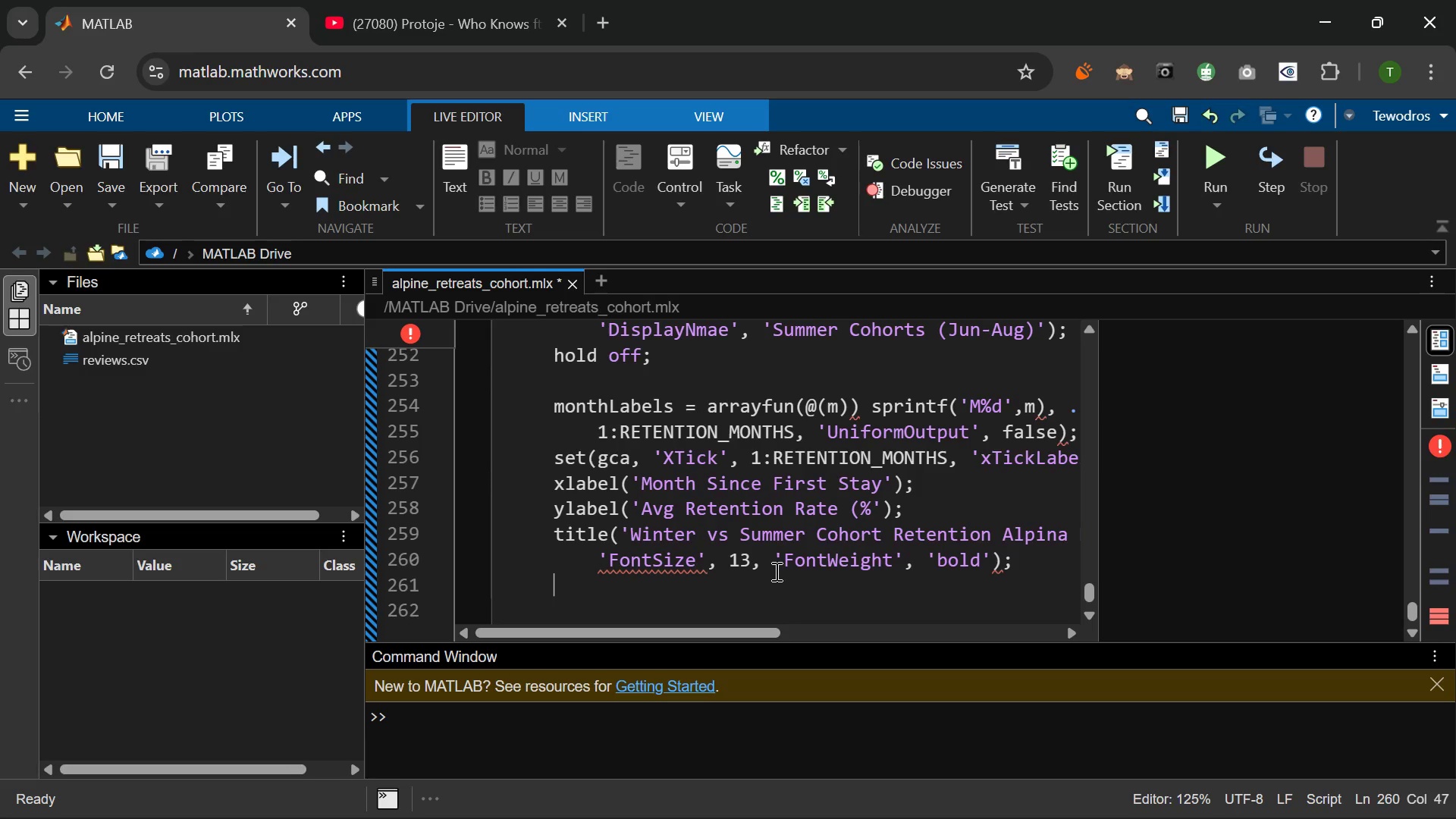 
type(legend(")
key(Backspace)
type('Locatin)
 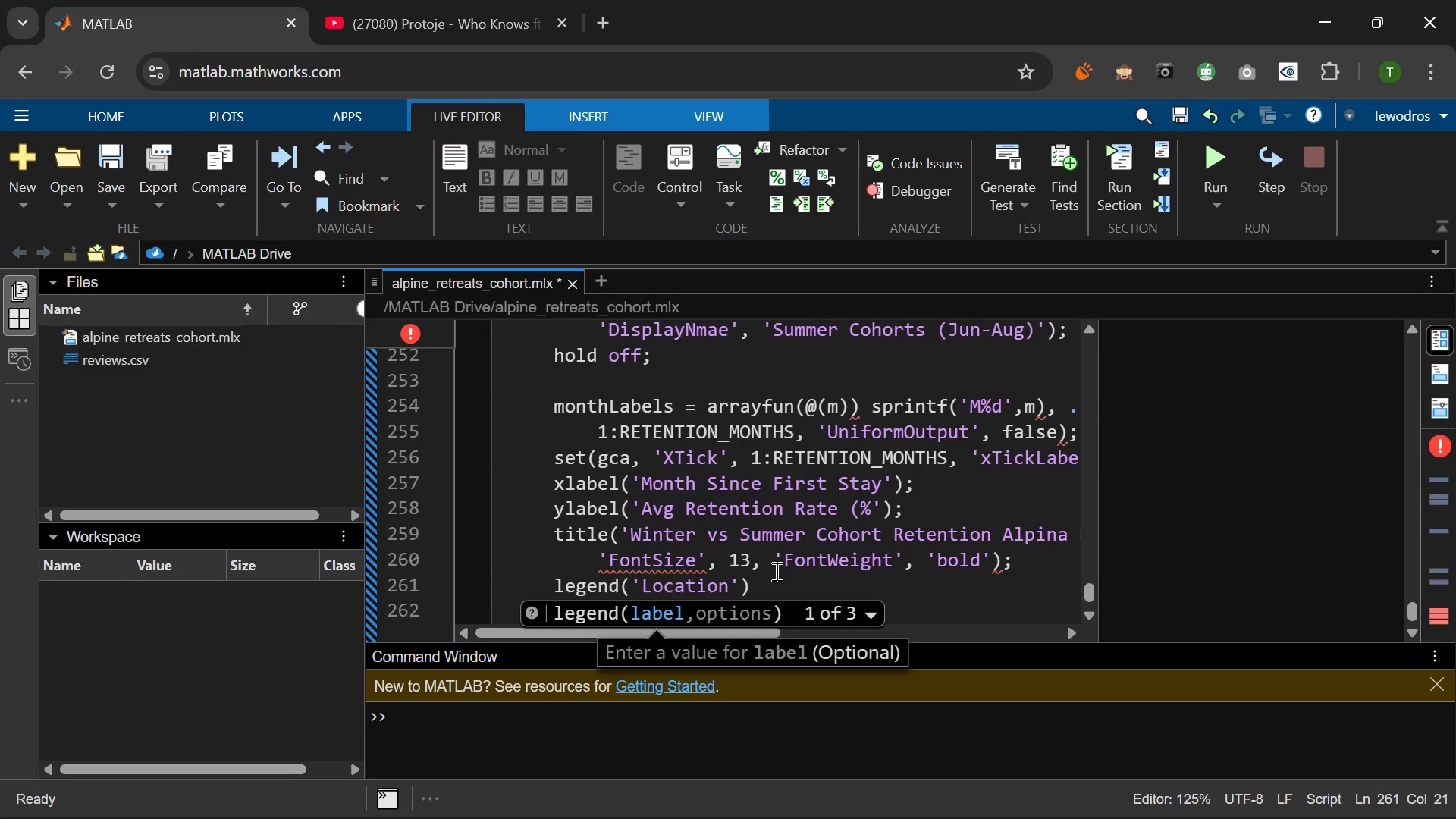 
 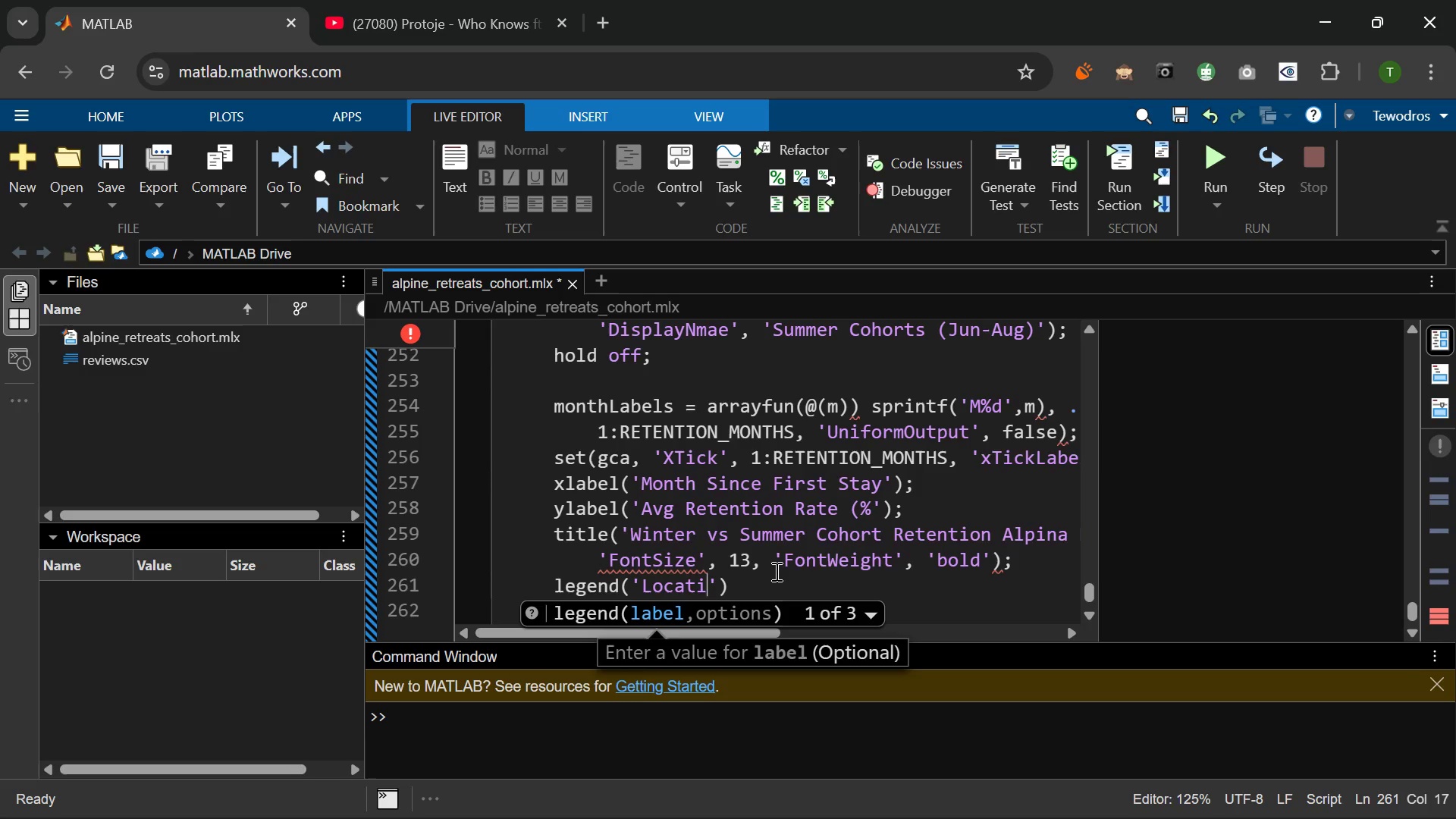 
hold_key(key=O, duration=0.36)
 